 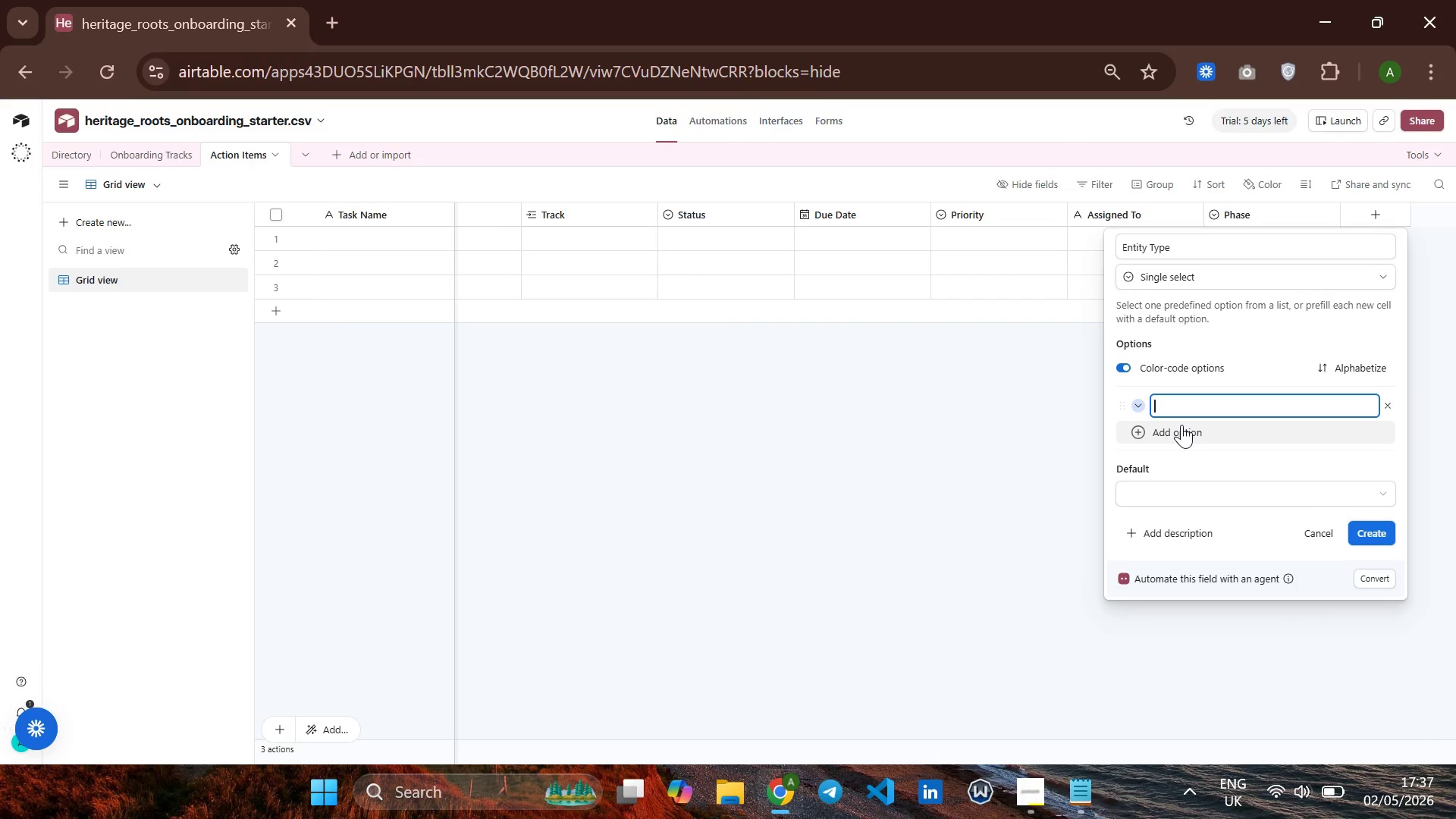 
type(Saff)
 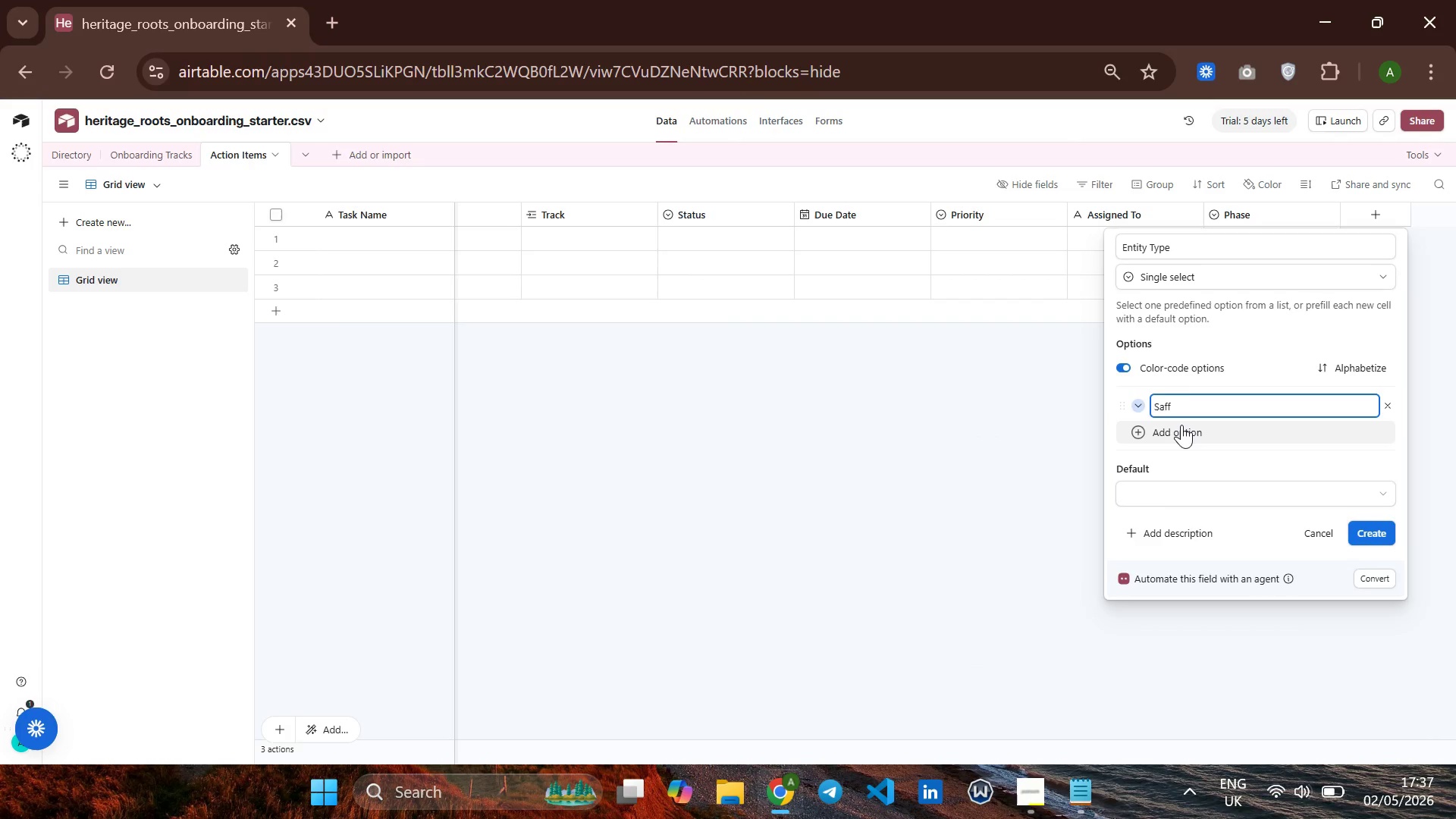 
key(Enter)
 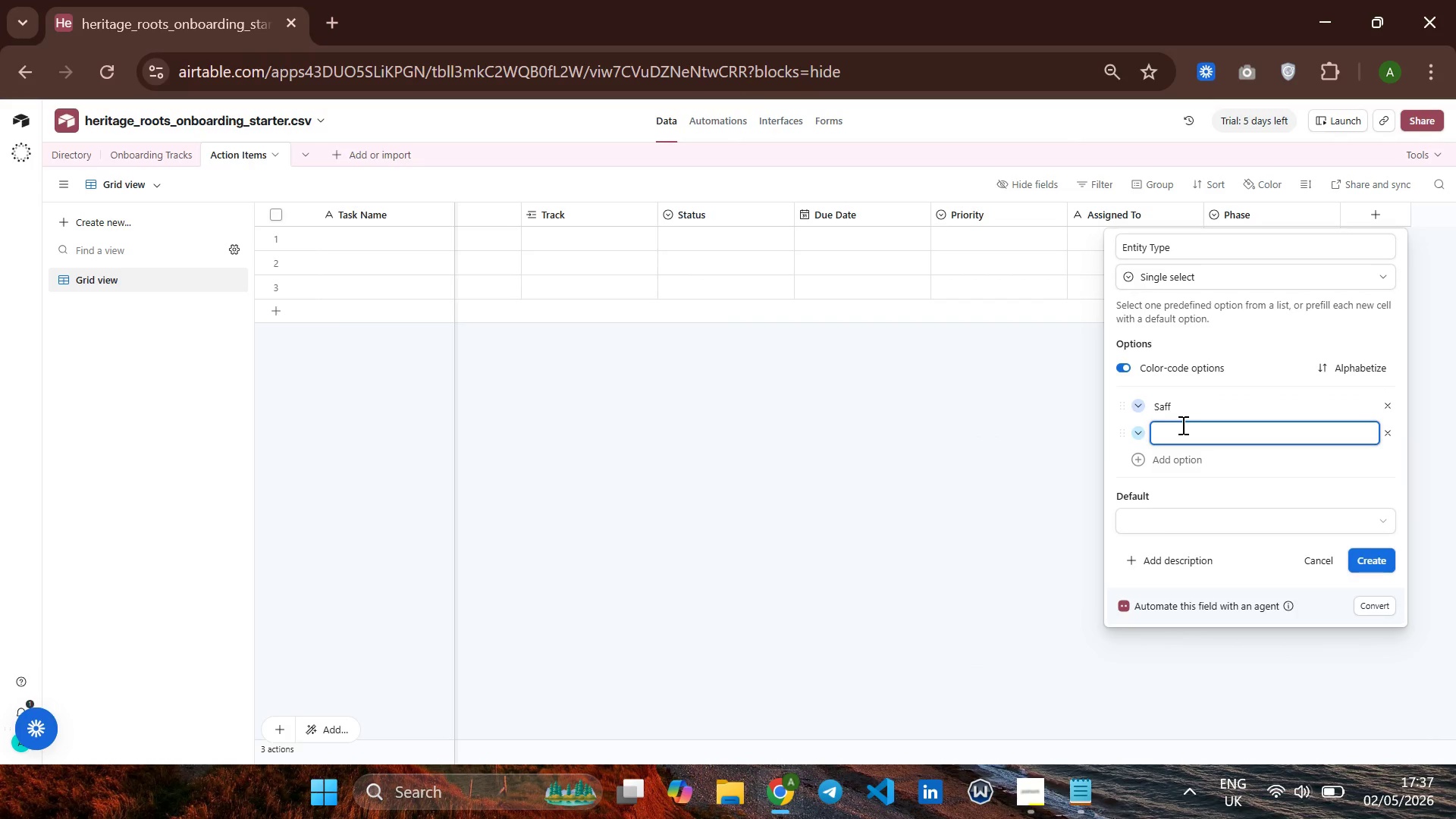 
key(Backspace)
key(Backspace)
key(Backspace)
key(Backspace)
type(taff)
 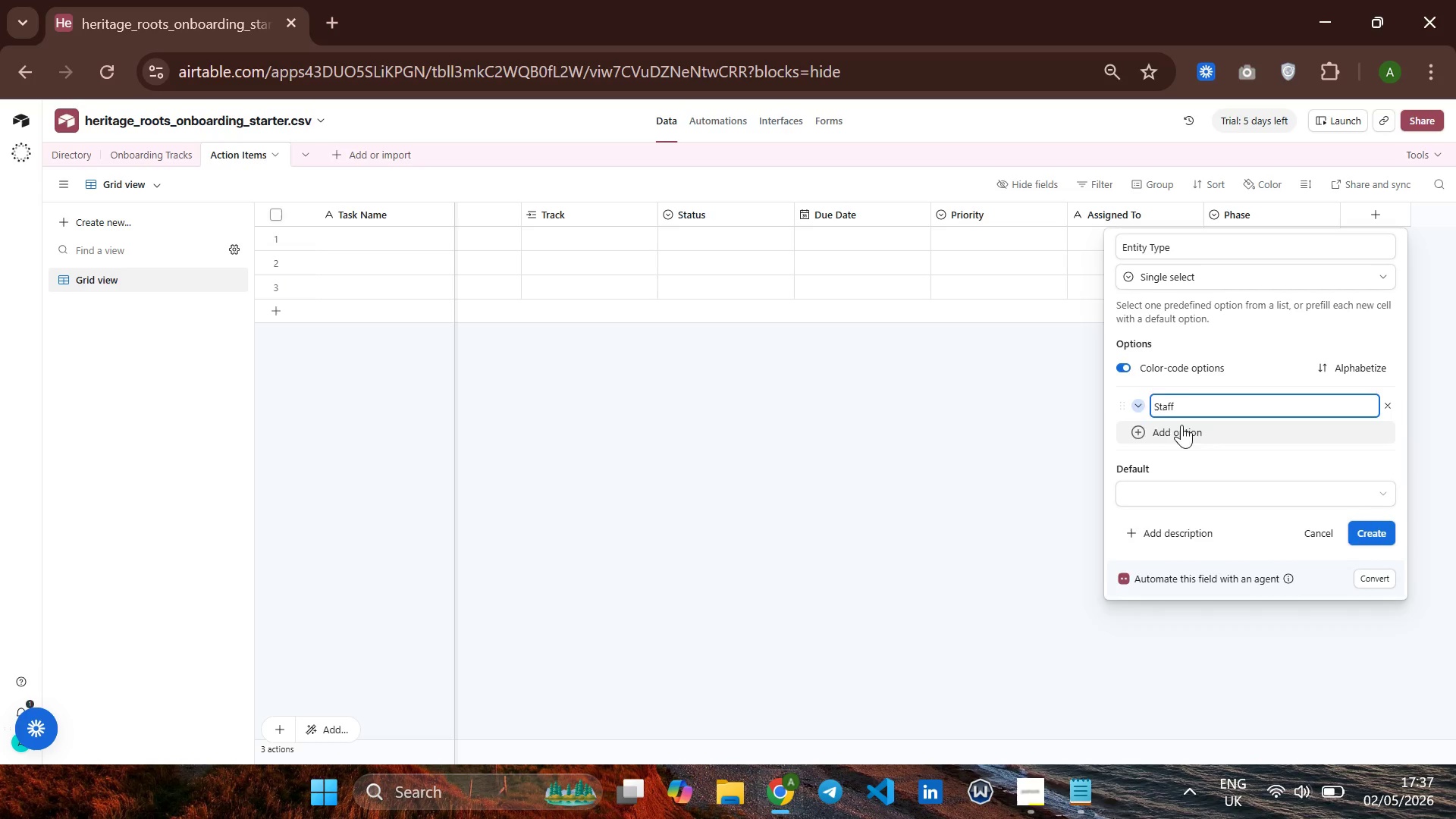 
key(Enter)
 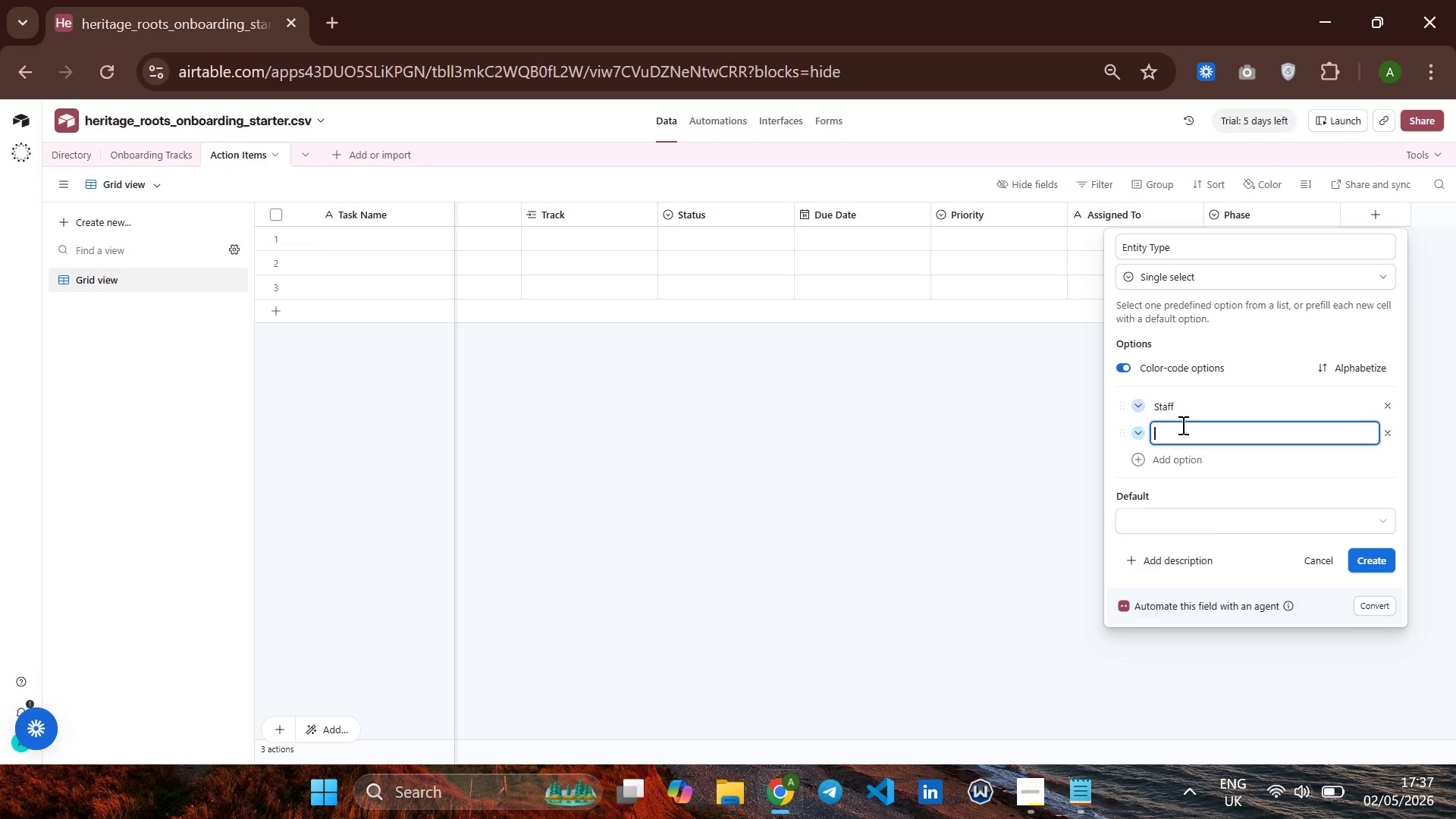 
type(Vendi)
key(Backspace)
type(or)
 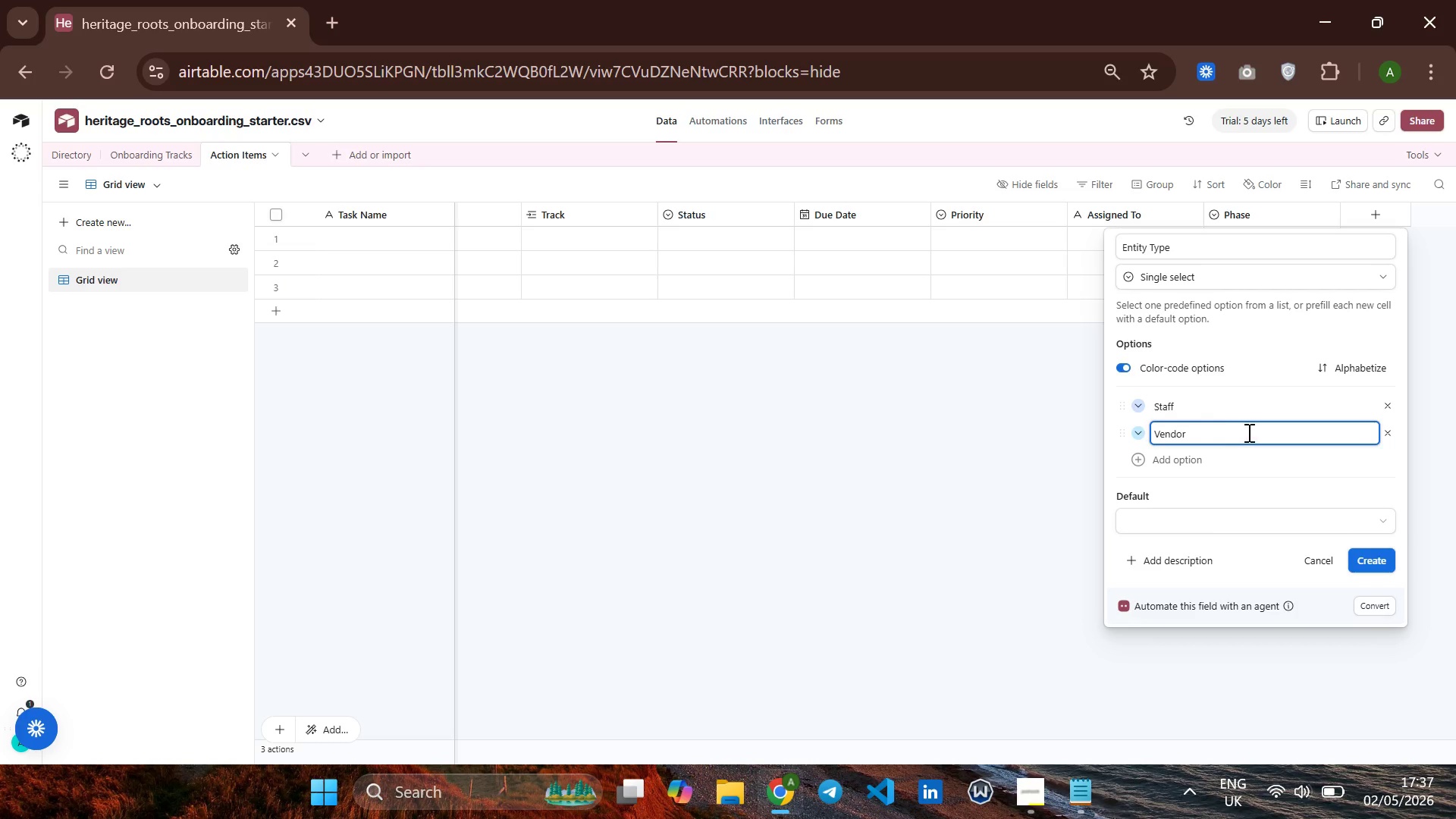 
wait(8.05)
 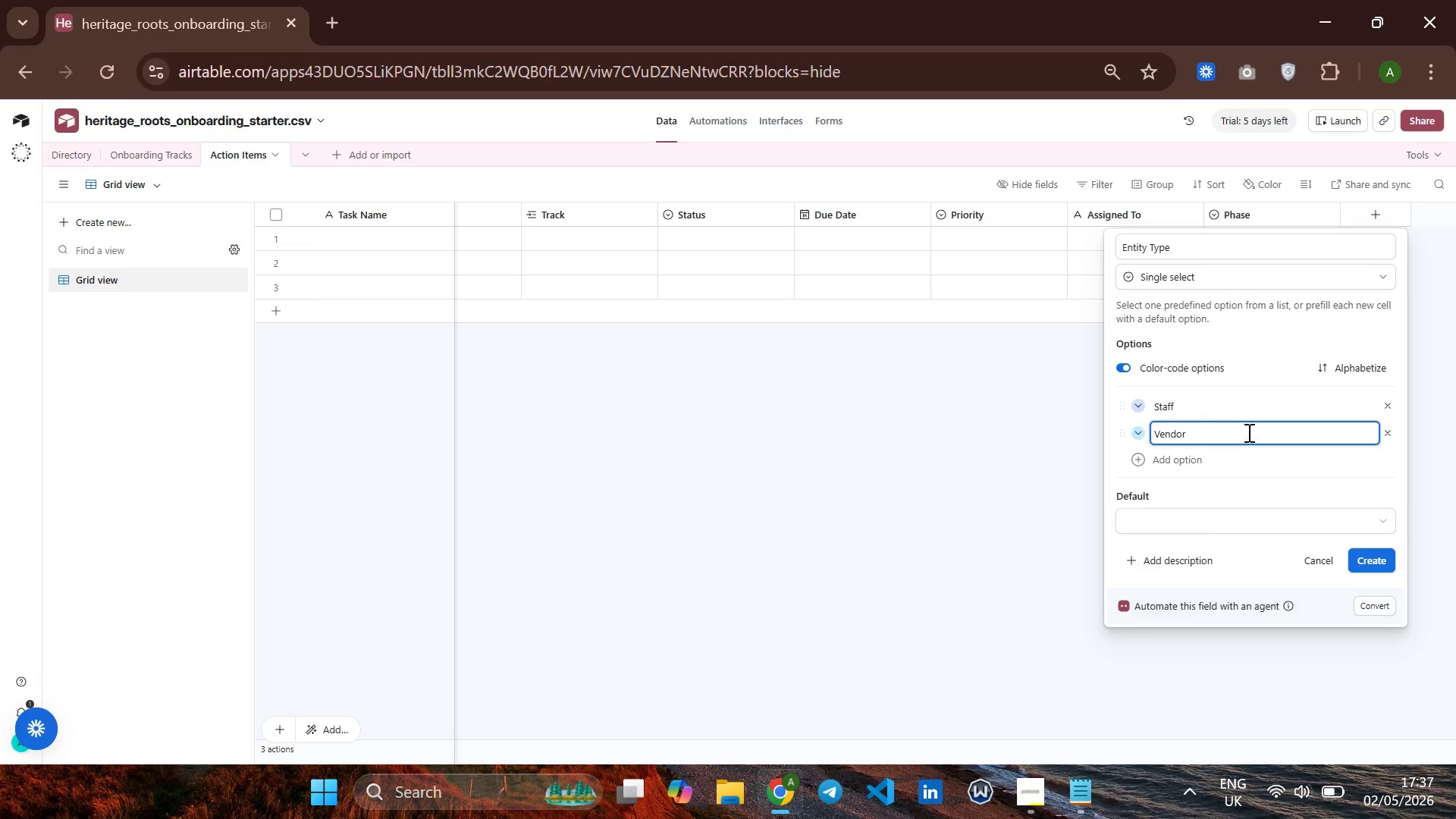 
left_click([1145, 398])
 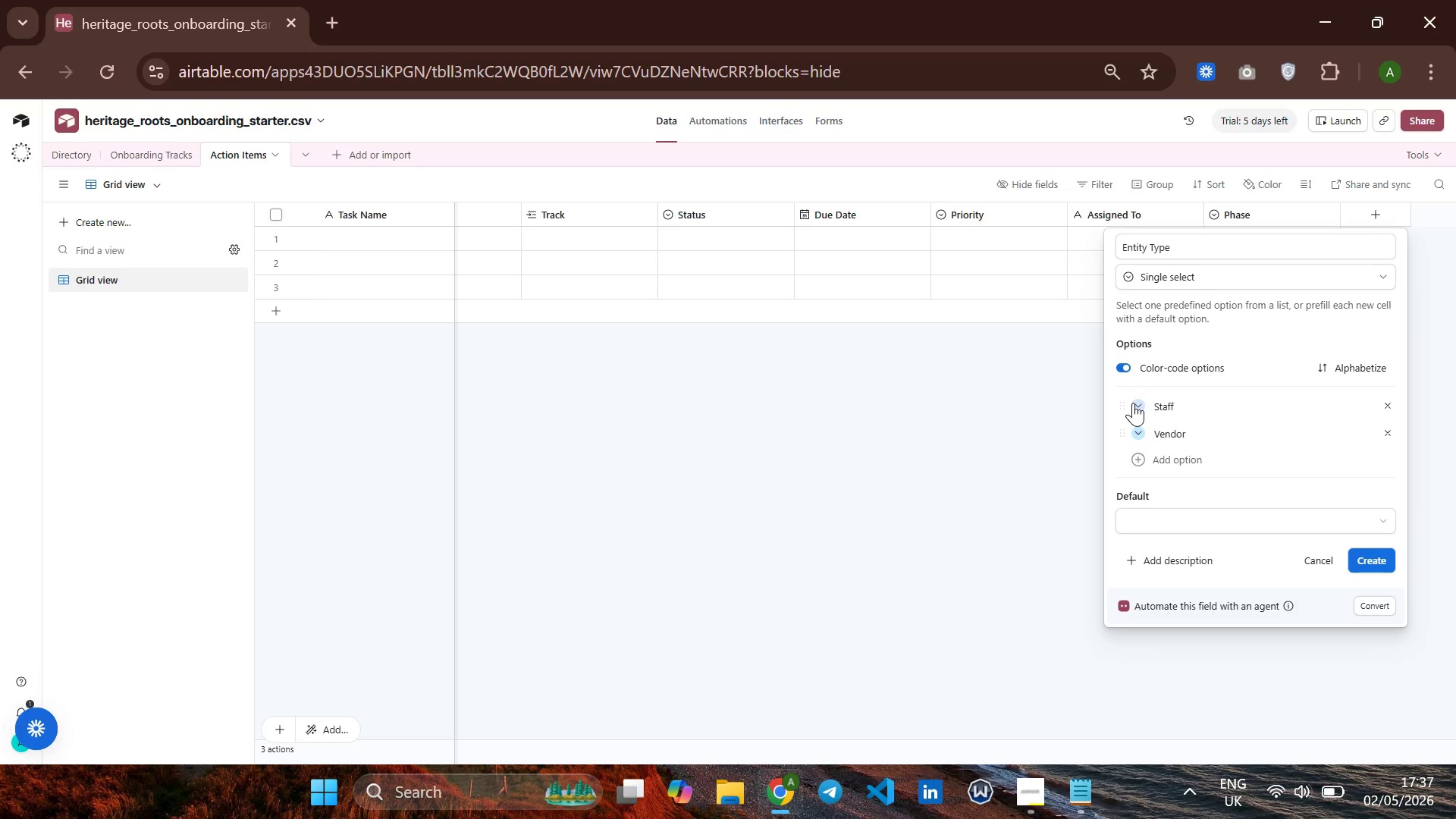 
left_click([1133, 403])
 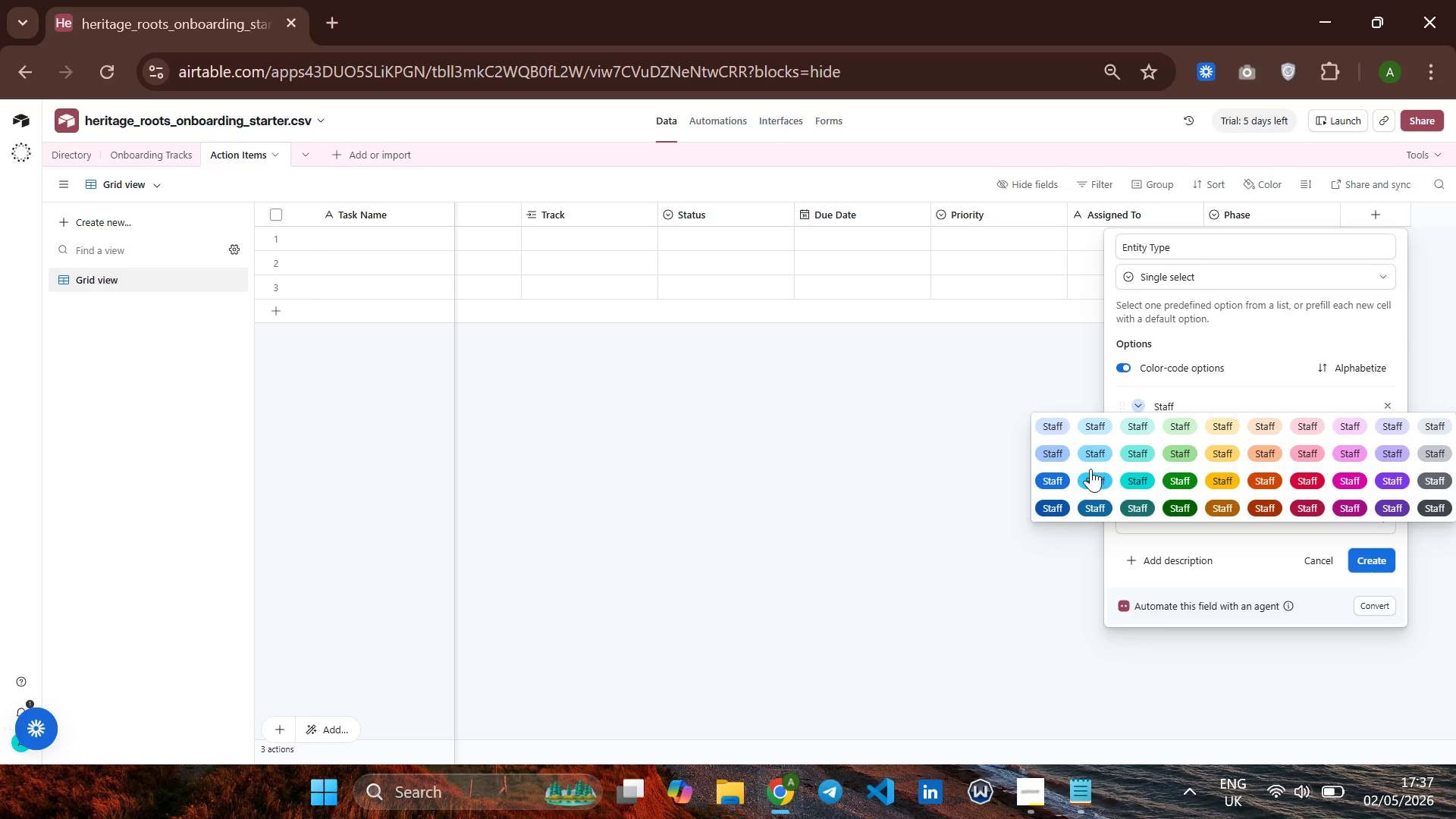 
left_click([1092, 477])
 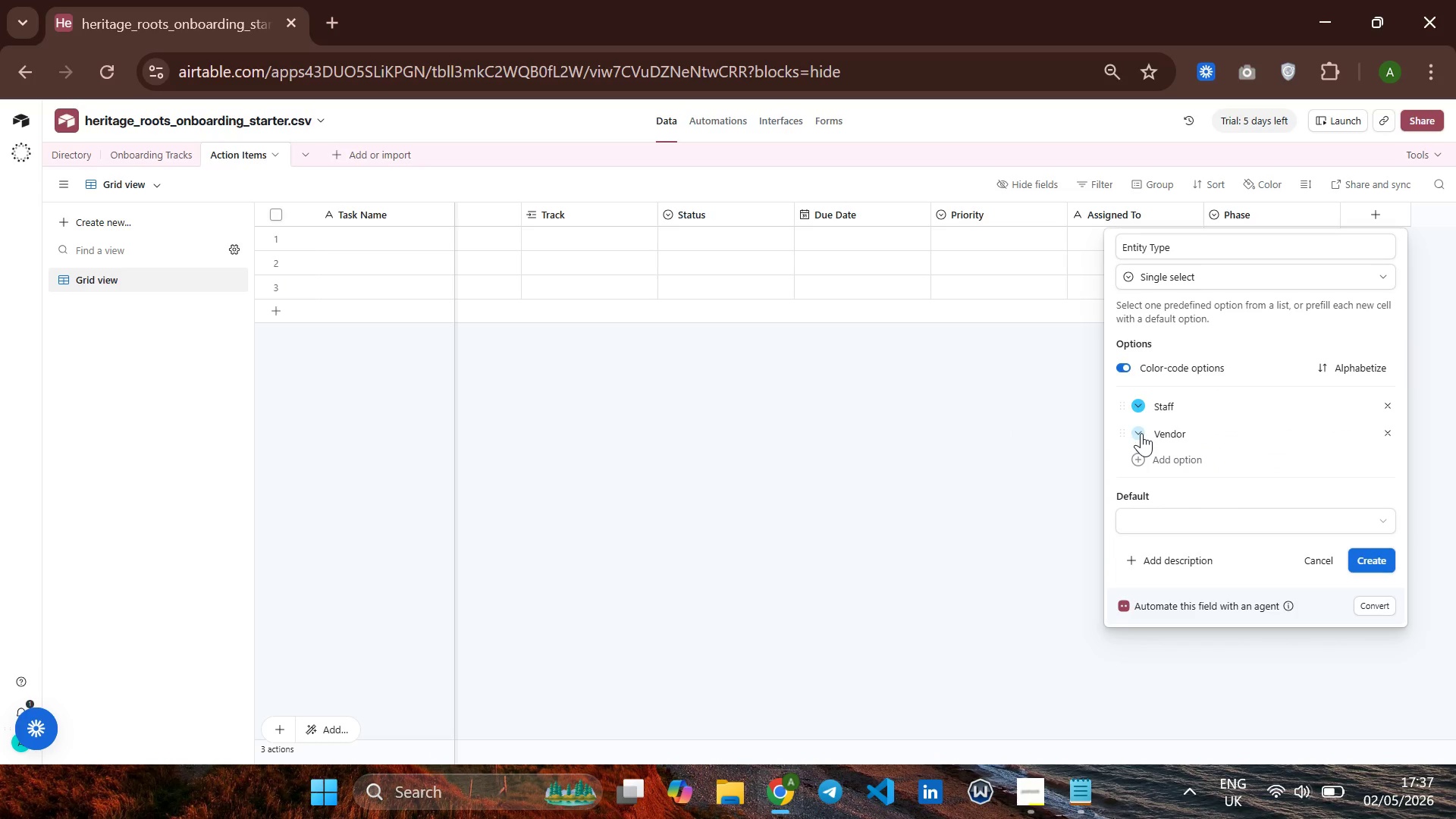 
left_click([1141, 433])
 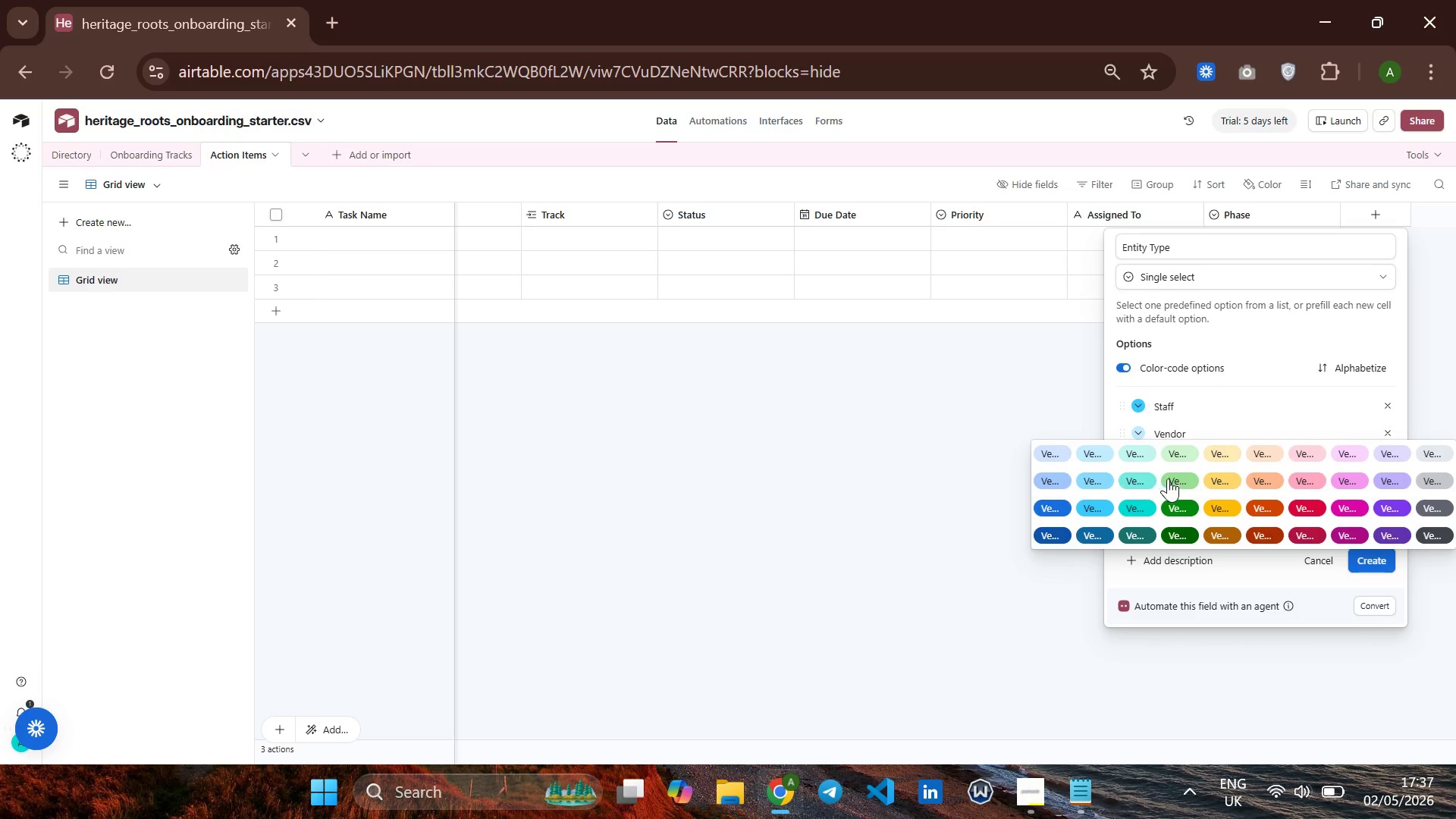 
left_click([1176, 477])
 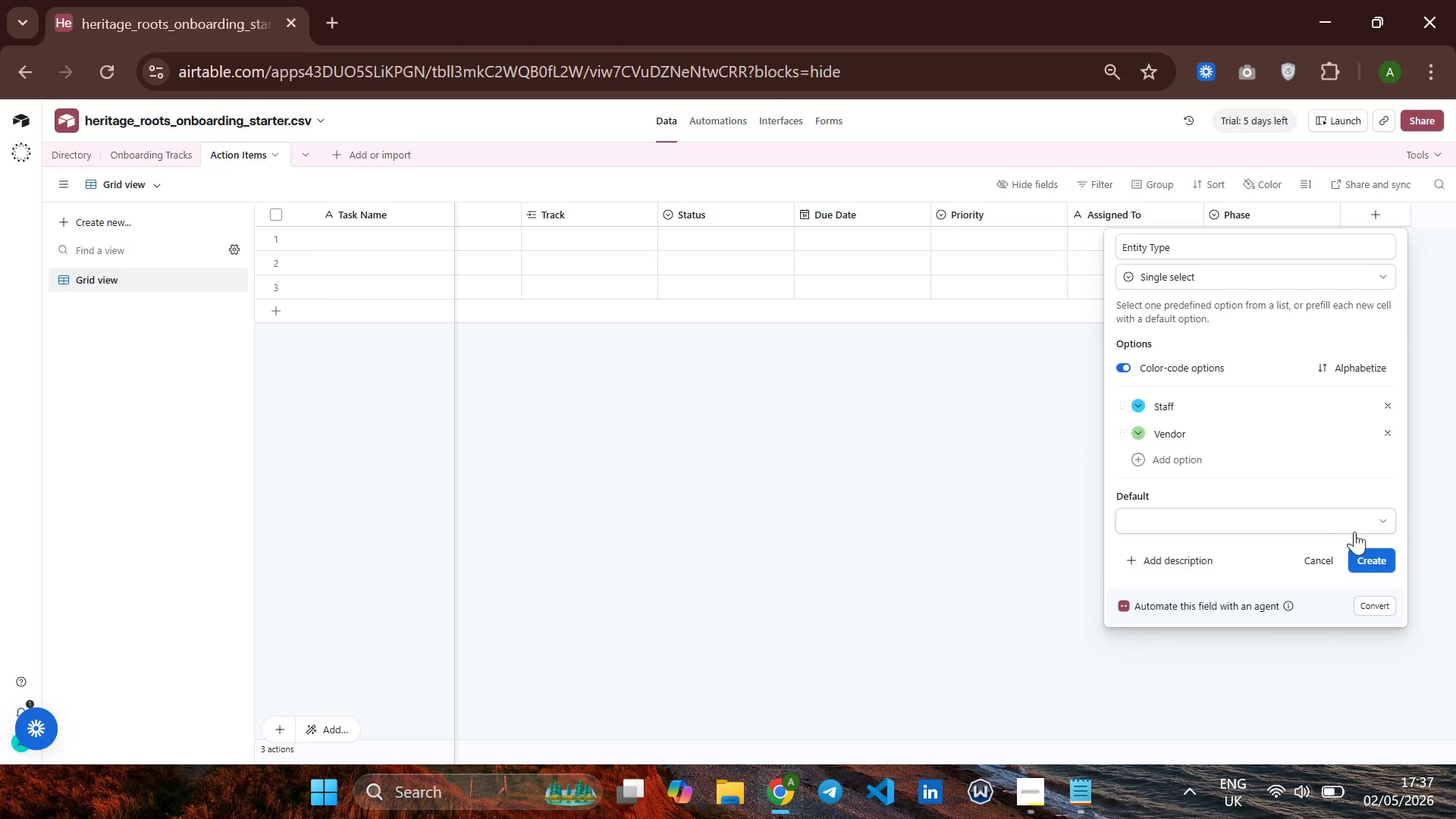 
left_click([1379, 554])
 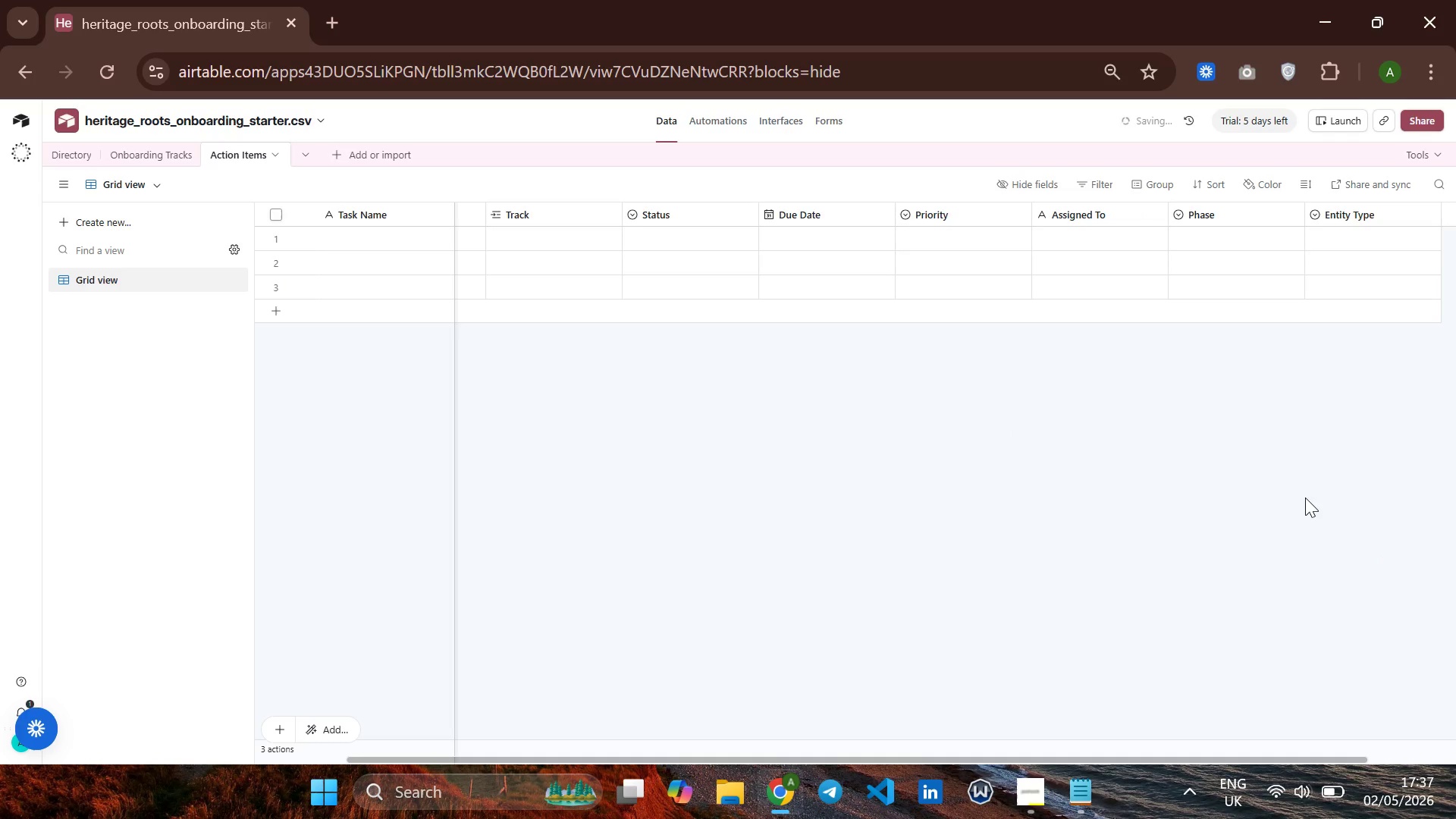 
mouse_move([1367, 275])
 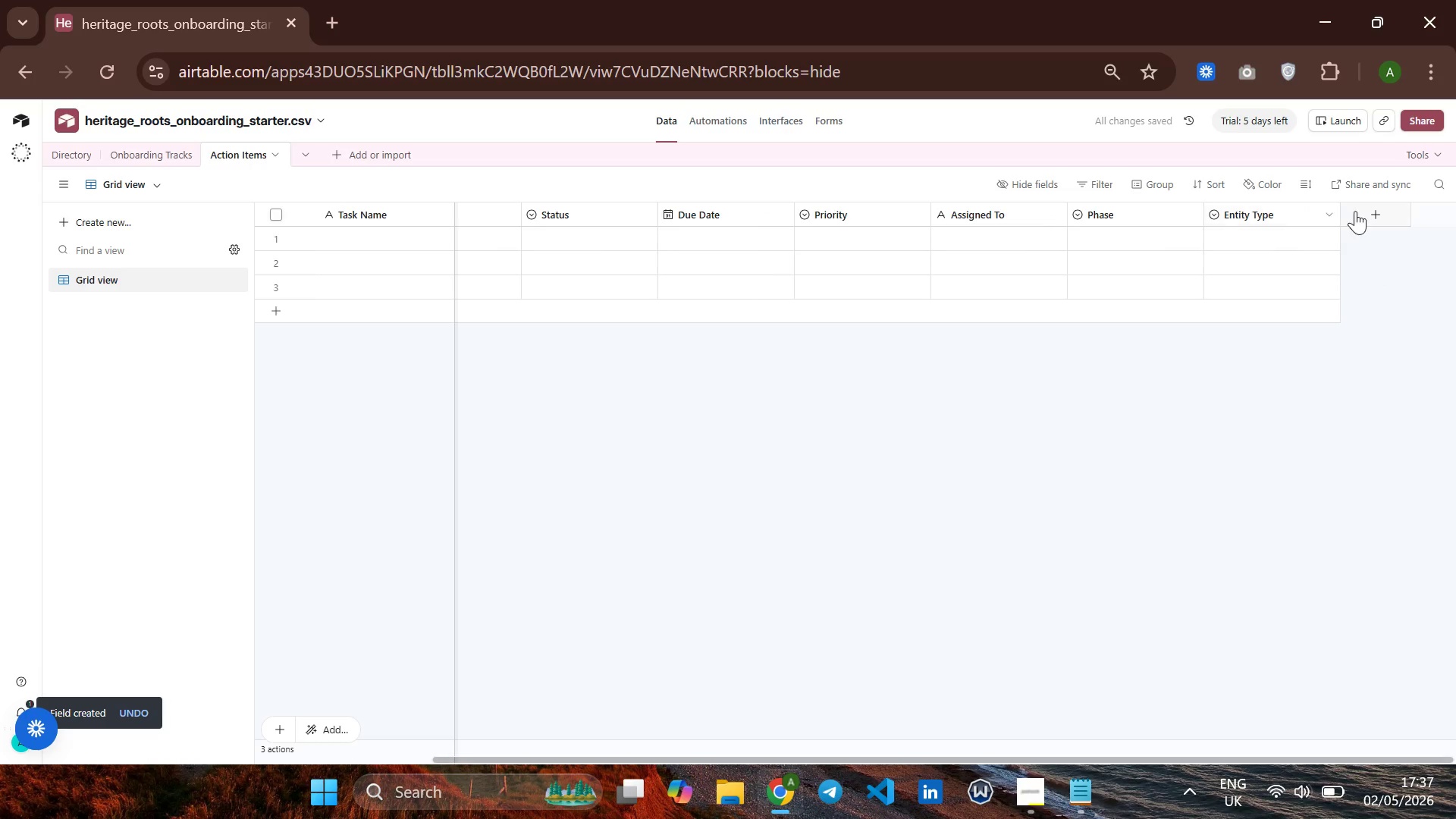 
left_click([1363, 212])
 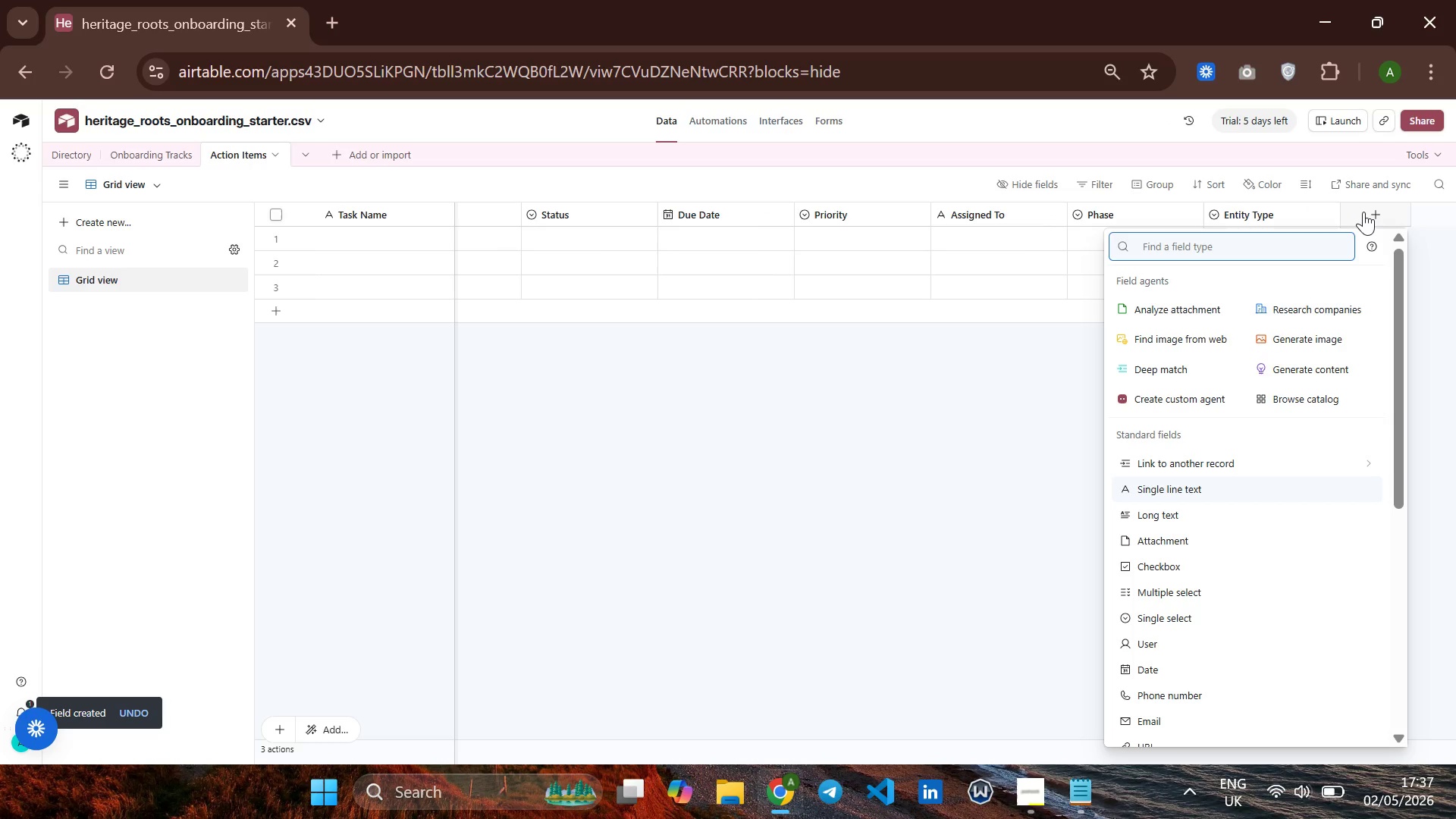 
type(for)
 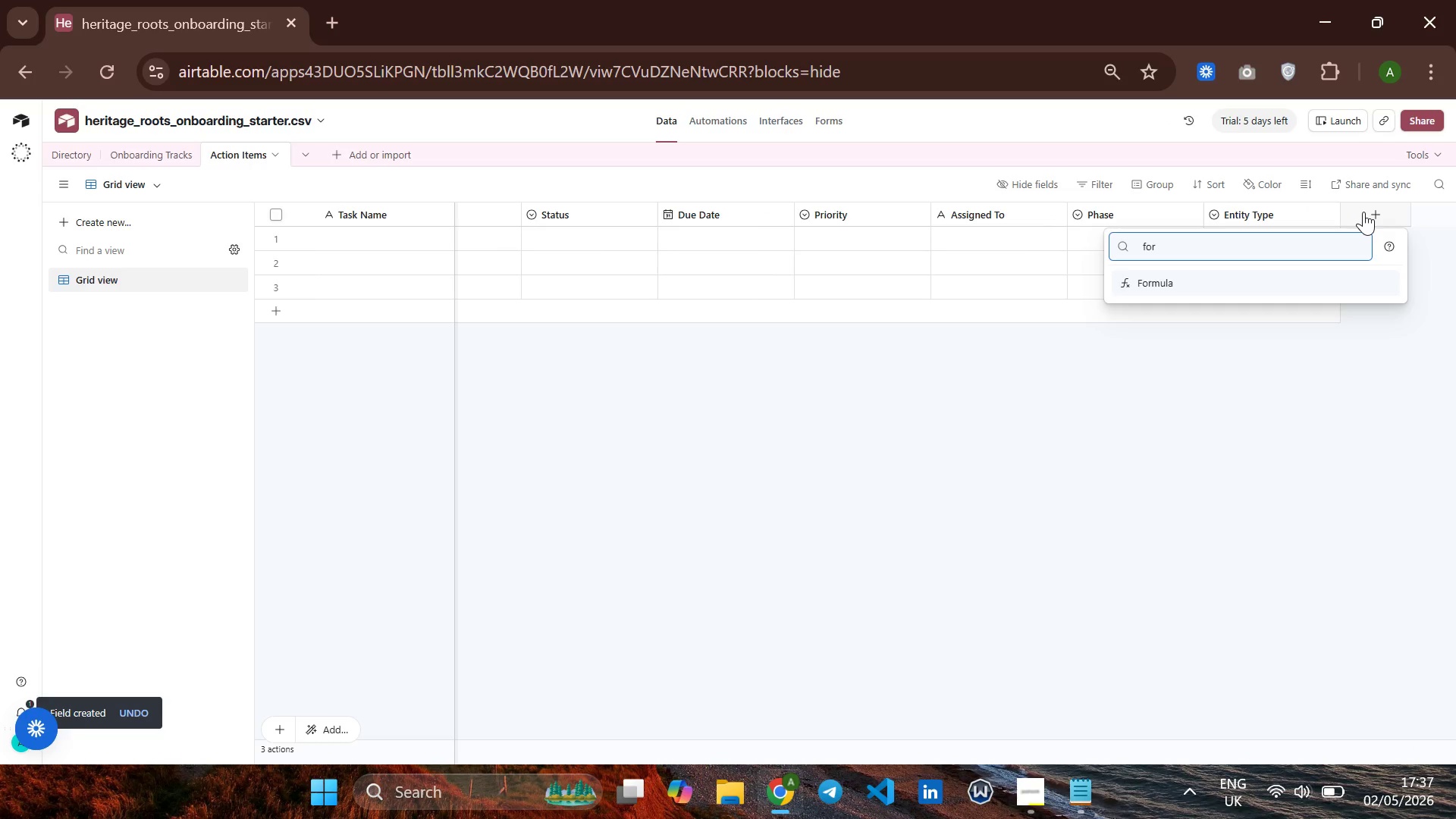 
key(Enter)
 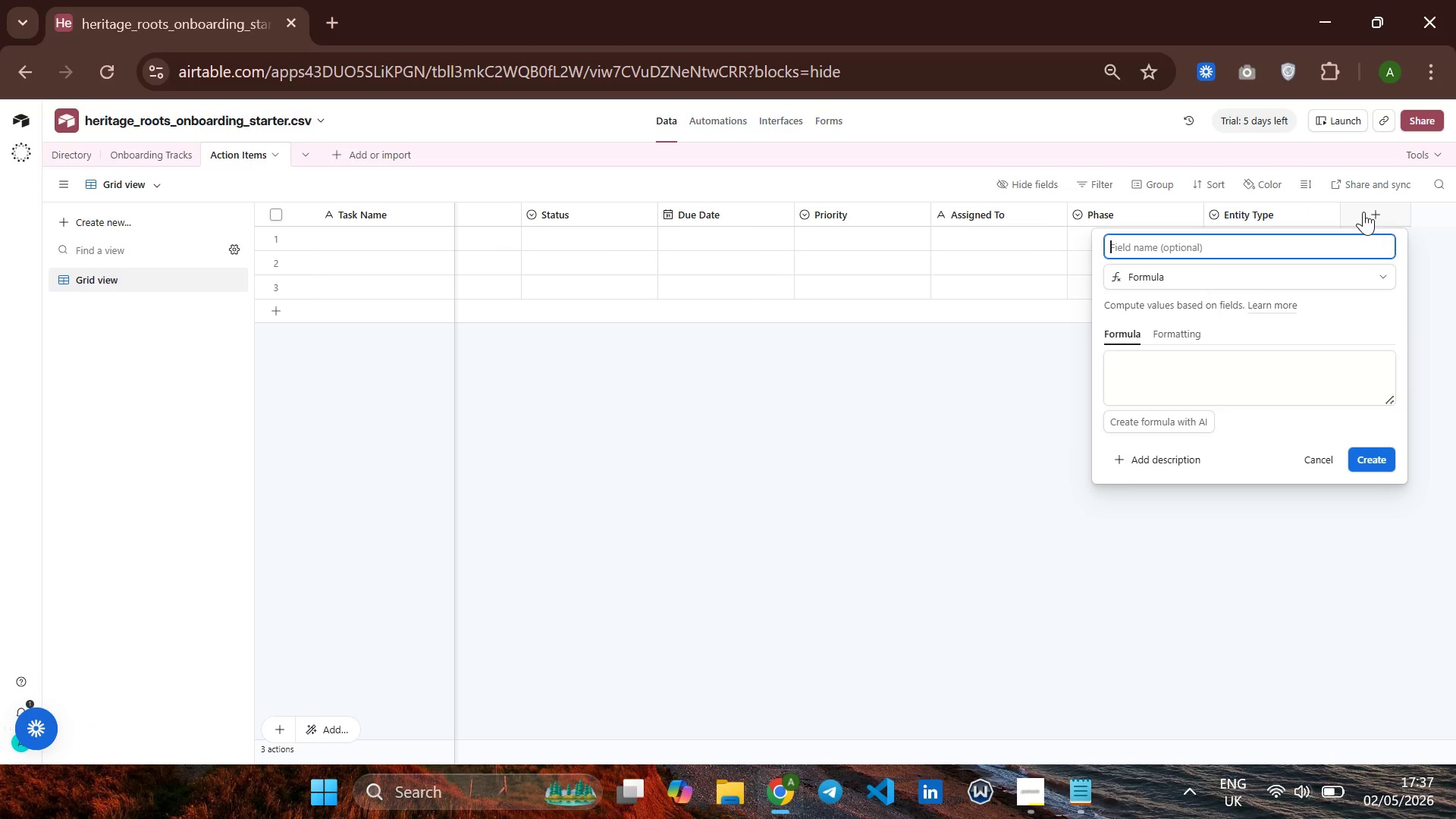 
type(Is Overdue)
 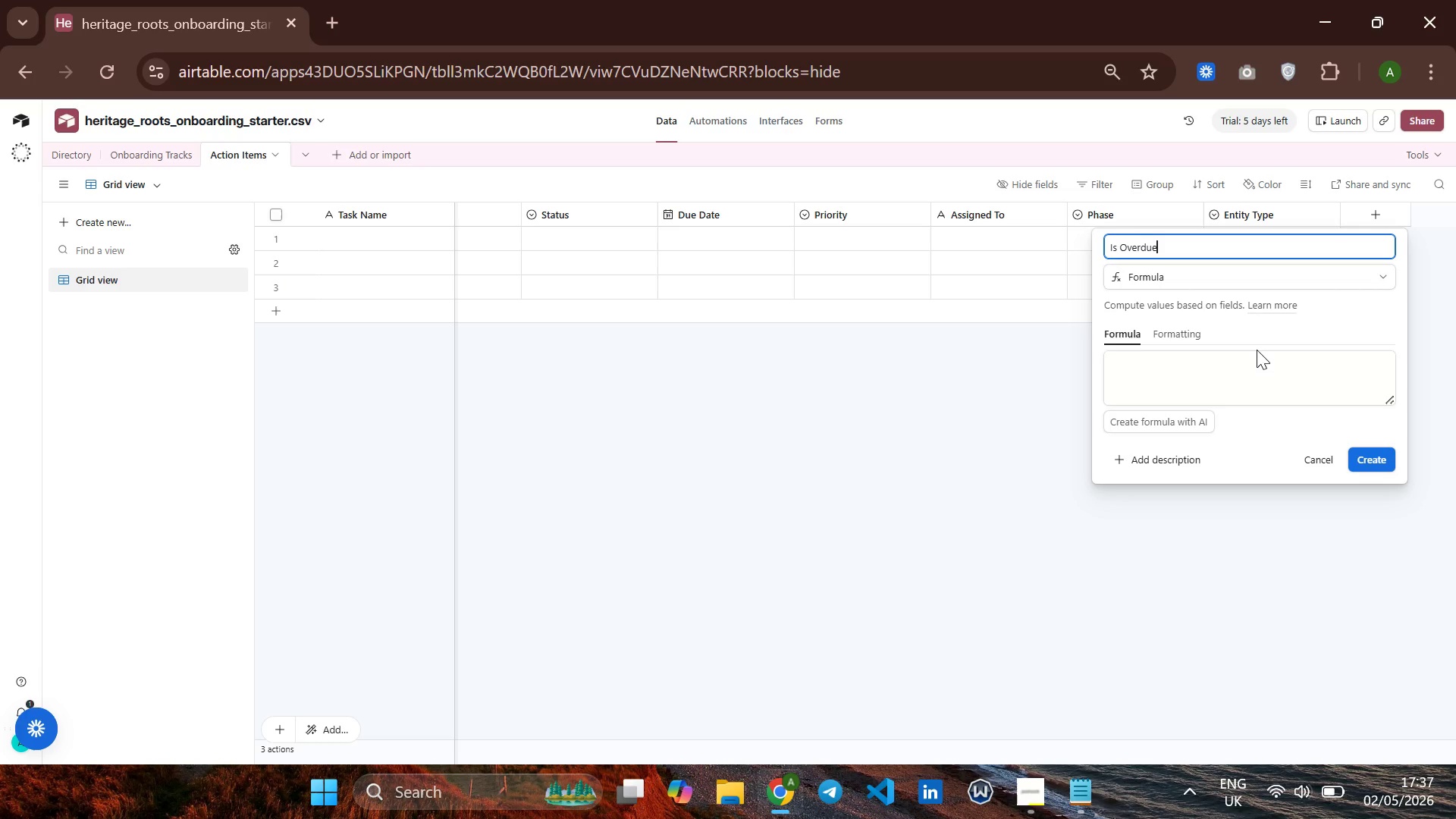 
left_click([1247, 351])
 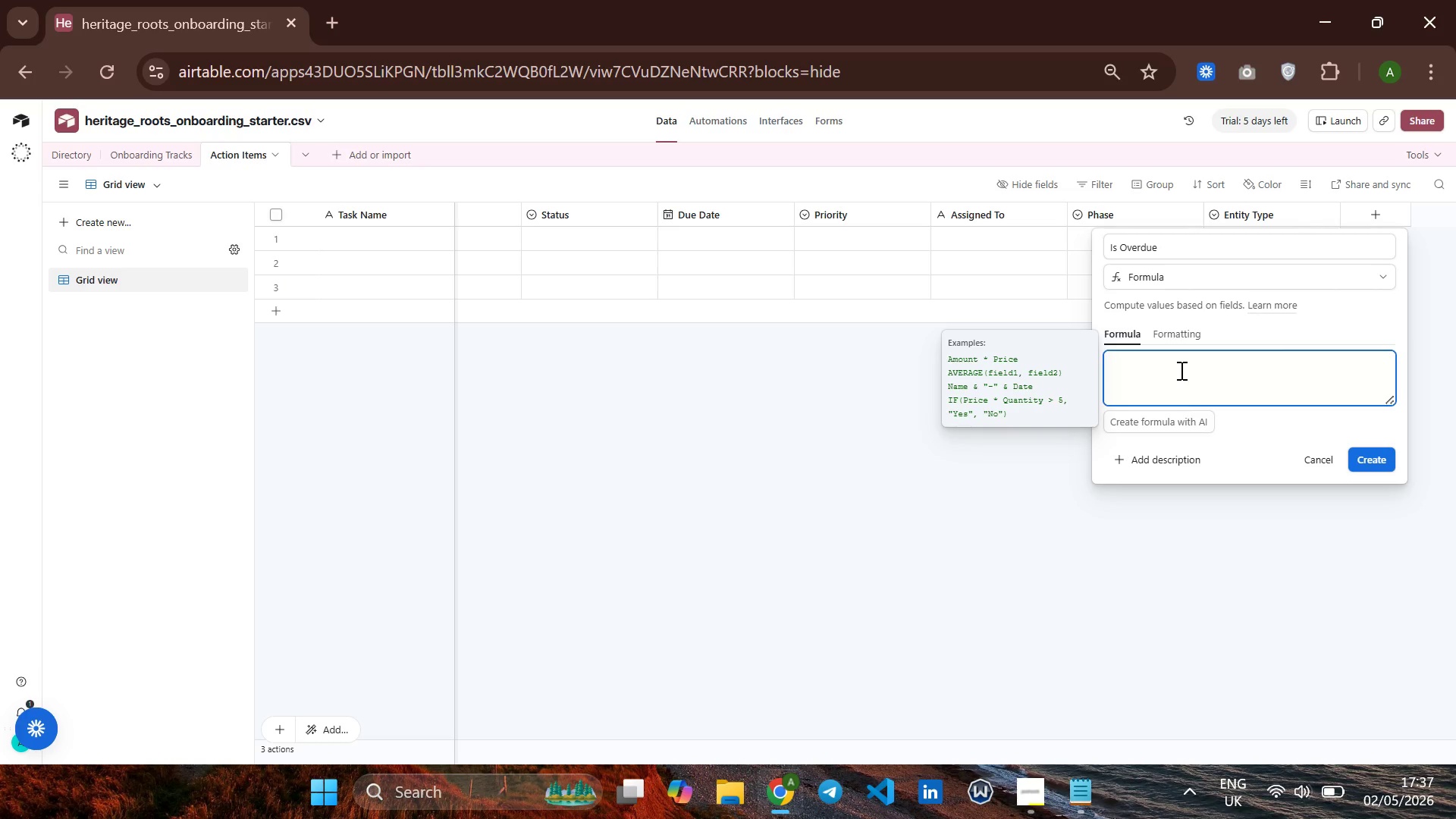 
left_click([1068, 808])
 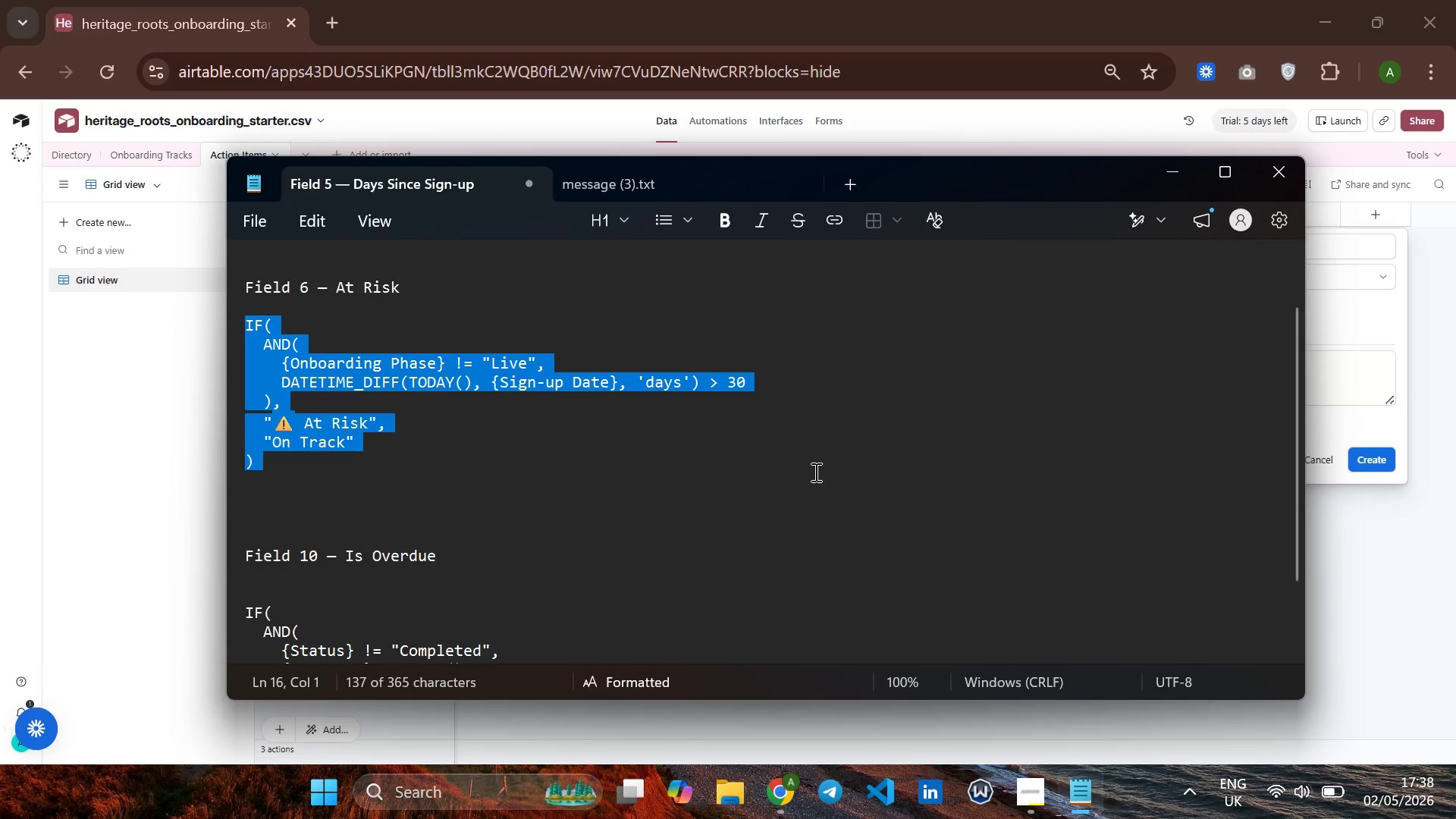 
scroll: coordinate [811, 472], scroll_direction: down, amount: 9.0
 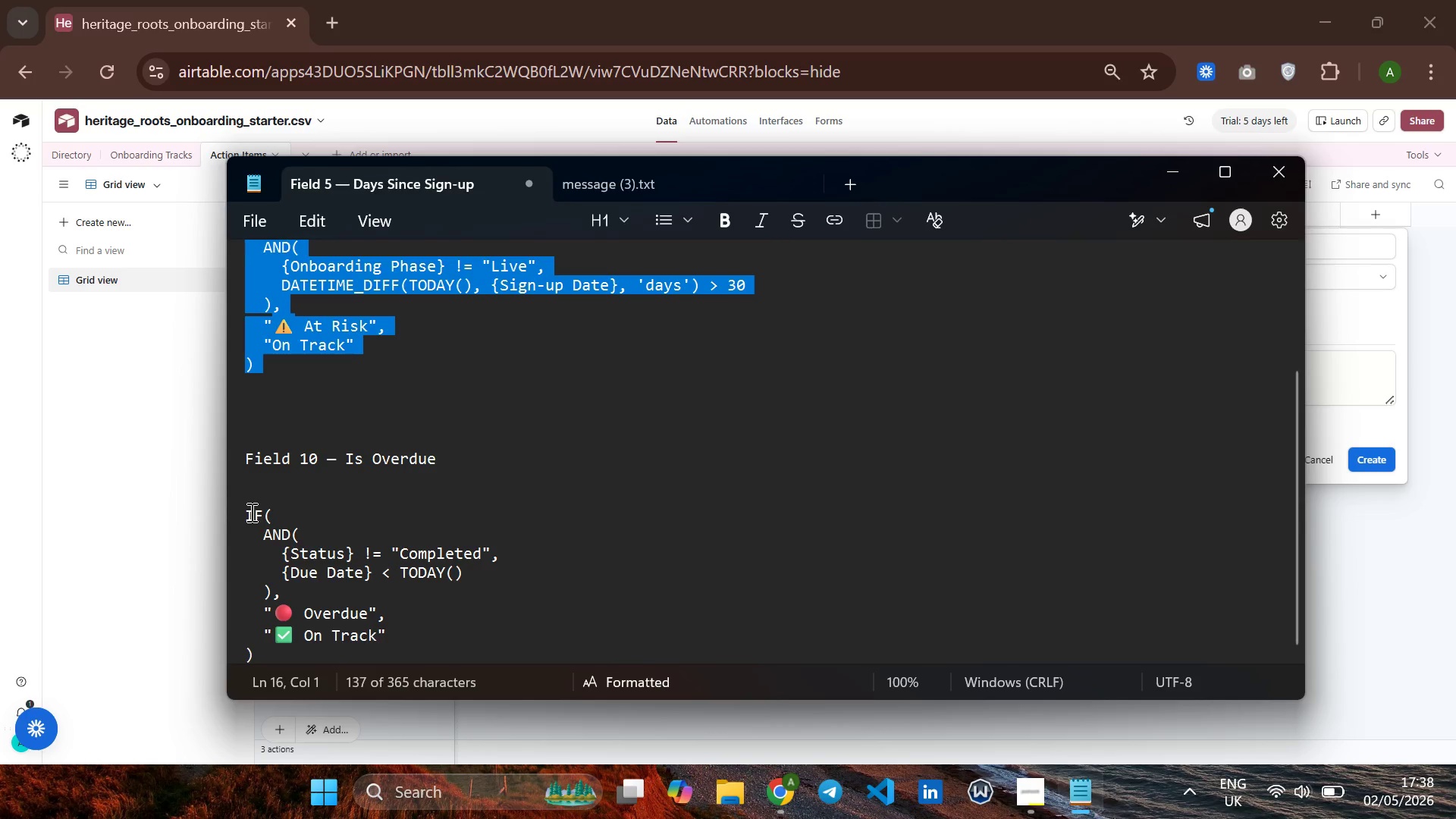 
left_click_drag(start_coordinate=[245, 512], to_coordinate=[642, 671])
 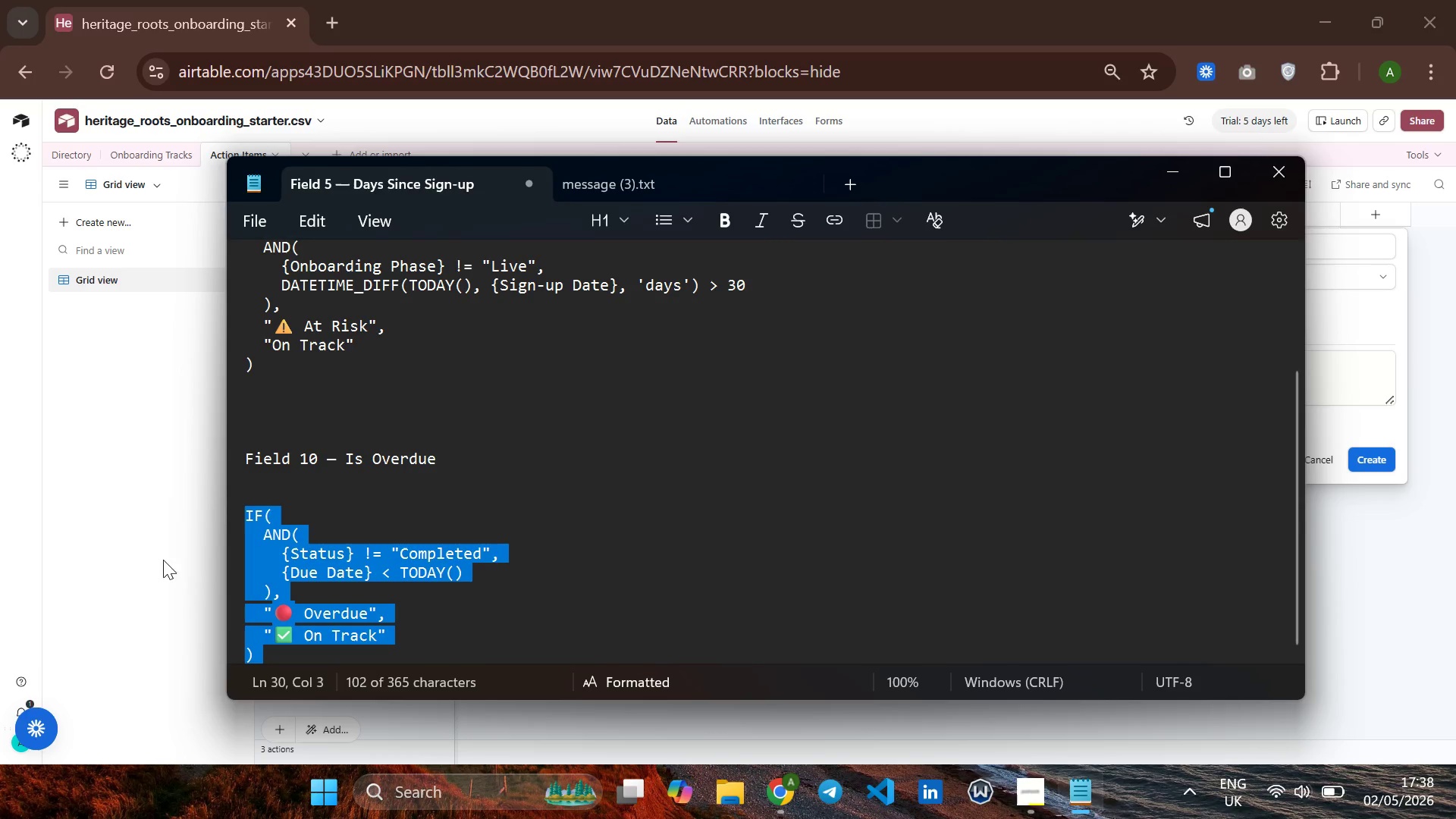 
key(Control+C)
 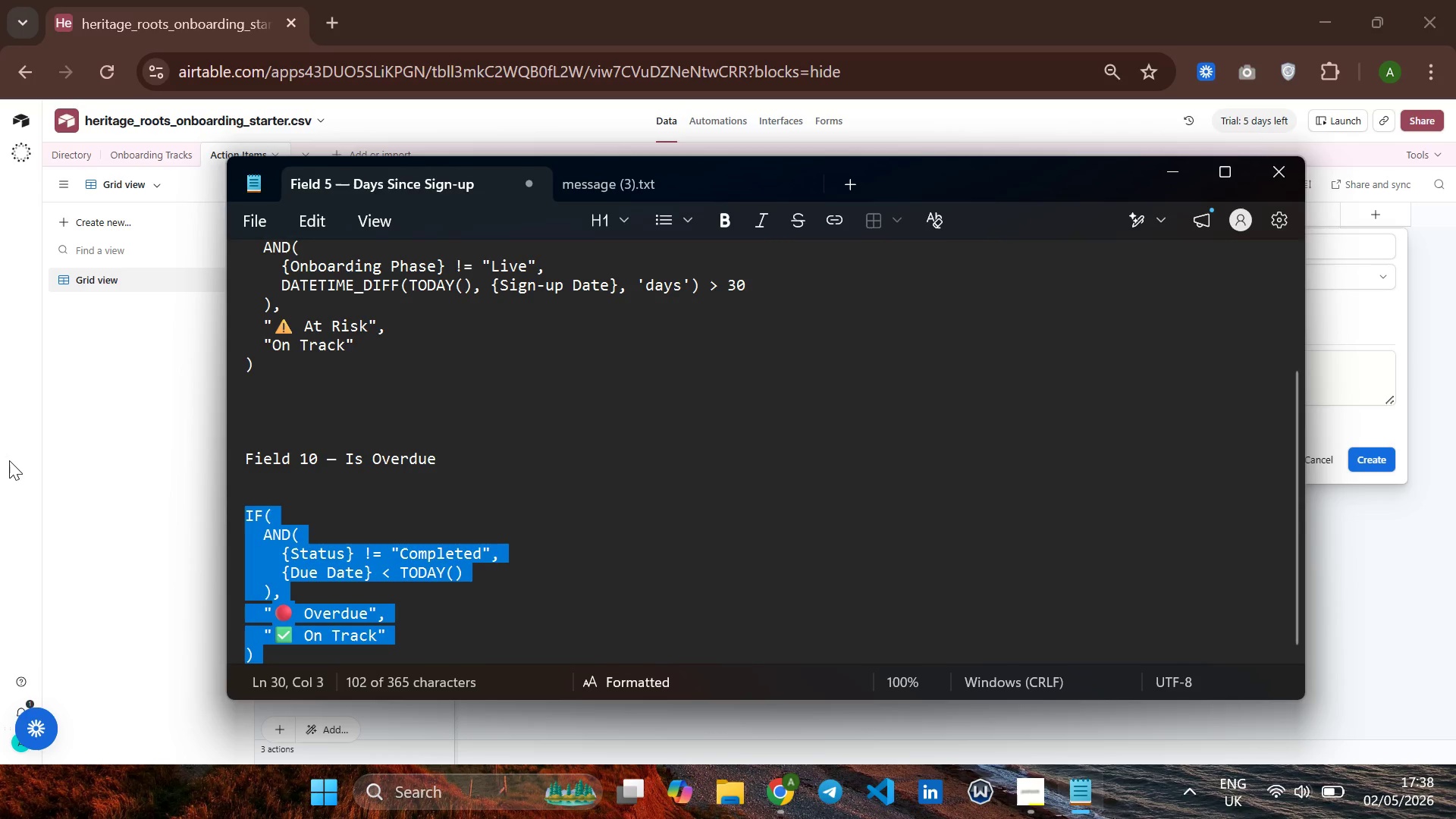 
left_click([74, 439])
 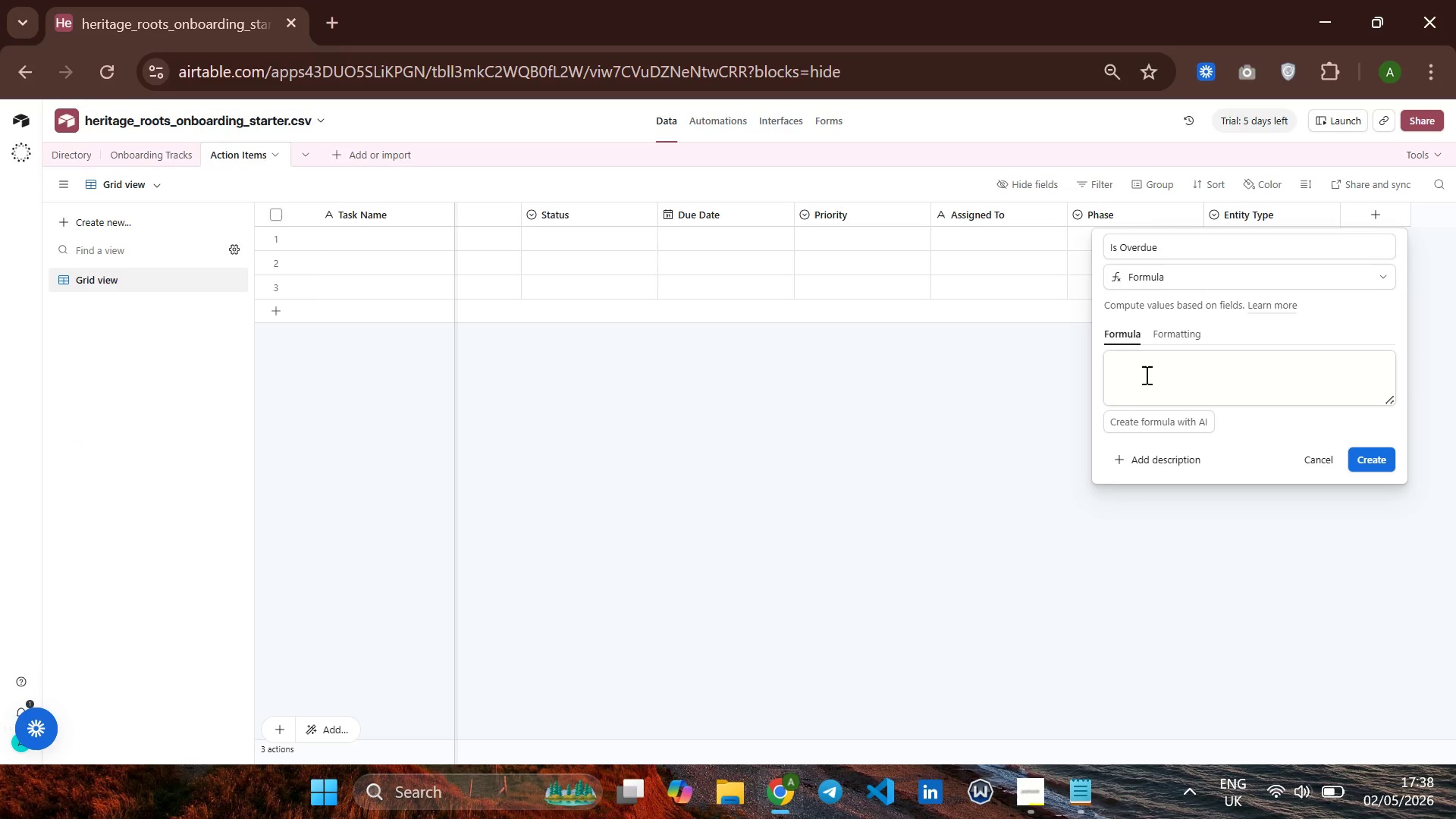 
left_click([1148, 375])
 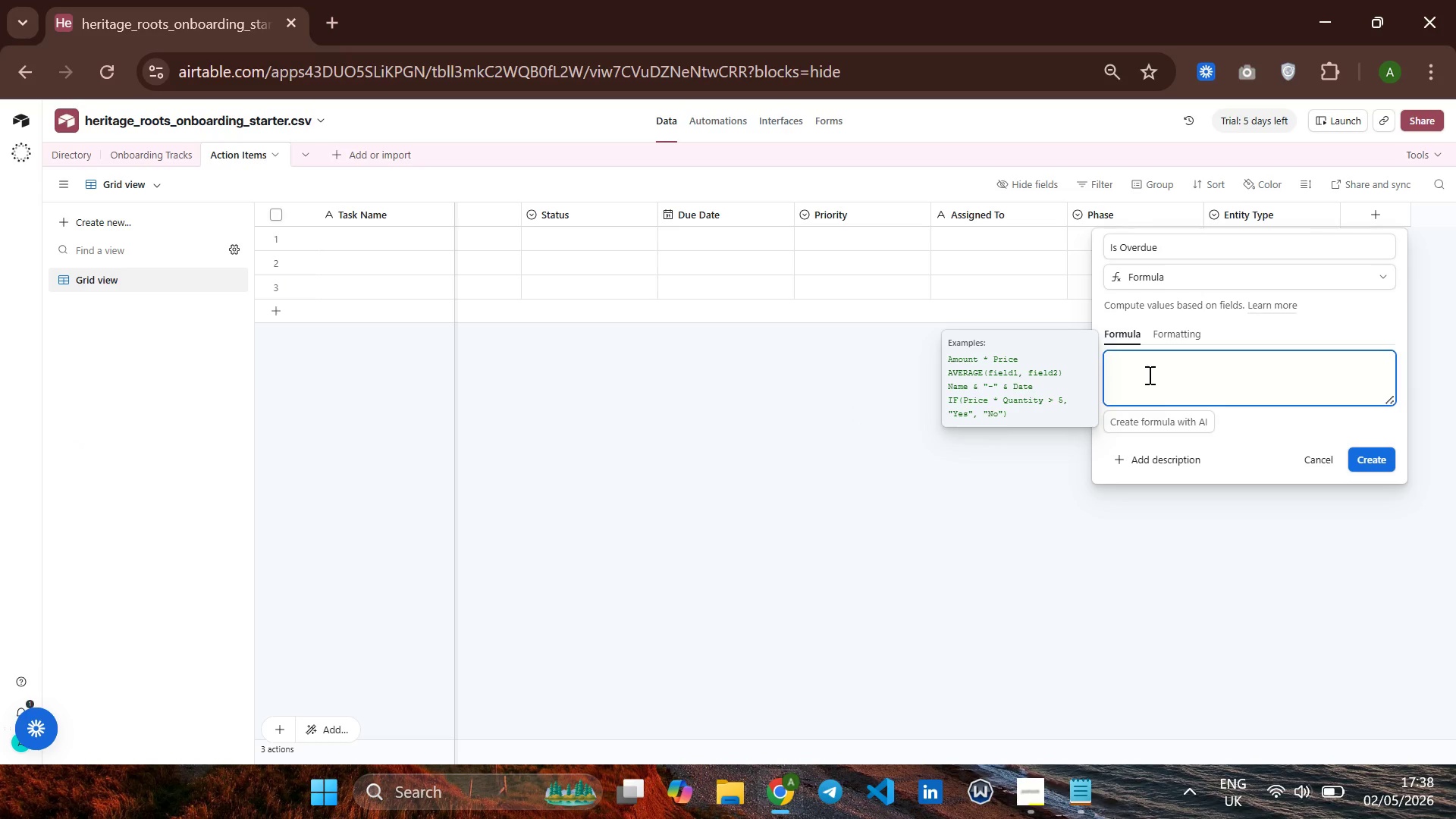 
key(Control+V)
 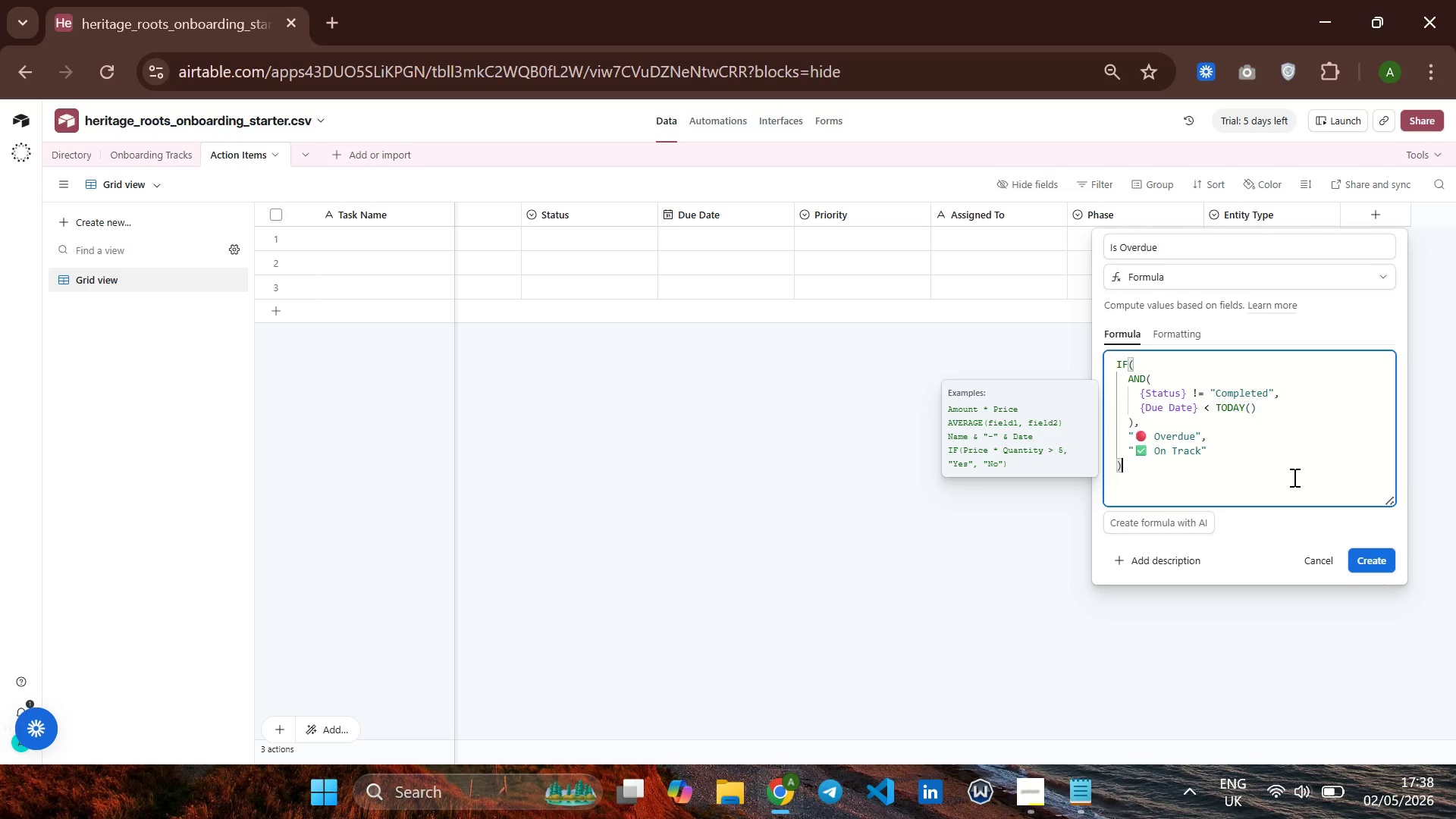 
wait(5.41)
 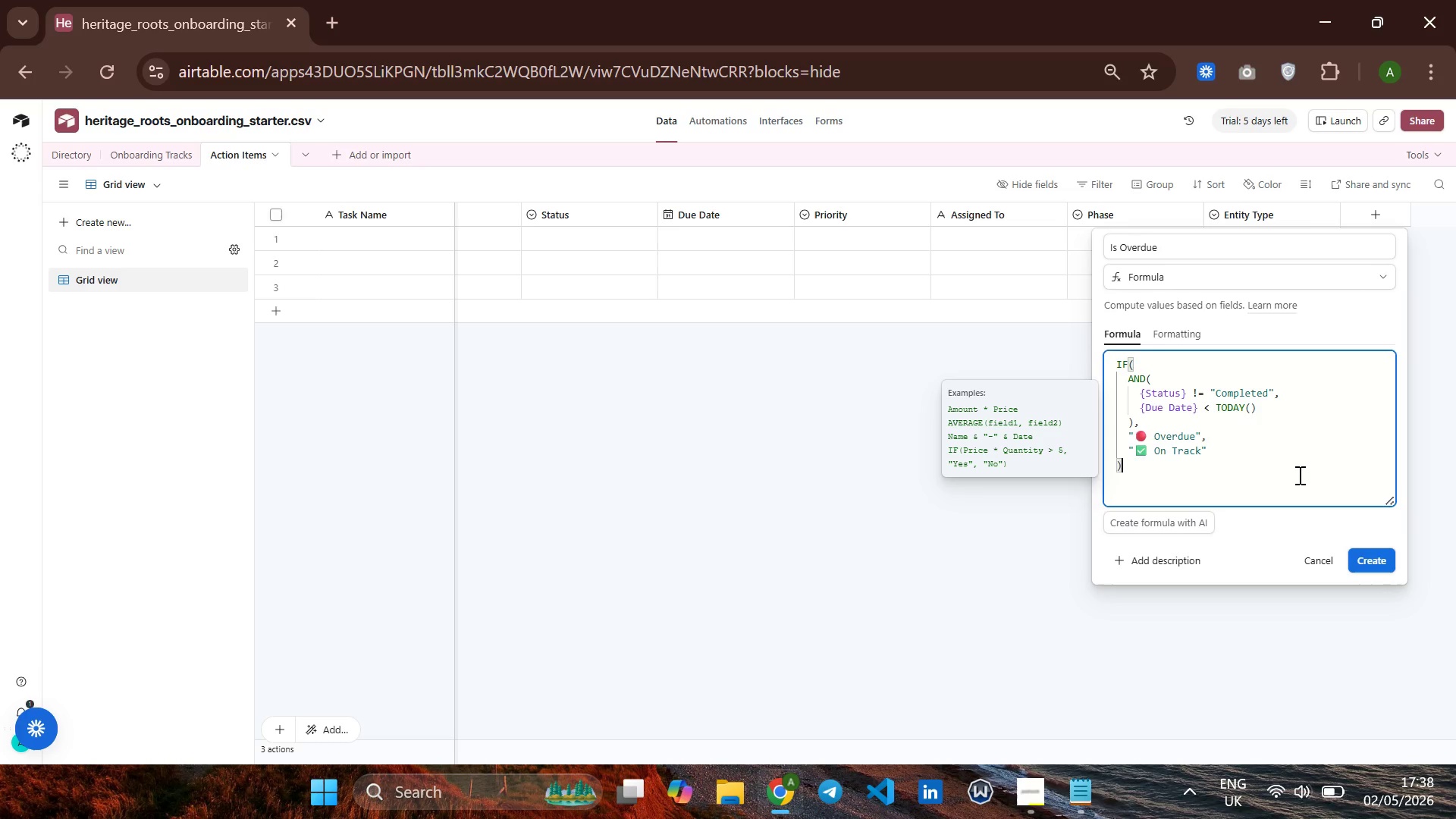 
left_click([1368, 557])
 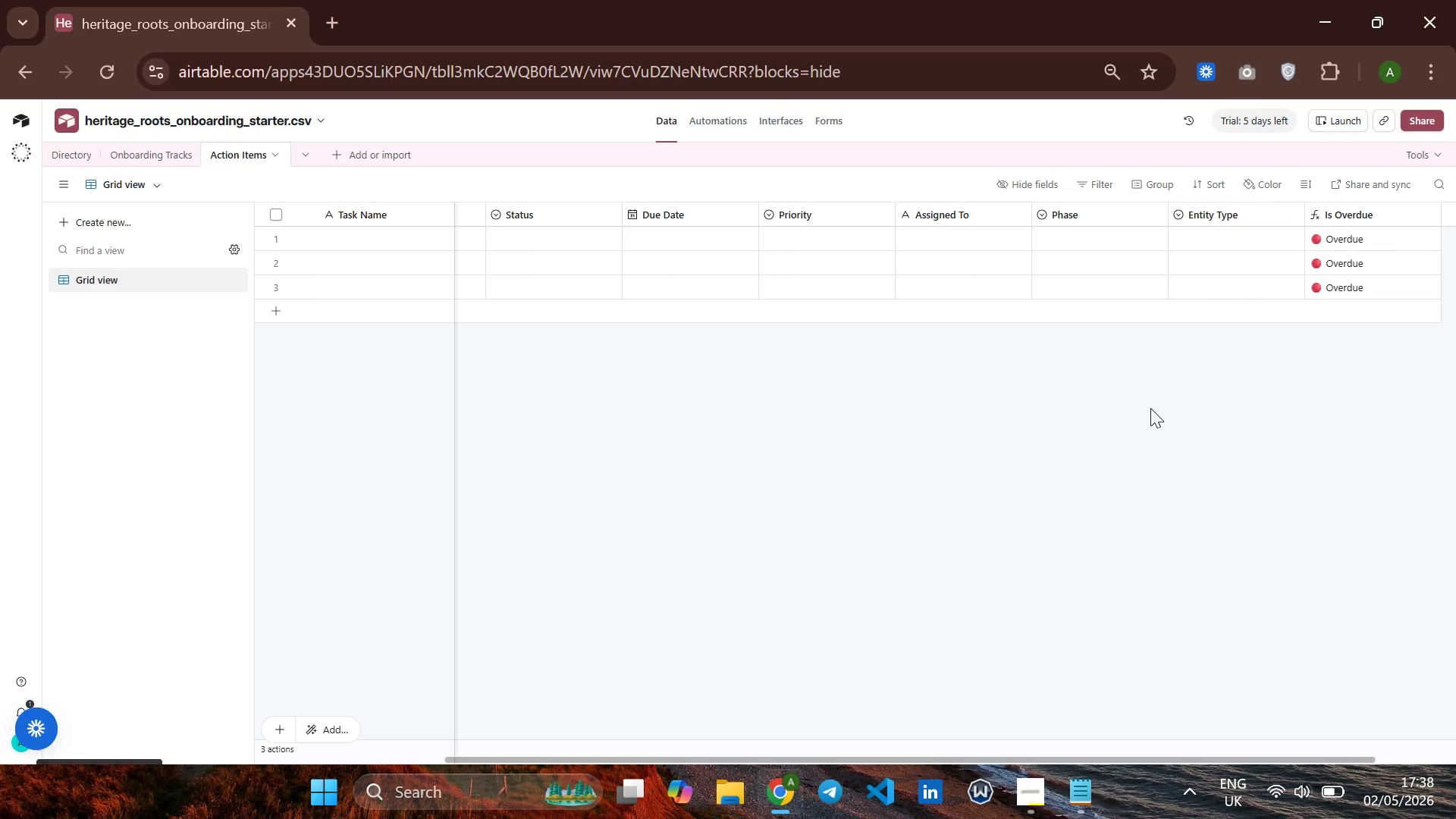 
wait(14.61)
 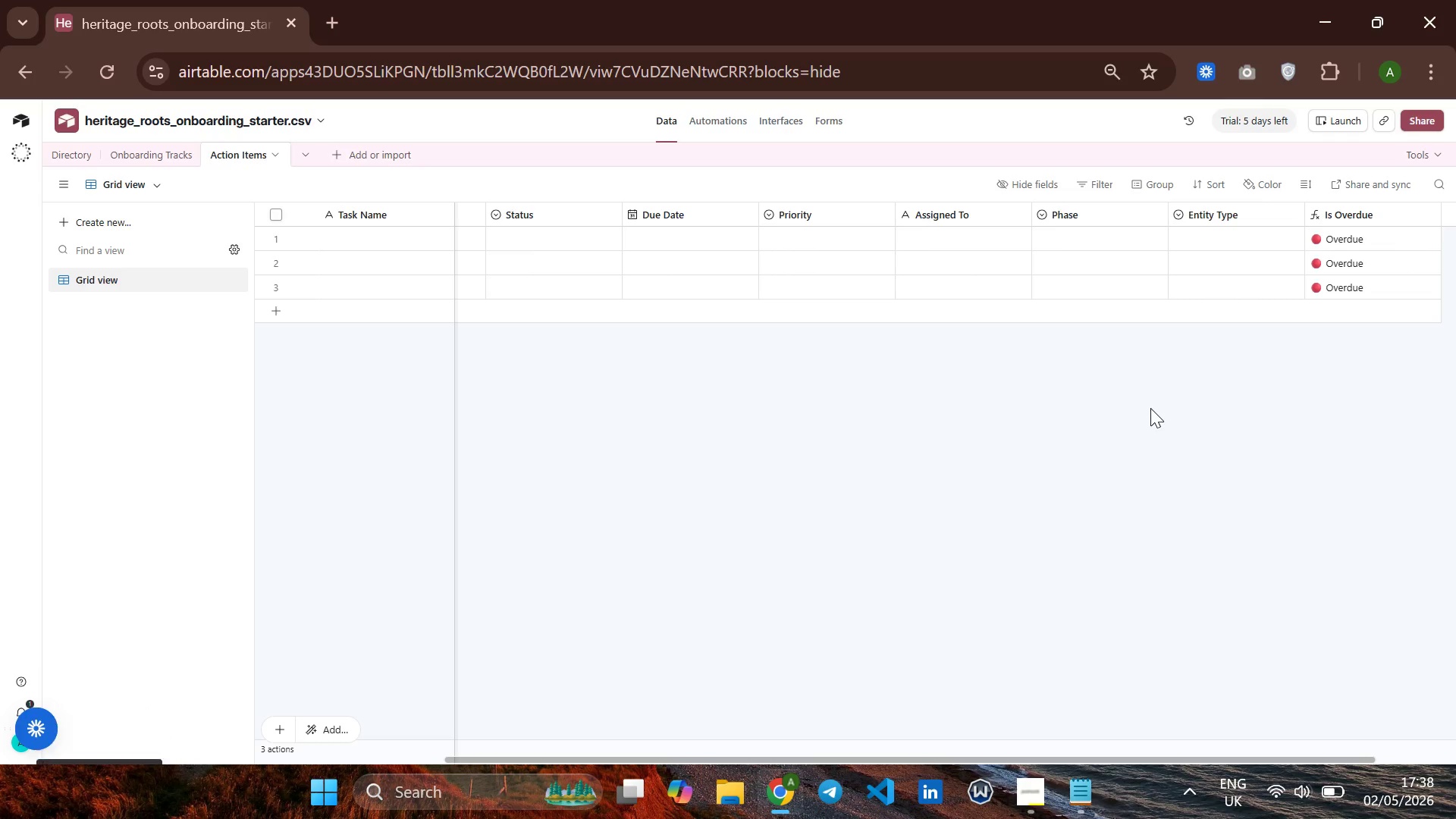 
mouse_move([864, 371])
 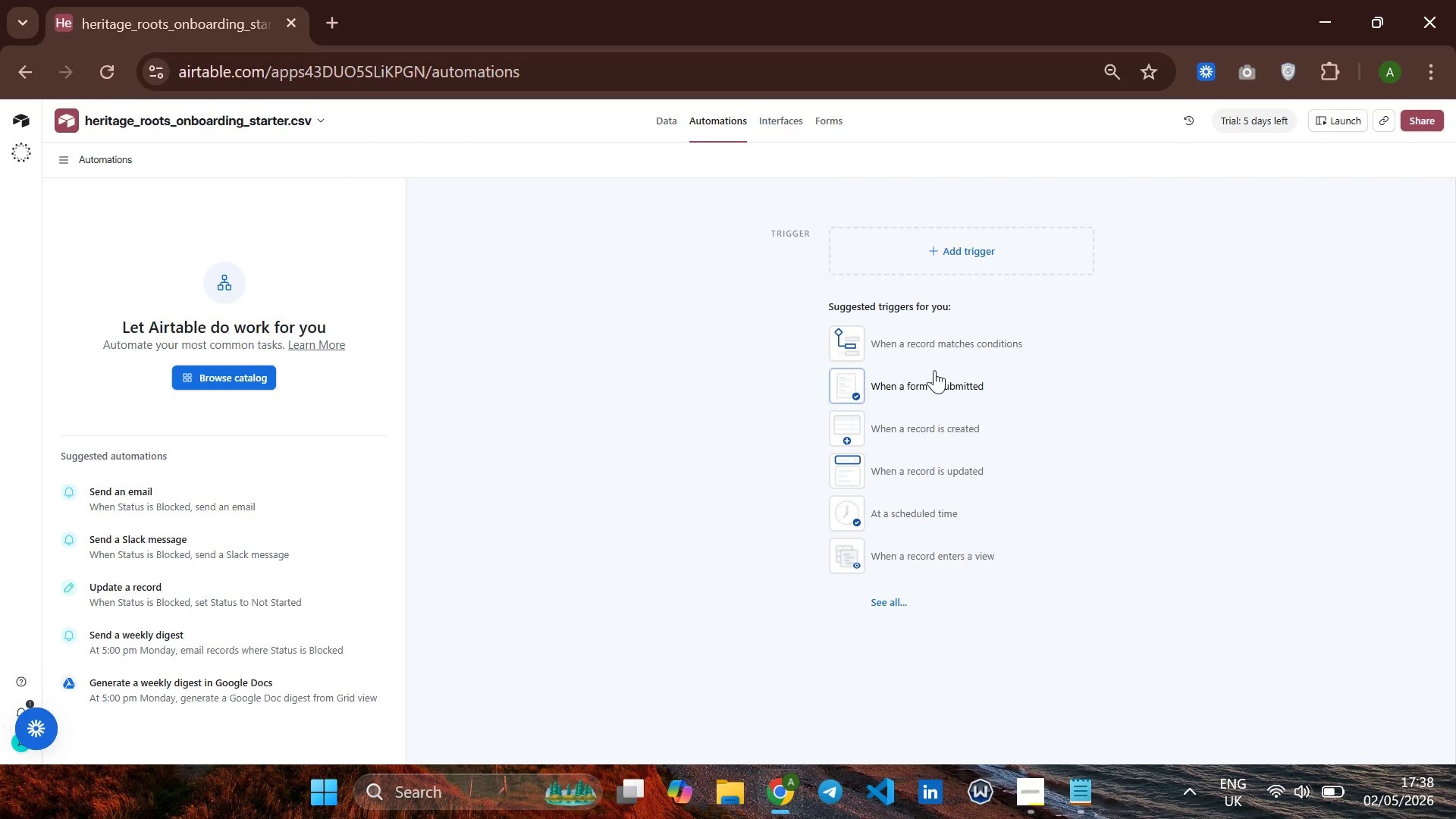 
left_click([936, 423])
 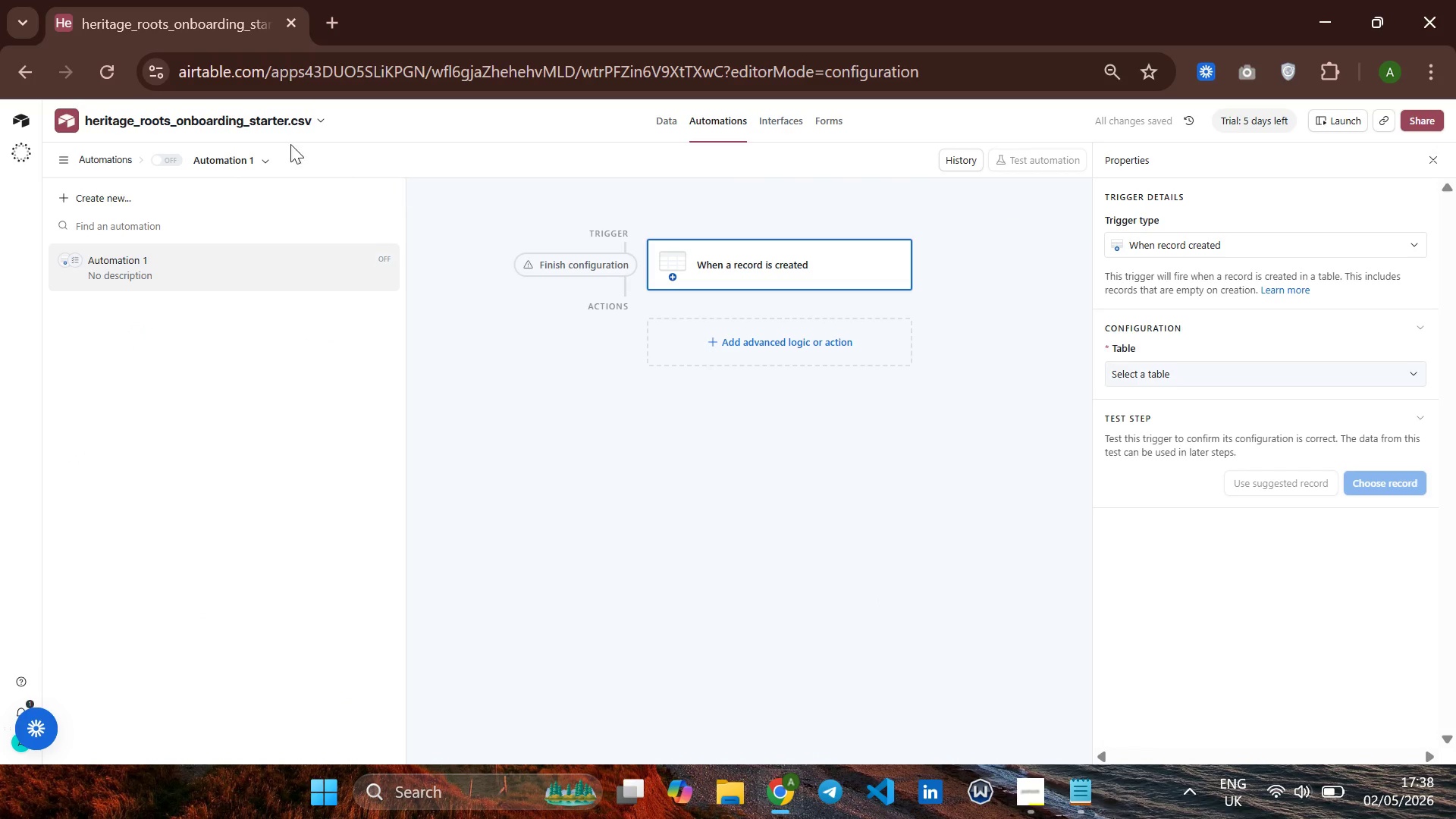 
left_click([218, 160])
 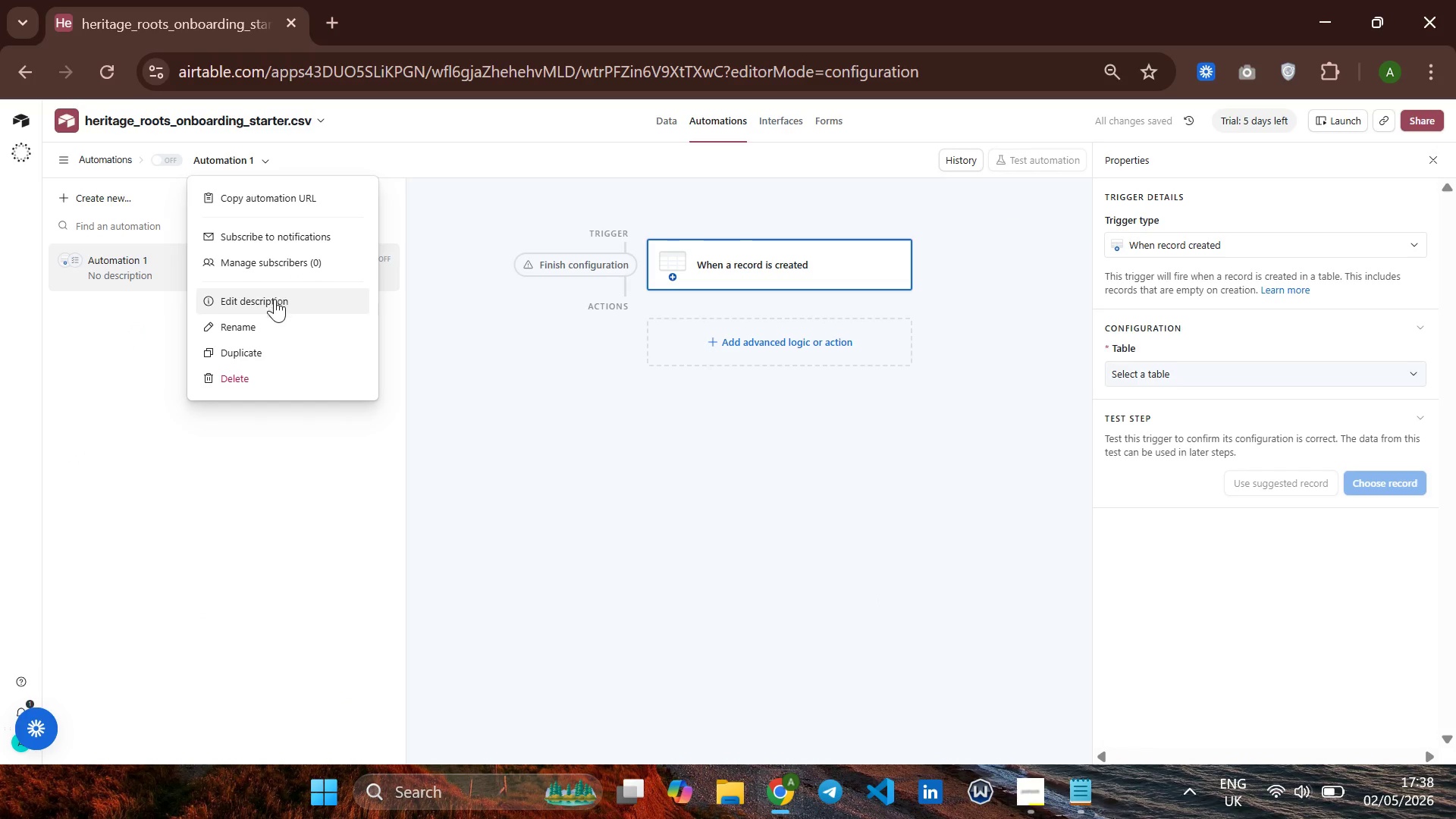 
left_click([270, 319])
 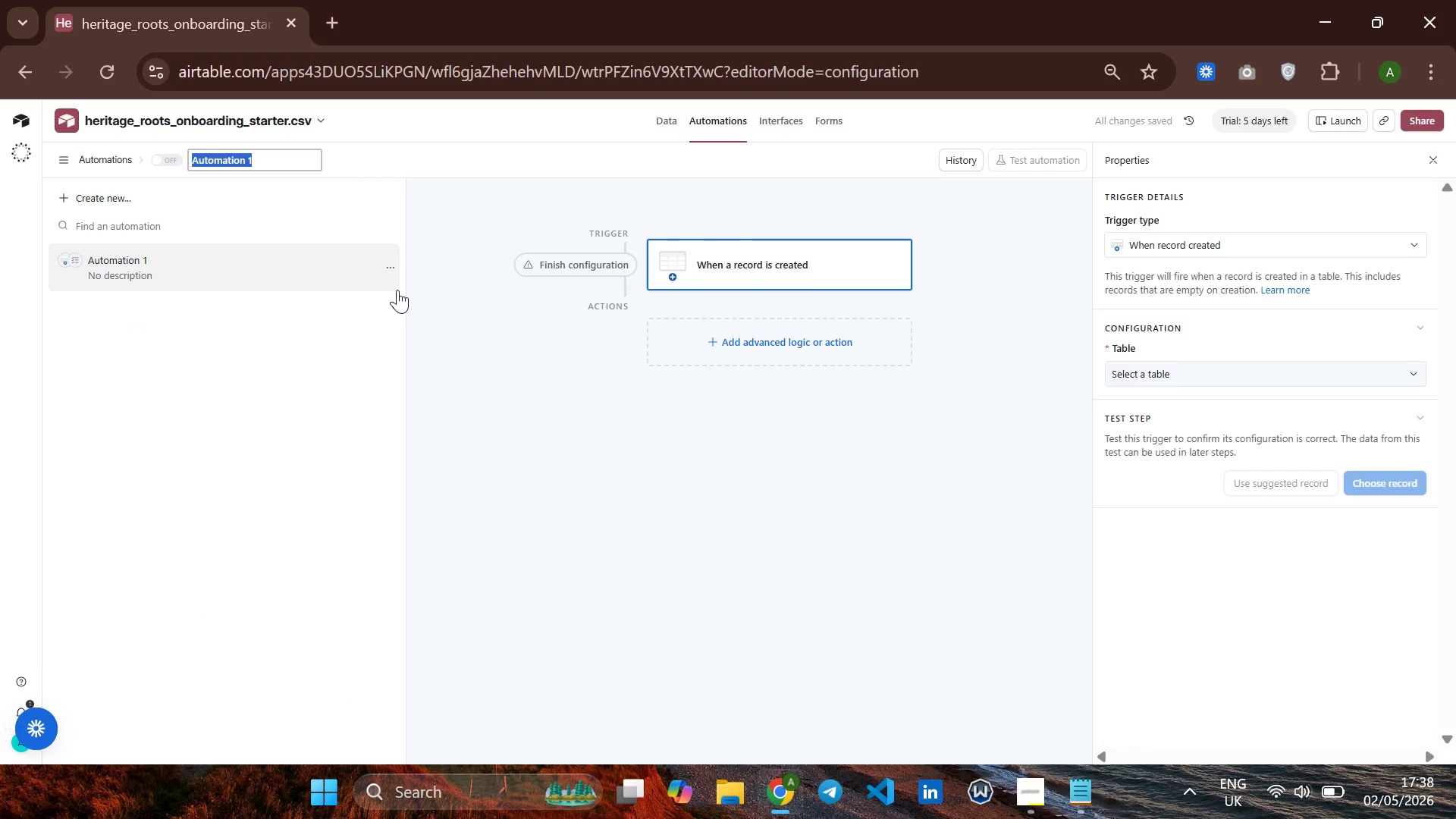 
type(Auot)
key(Backspace)
key(Backspace)
key(Backspace)
type(uto-Generate Onboardin )
key(Backspace)
type(g Tasks)
 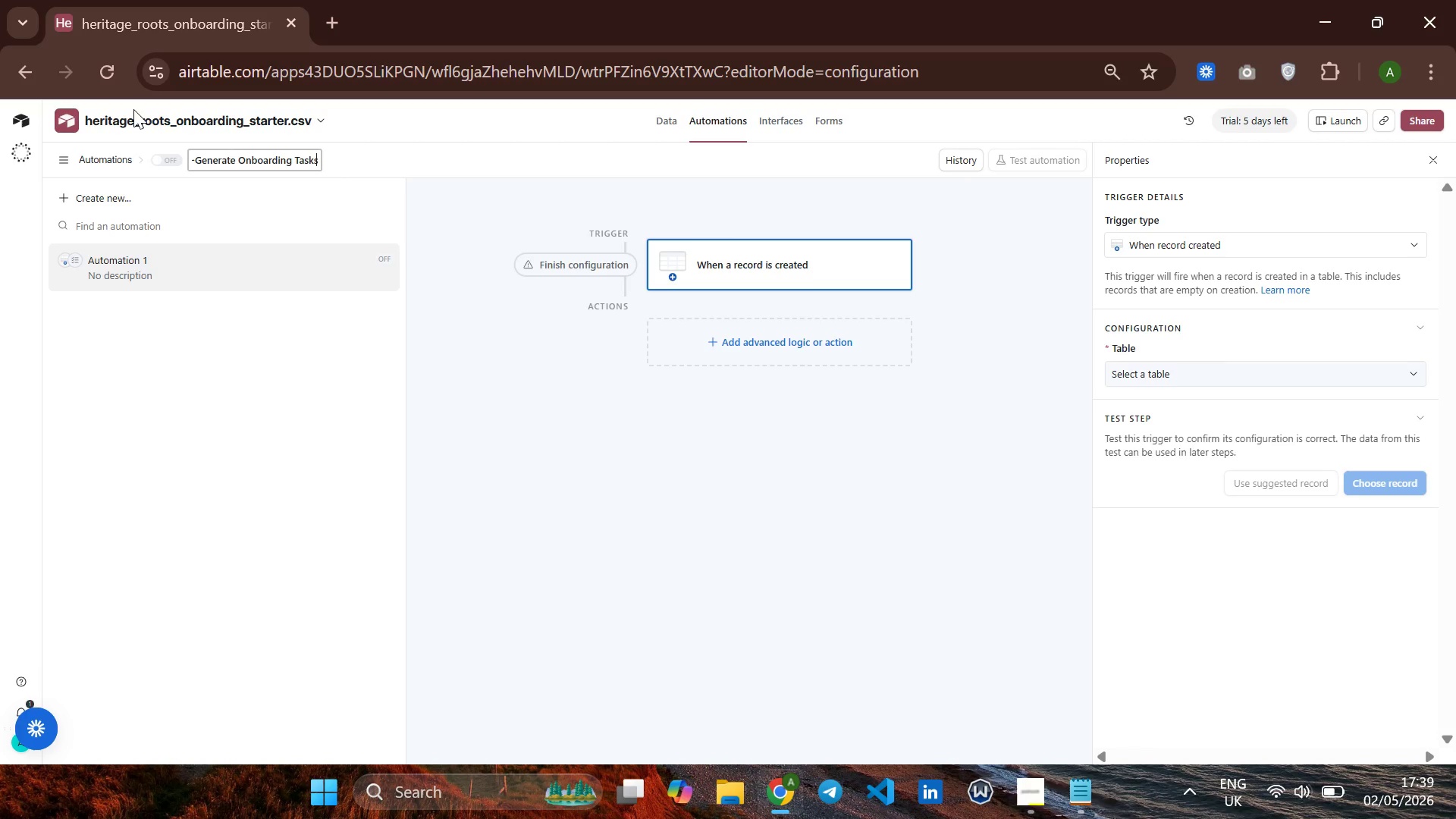 
left_click([165, 162])
 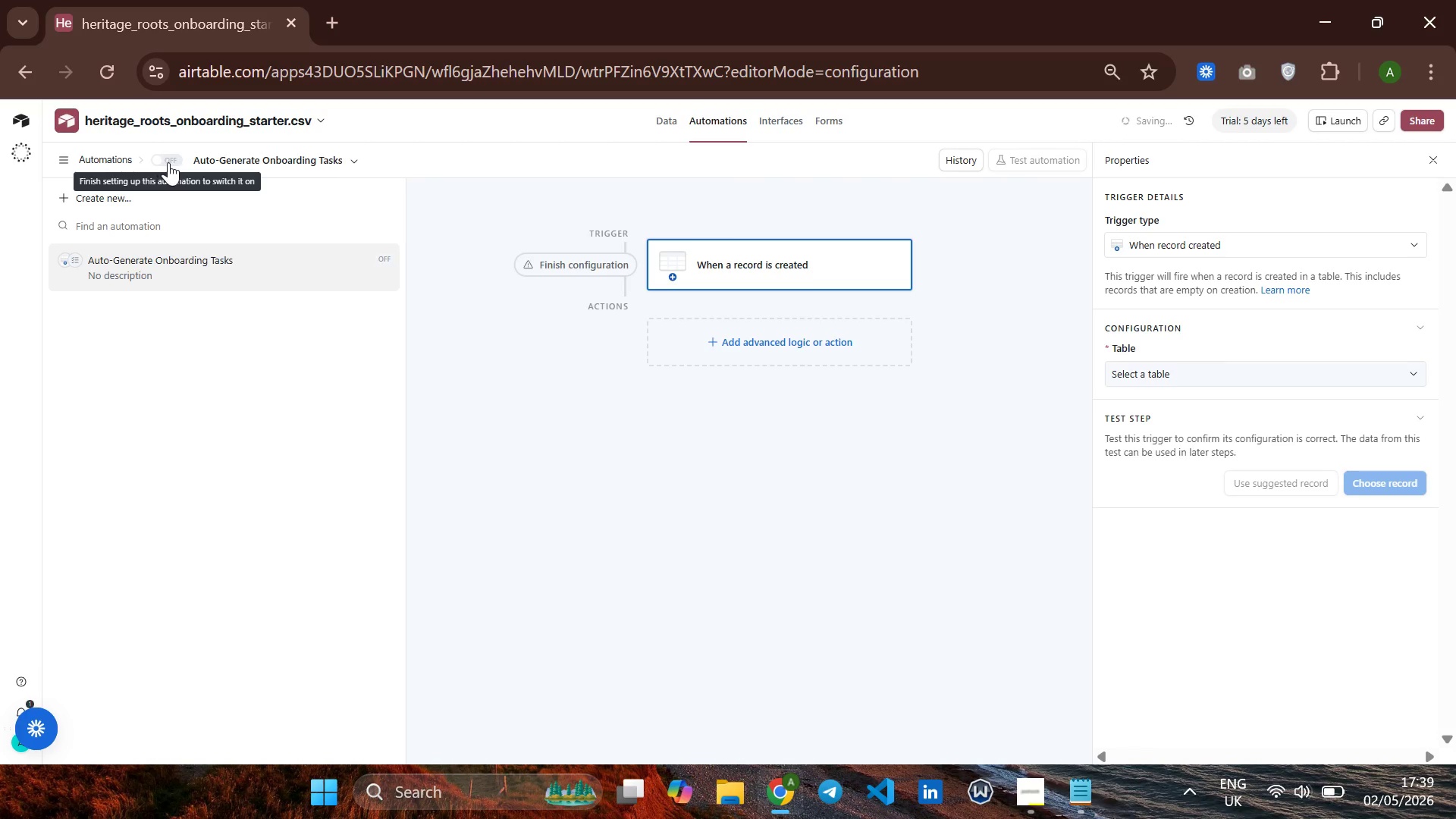 
left_click([168, 162])
 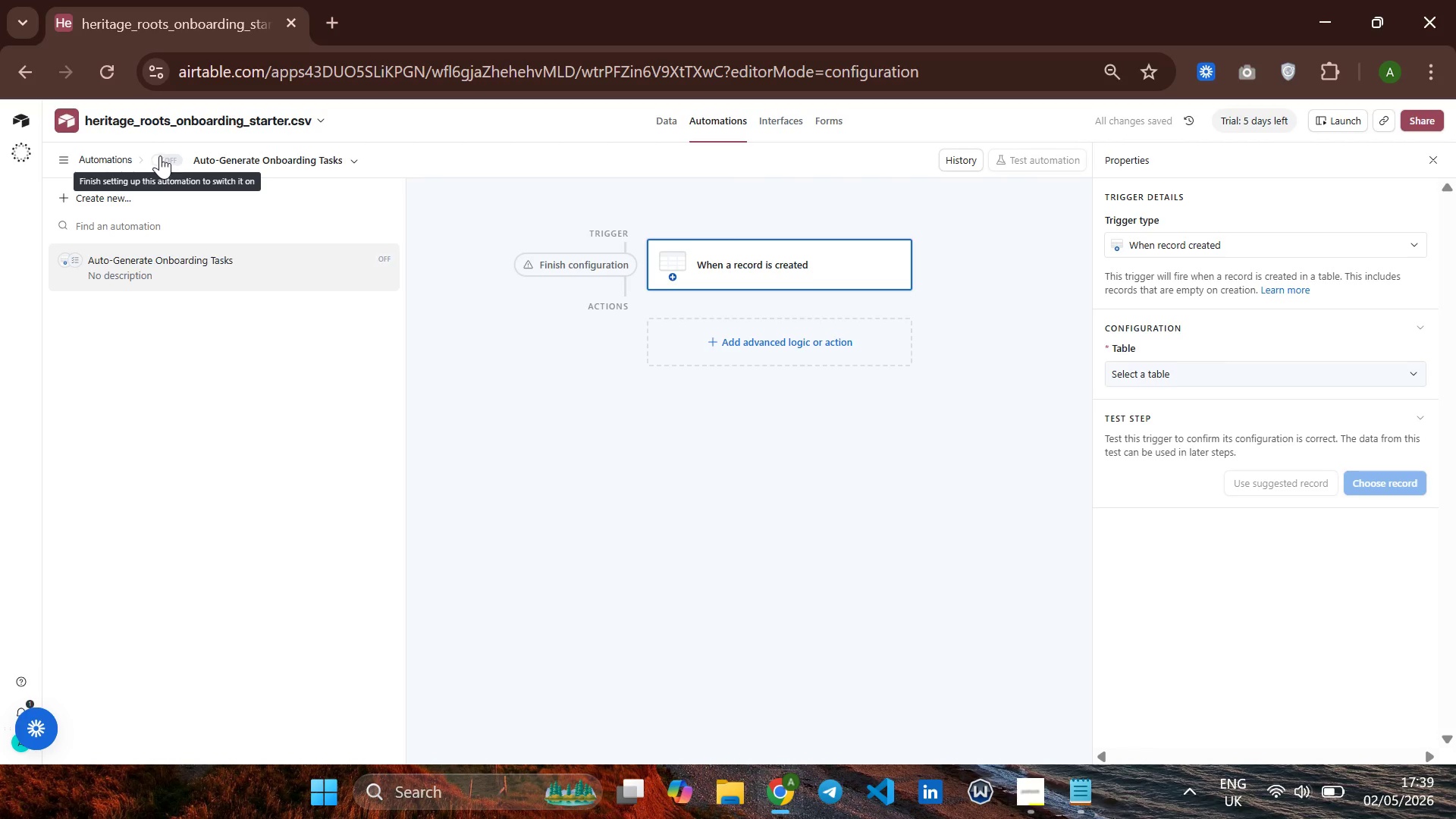 
left_click([156, 155])
 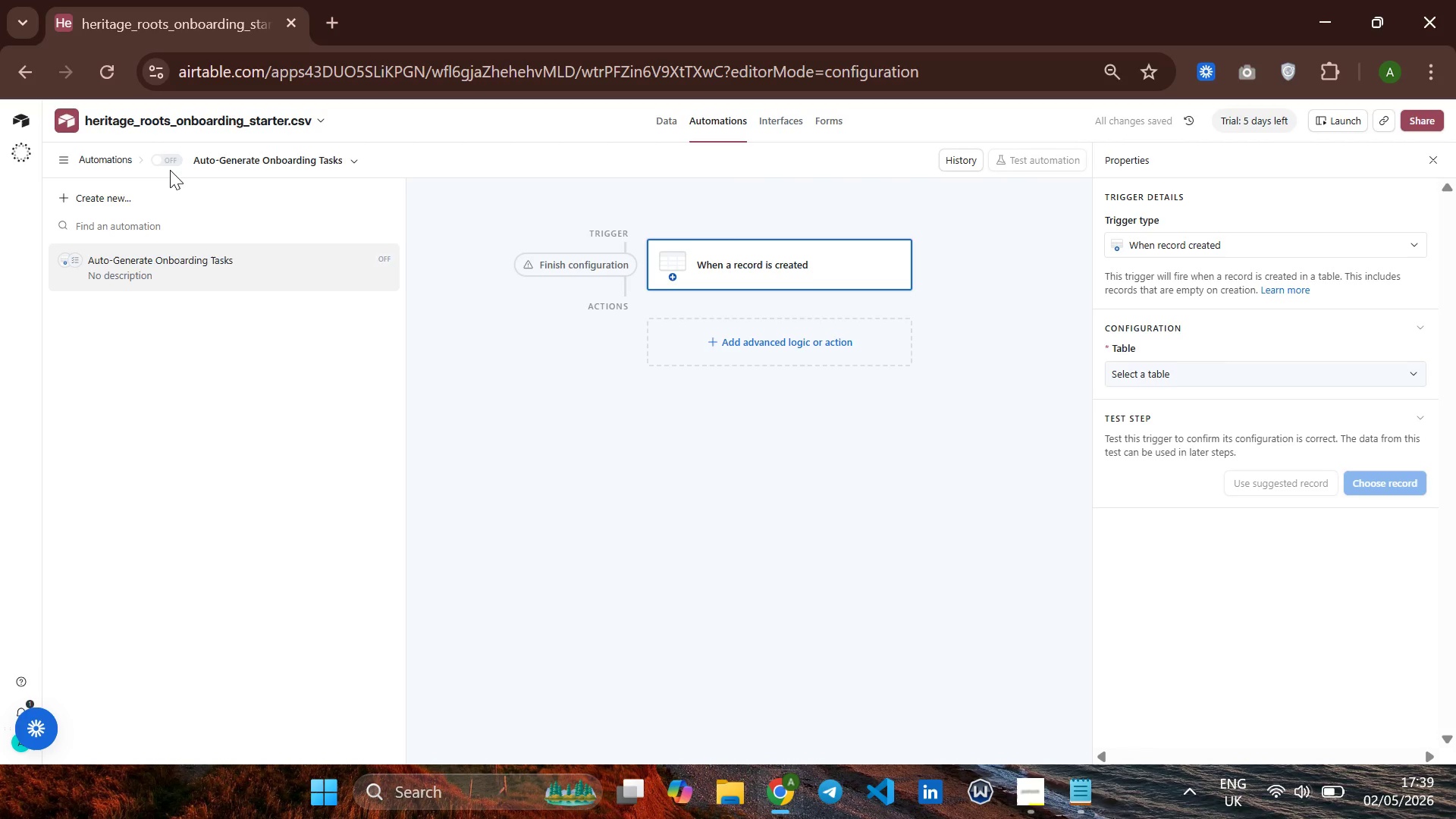 
left_click([163, 158])
 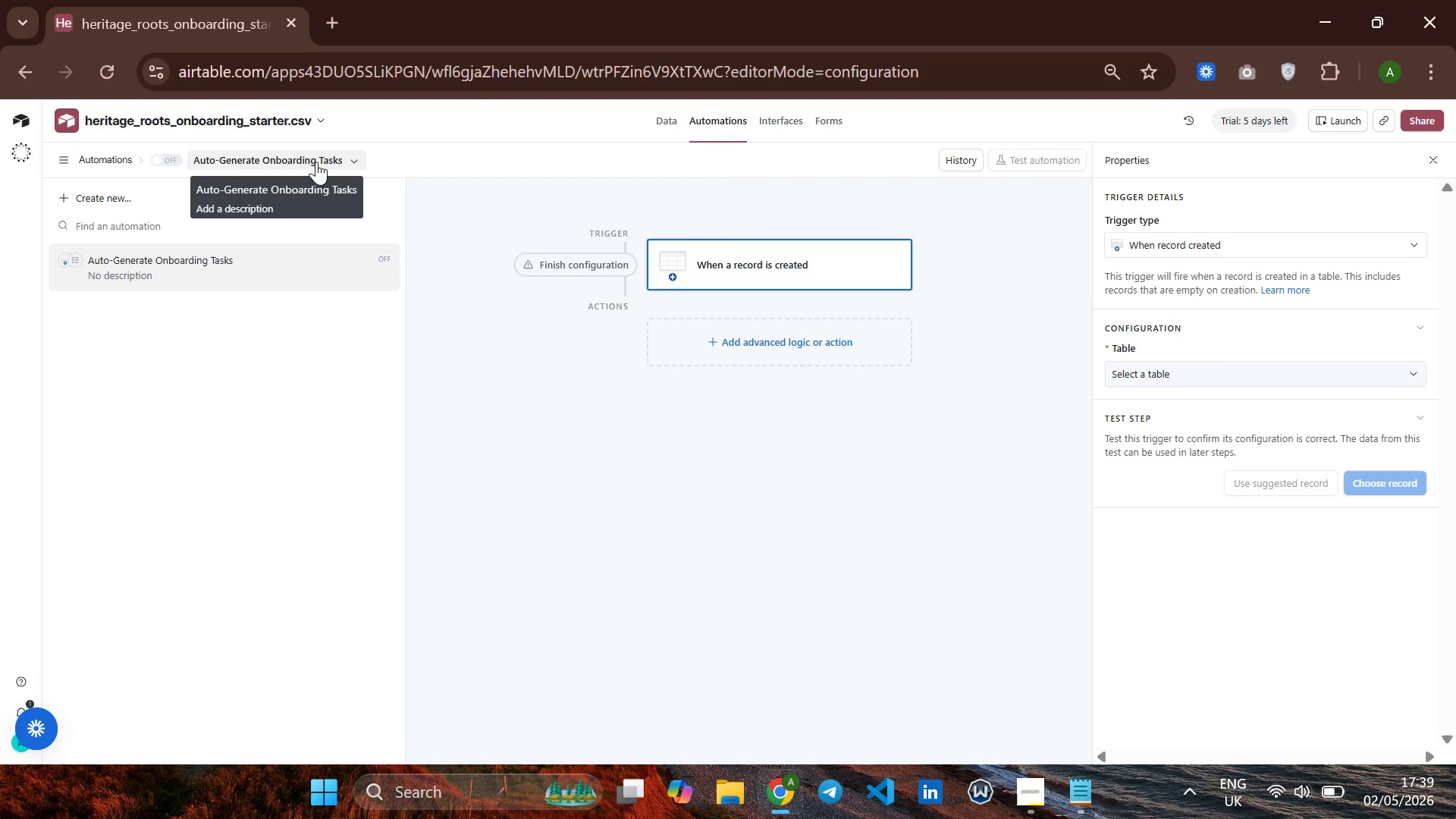 
left_click([315, 148])
 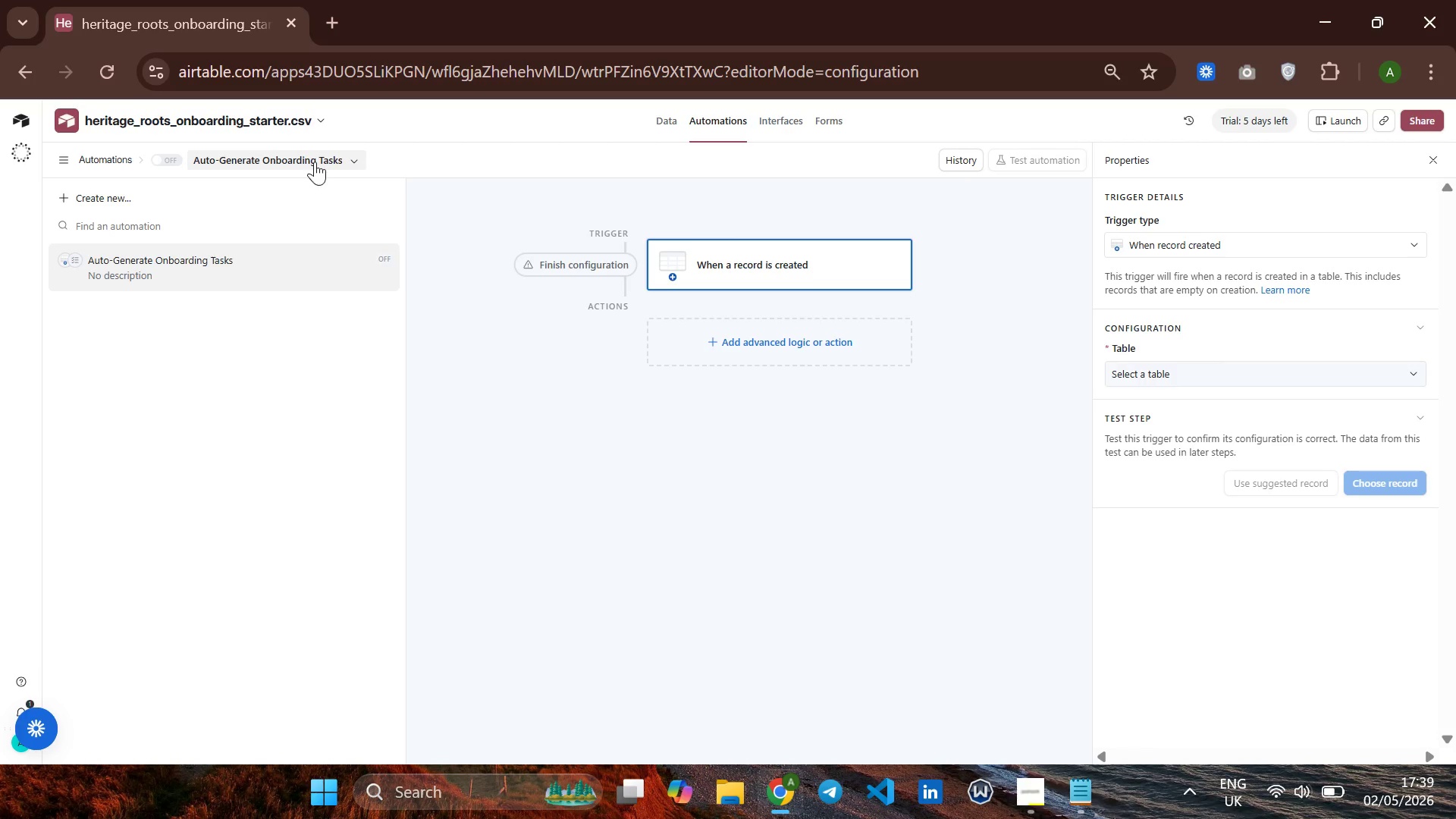 
left_click([315, 162])
 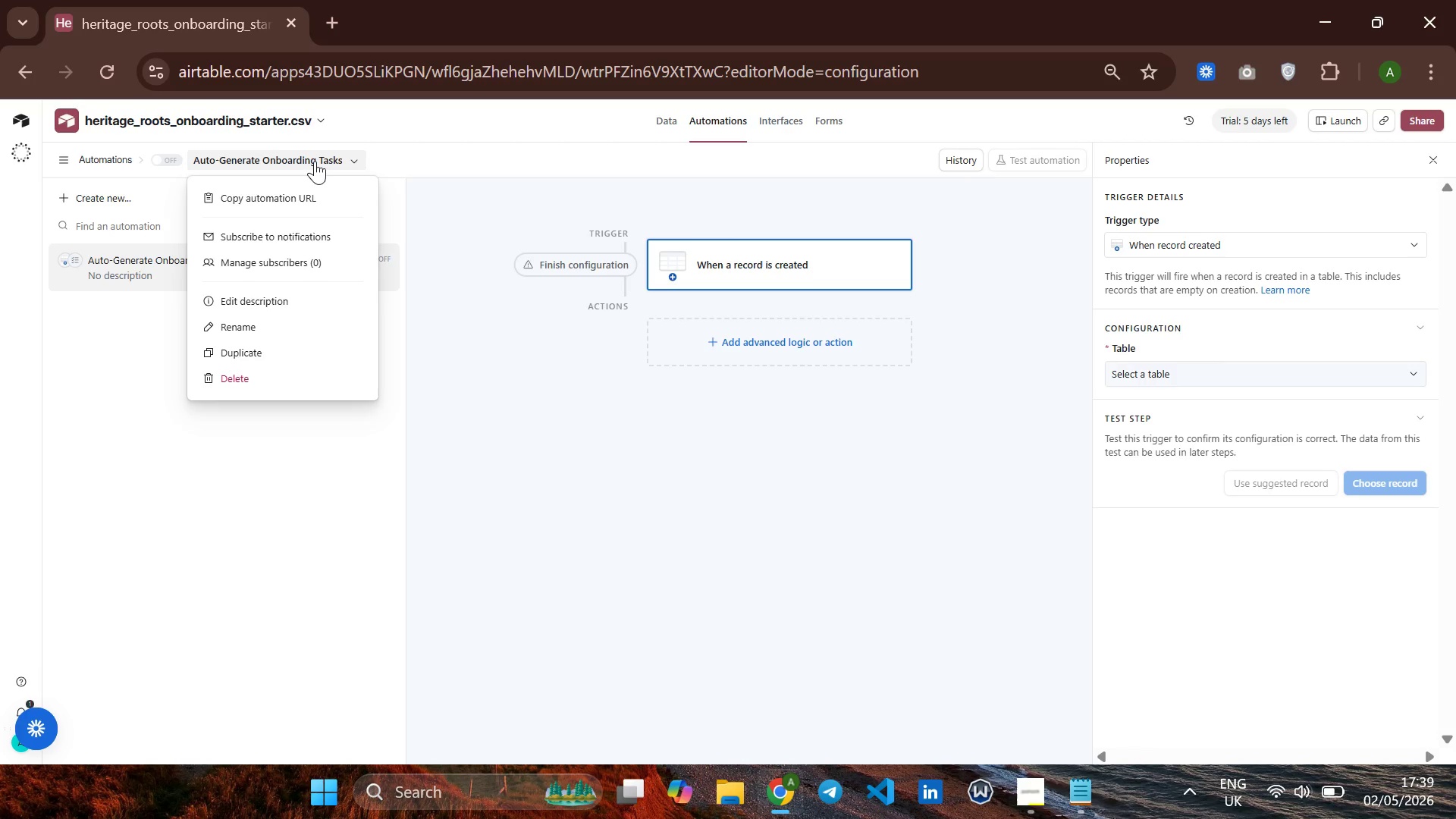 
left_click([315, 161])
 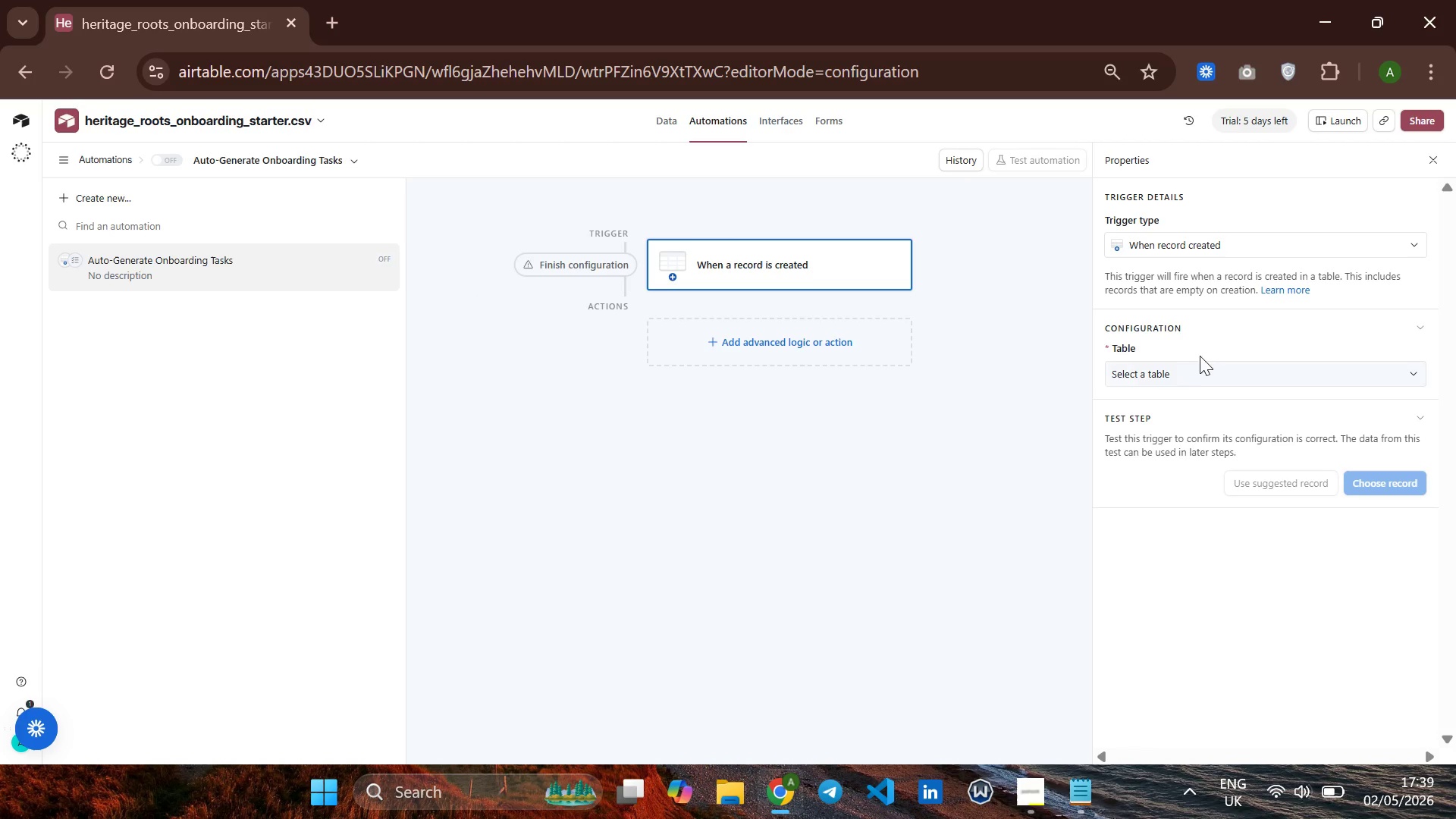 
left_click_drag(start_coordinate=[1144, 430], to_coordinate=[1152, 433])
 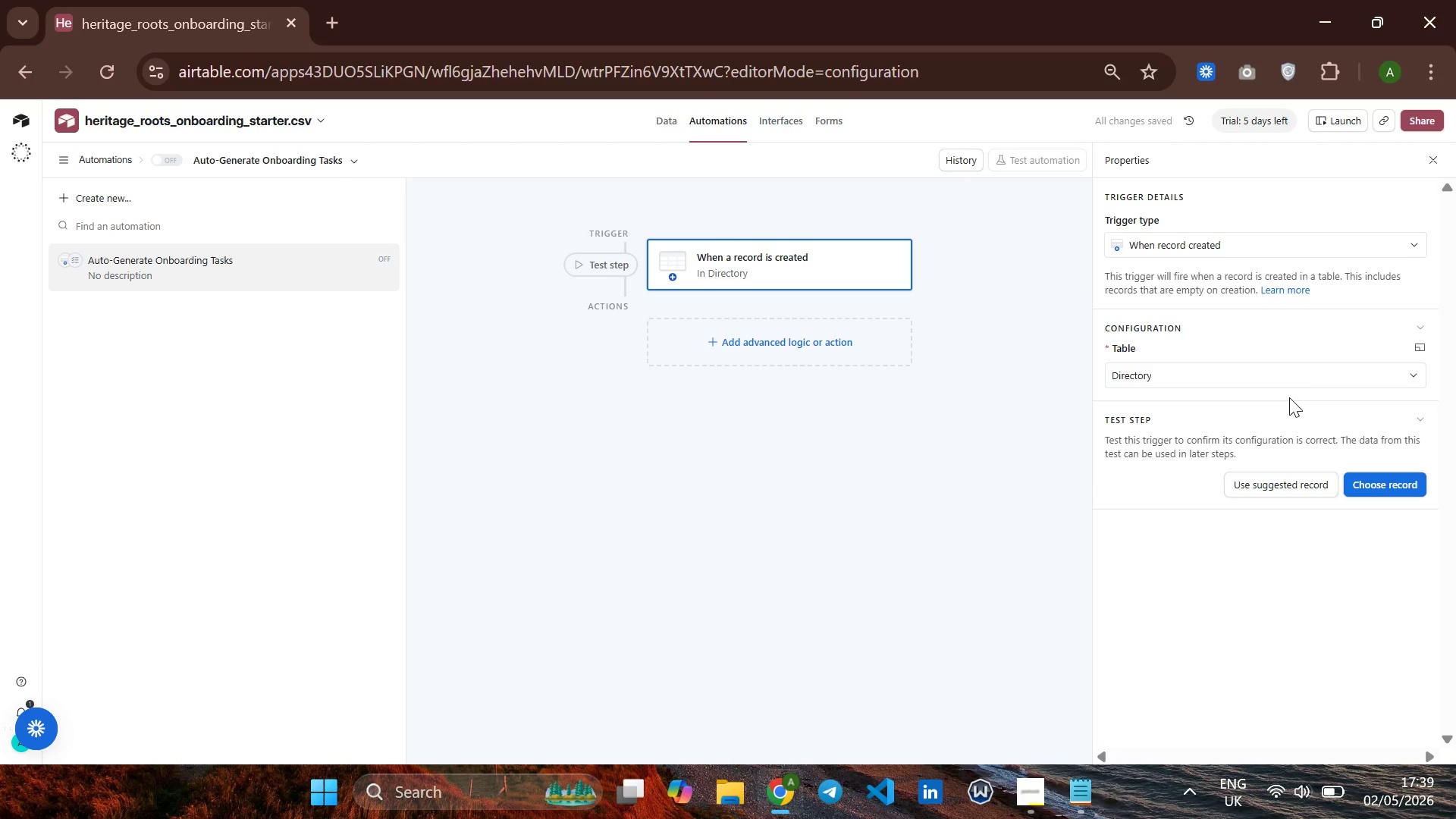 
wait(6.02)
 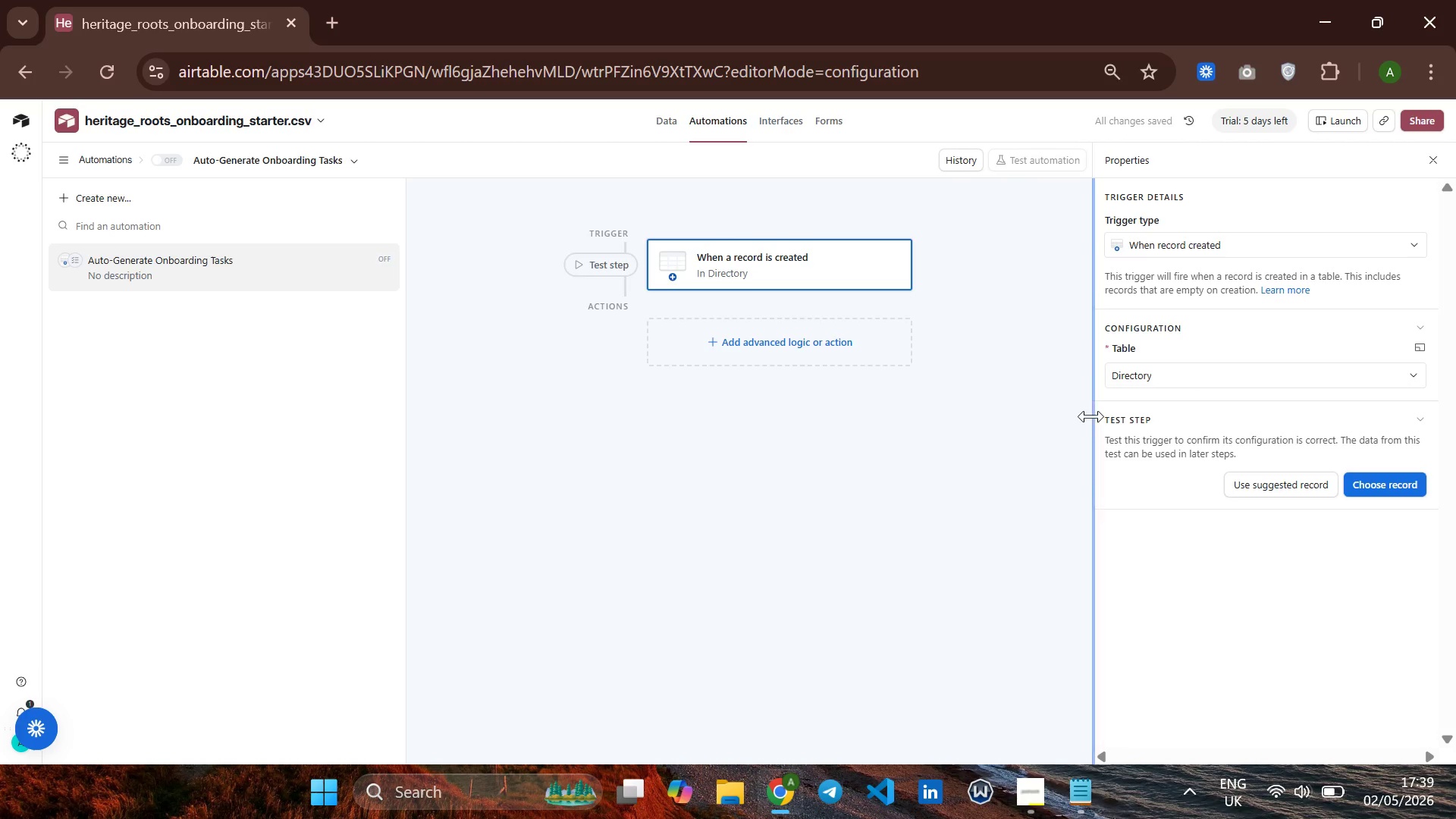 
left_click([1395, 487])
 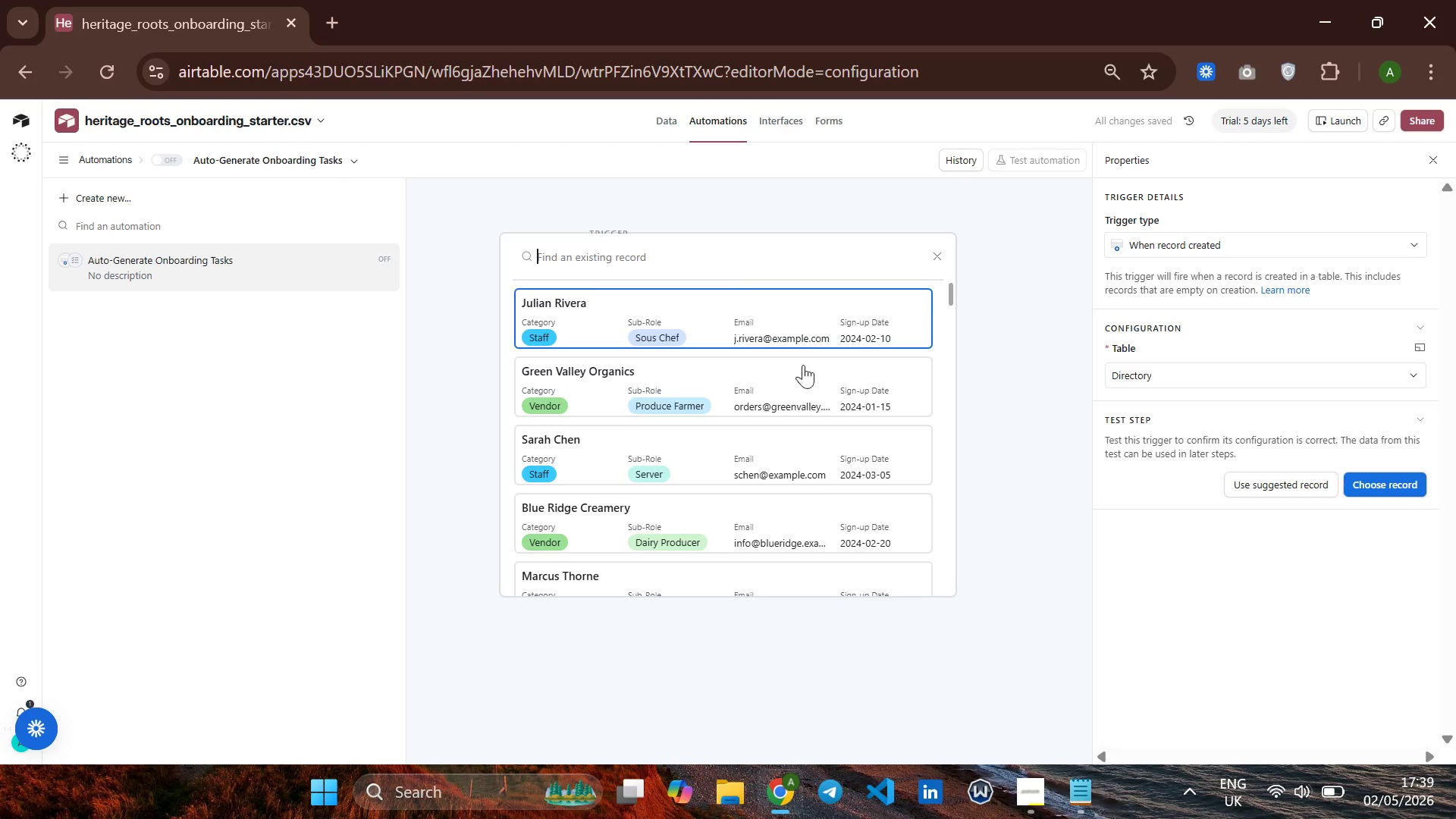 
left_click([817, 322])
 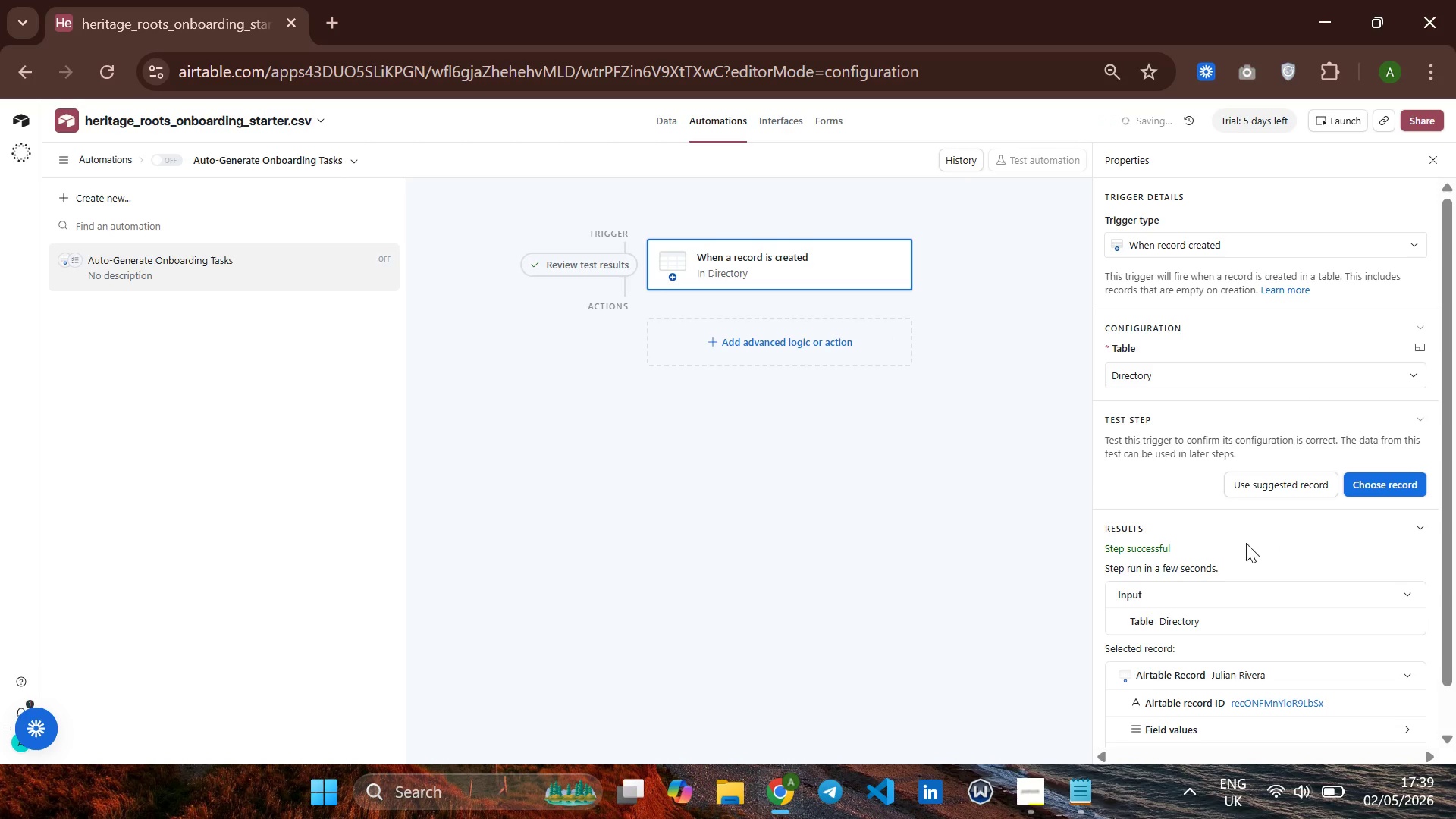 
scroll: coordinate [1247, 643], scroll_direction: down, amount: 11.0
 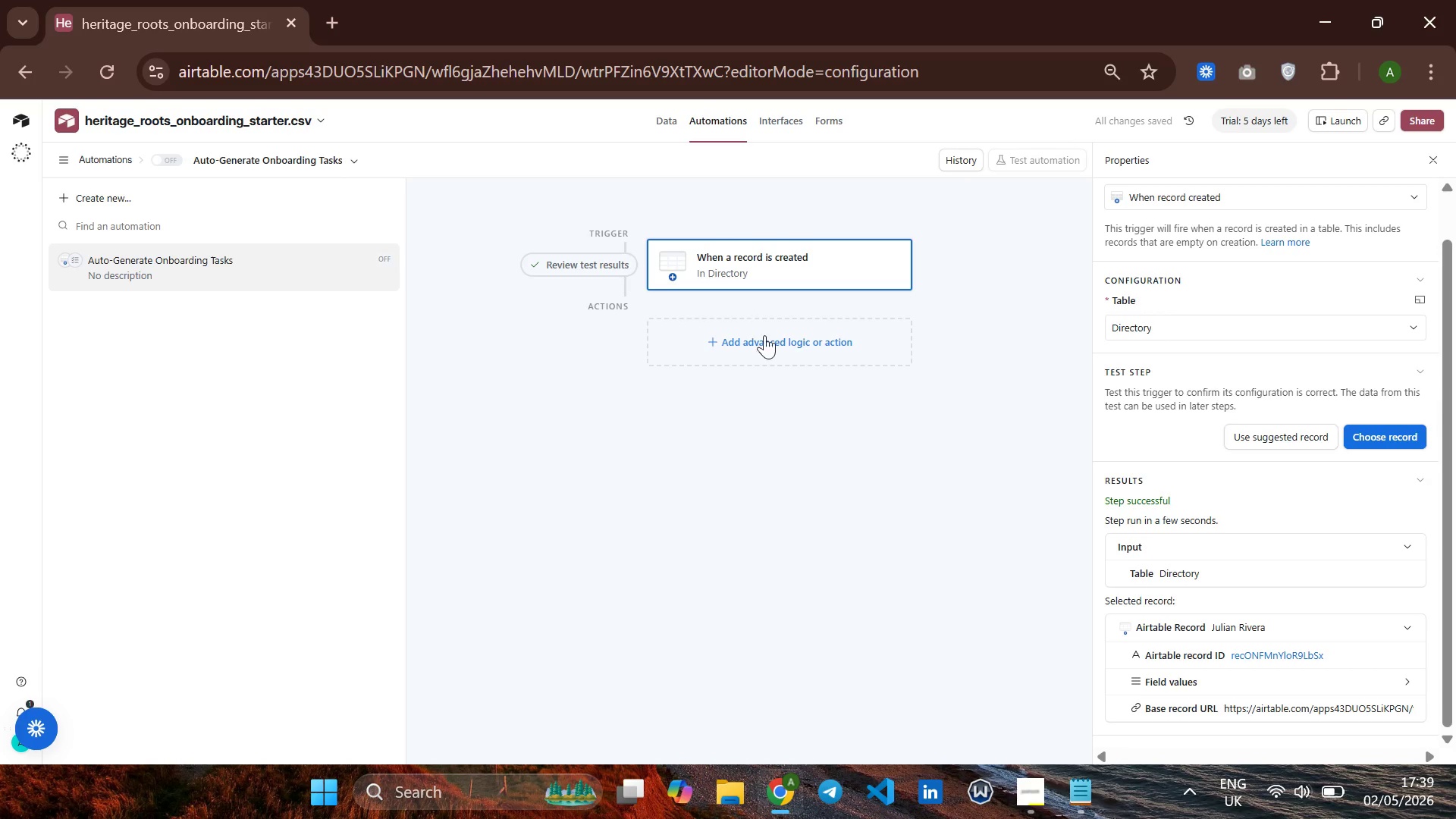 
left_click([766, 335])
 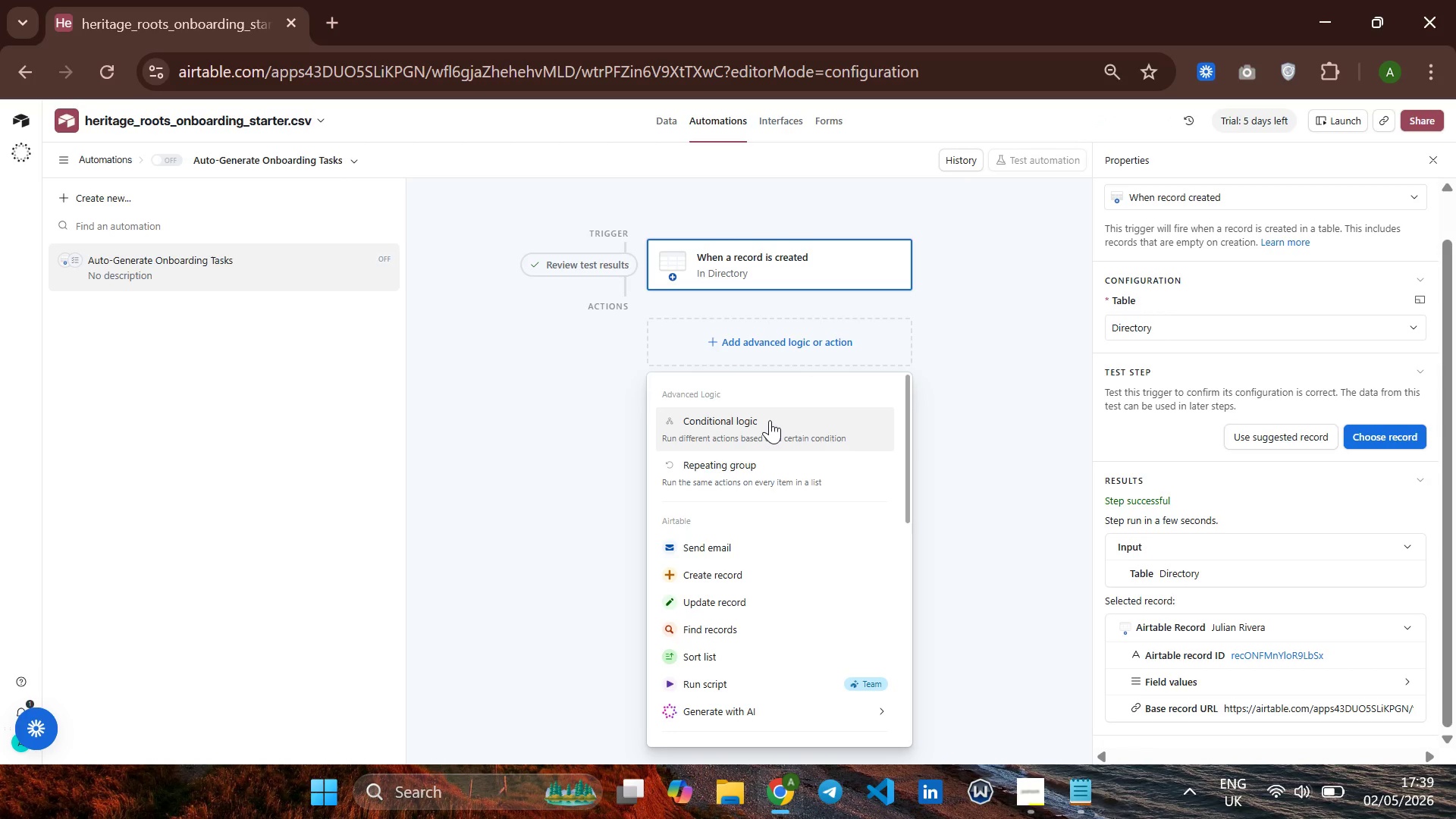 
wait(5.86)
 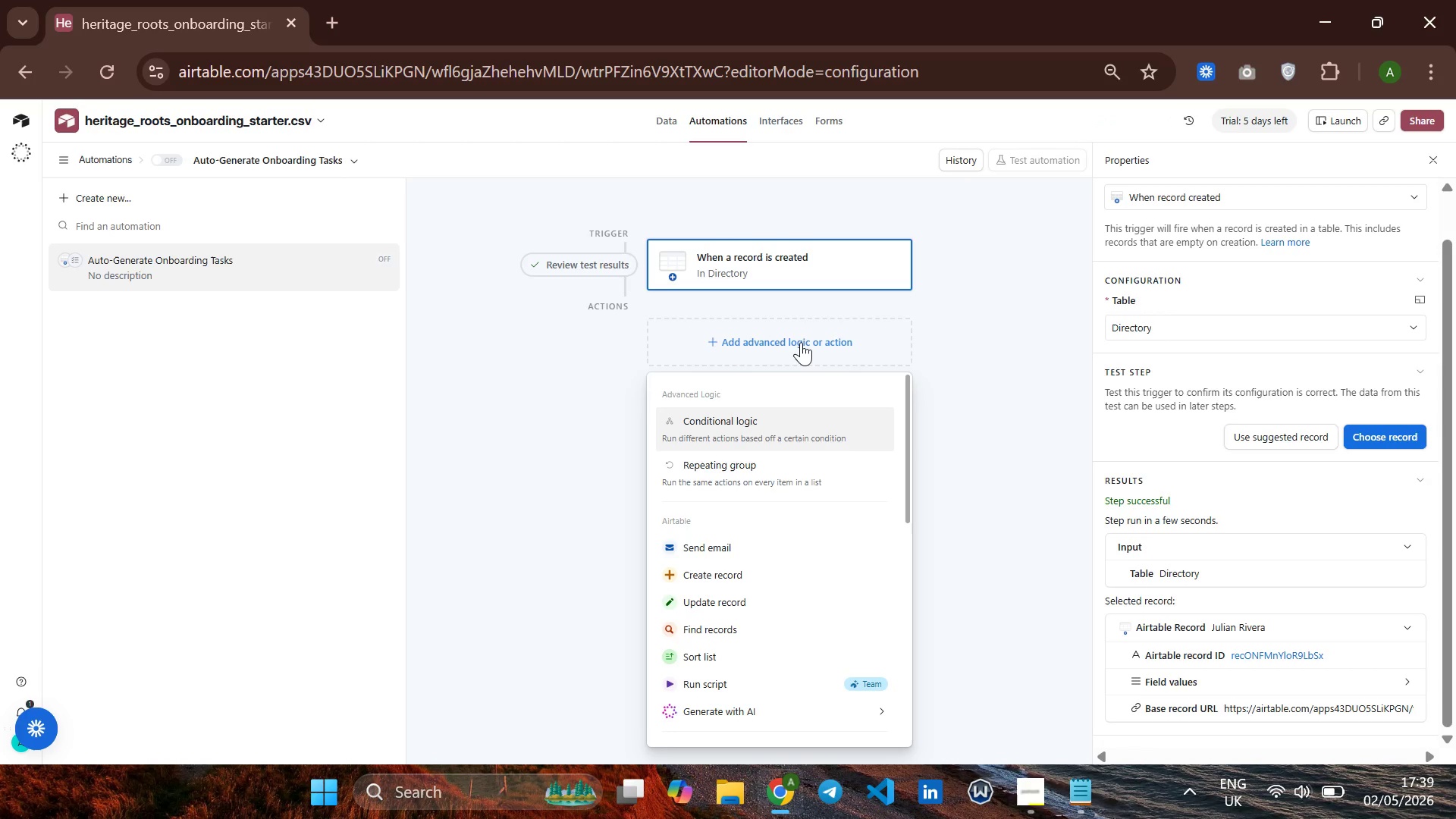 
left_click([761, 424])
 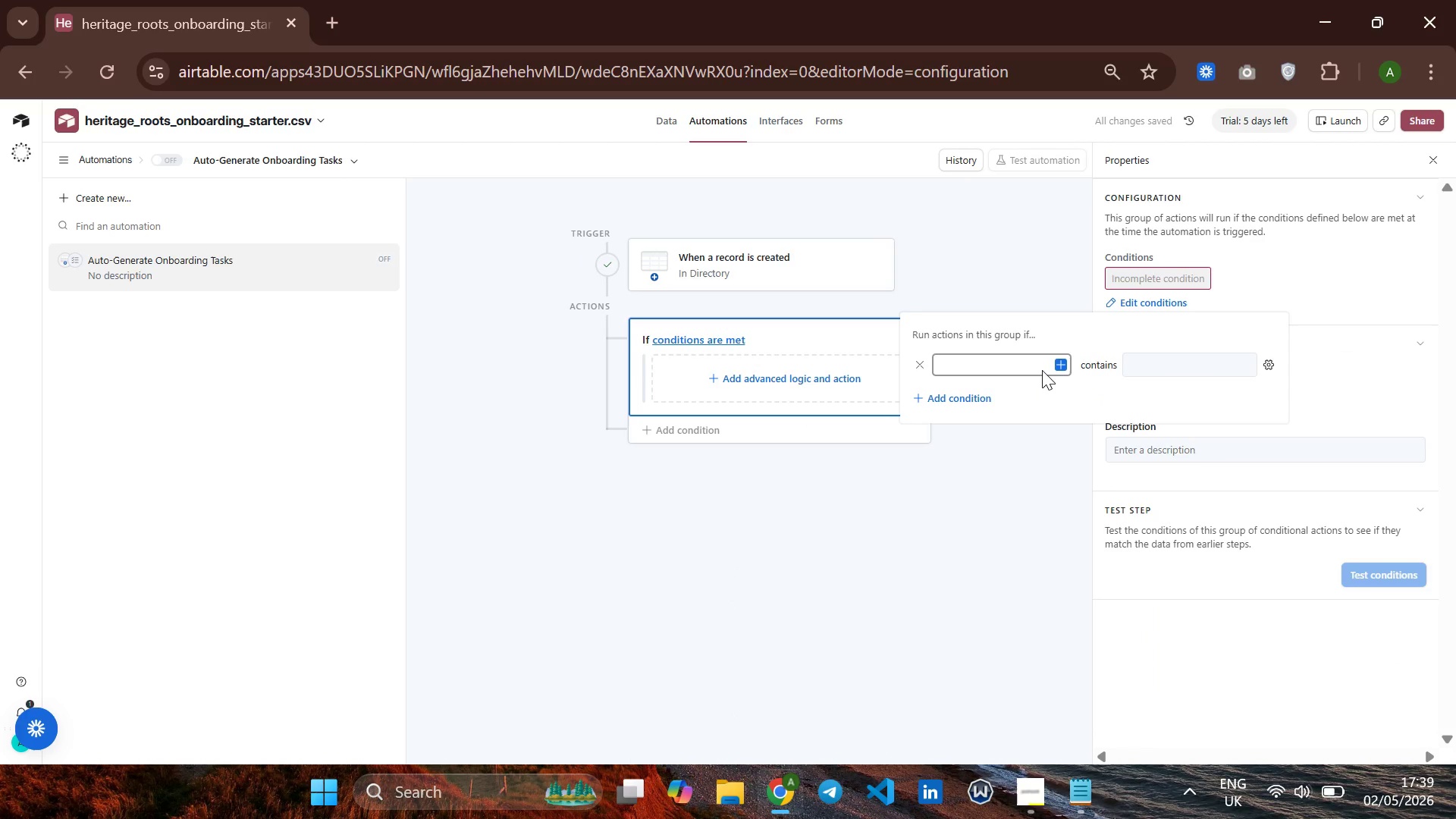 
wait(5.88)
 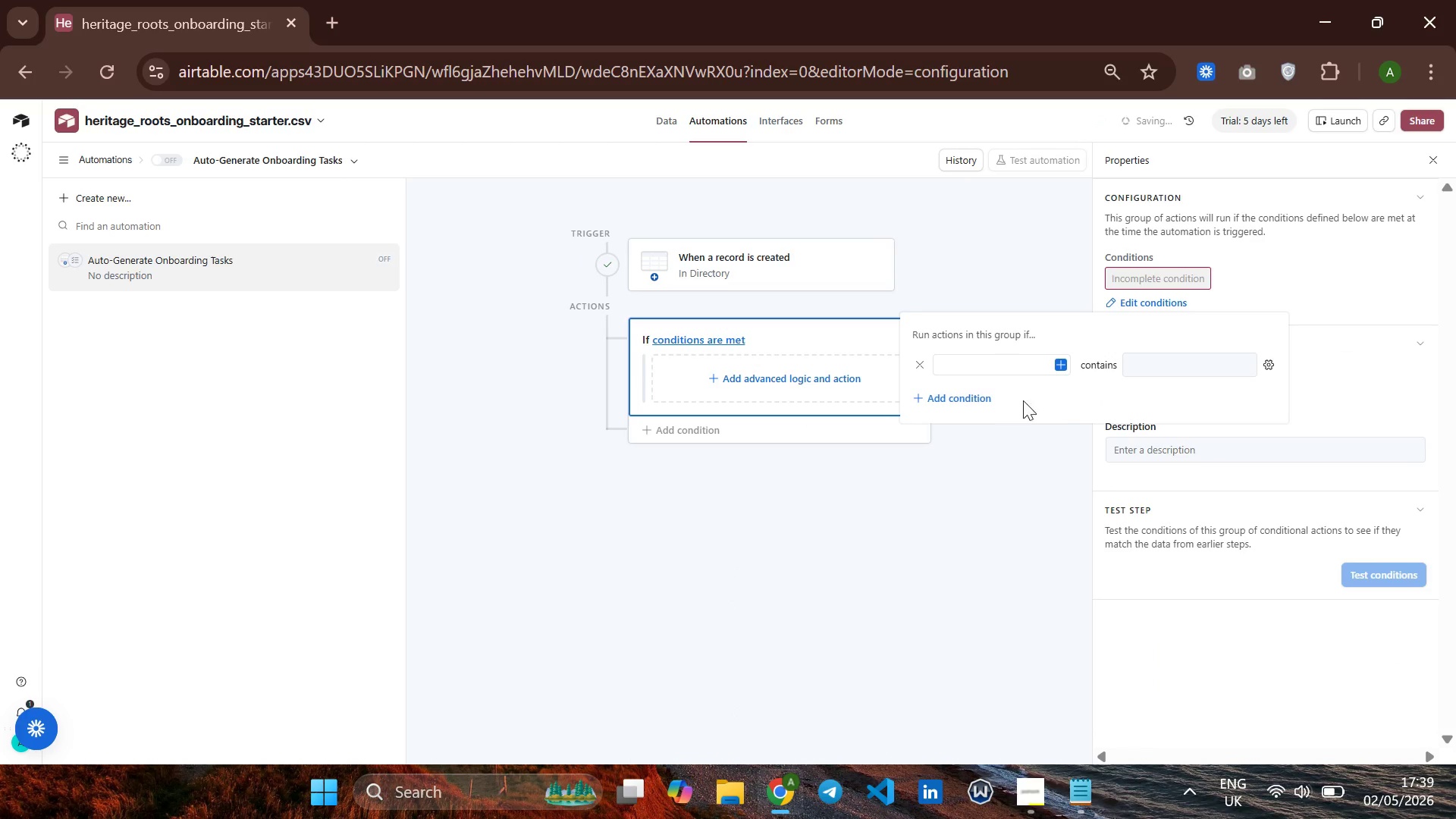 
left_click([1061, 364])
 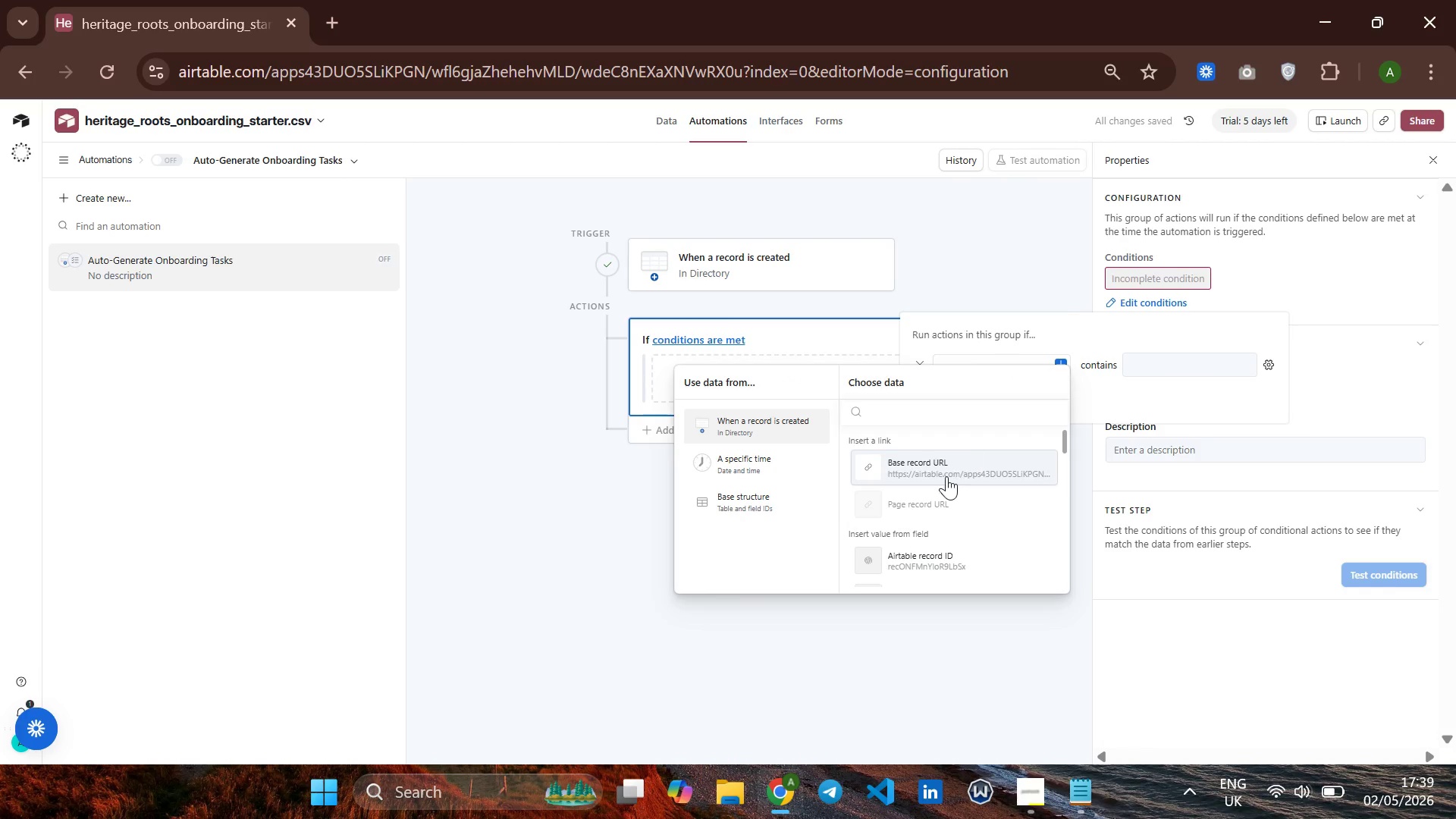 
scroll: coordinate [964, 466], scroll_direction: down, amount: 7.0
 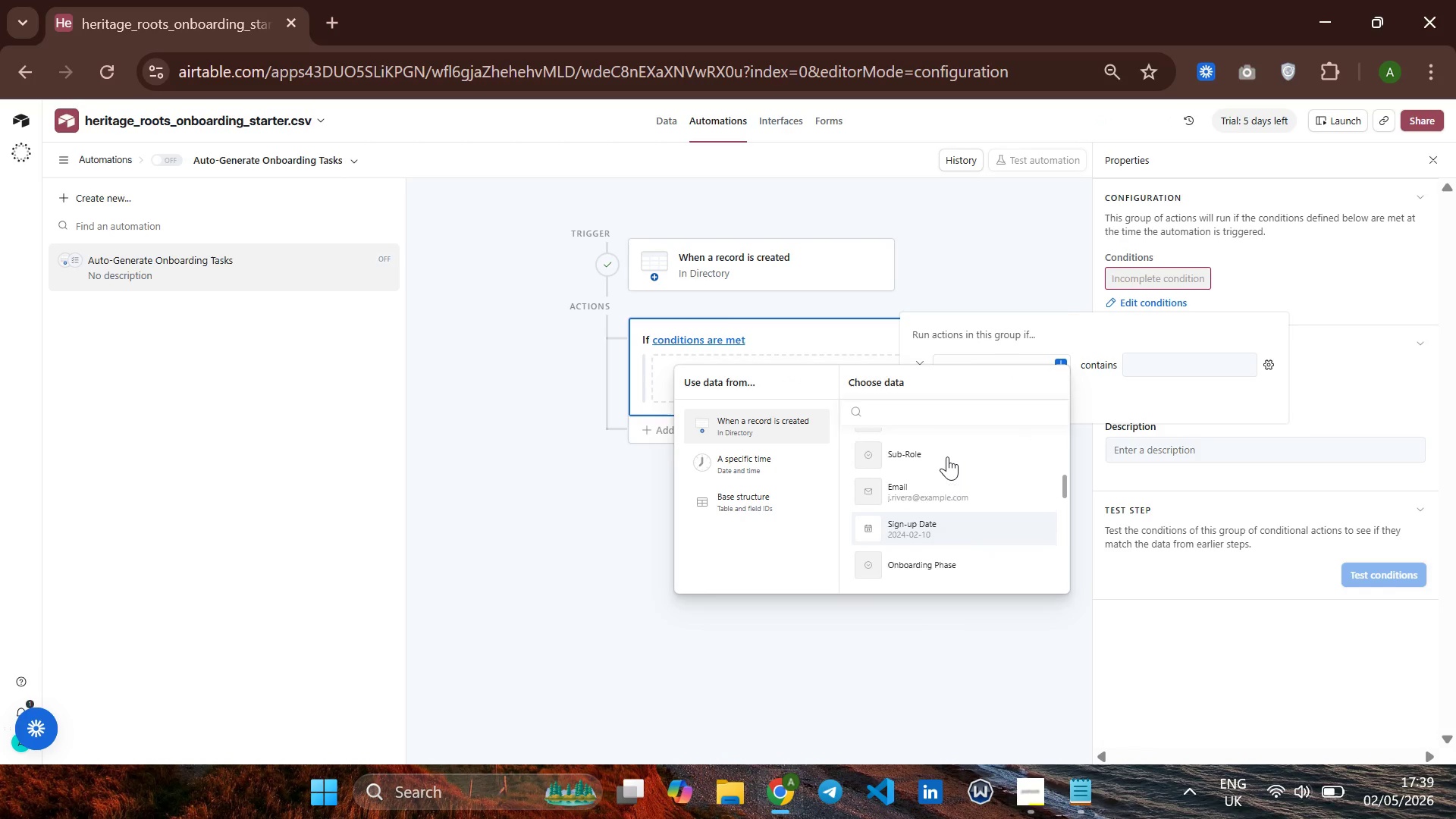 
wait(6.09)
 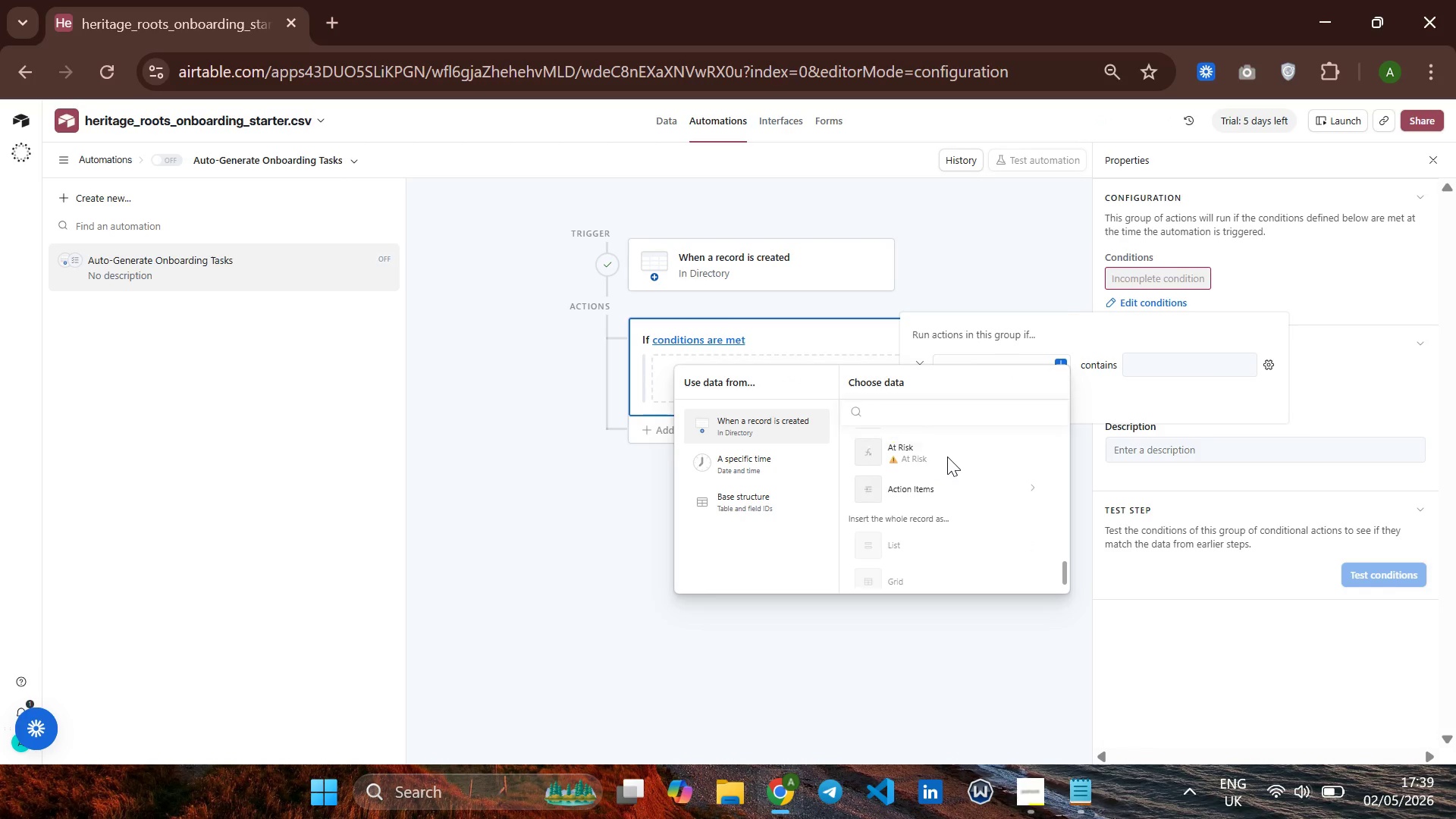 
left_click([909, 508])
 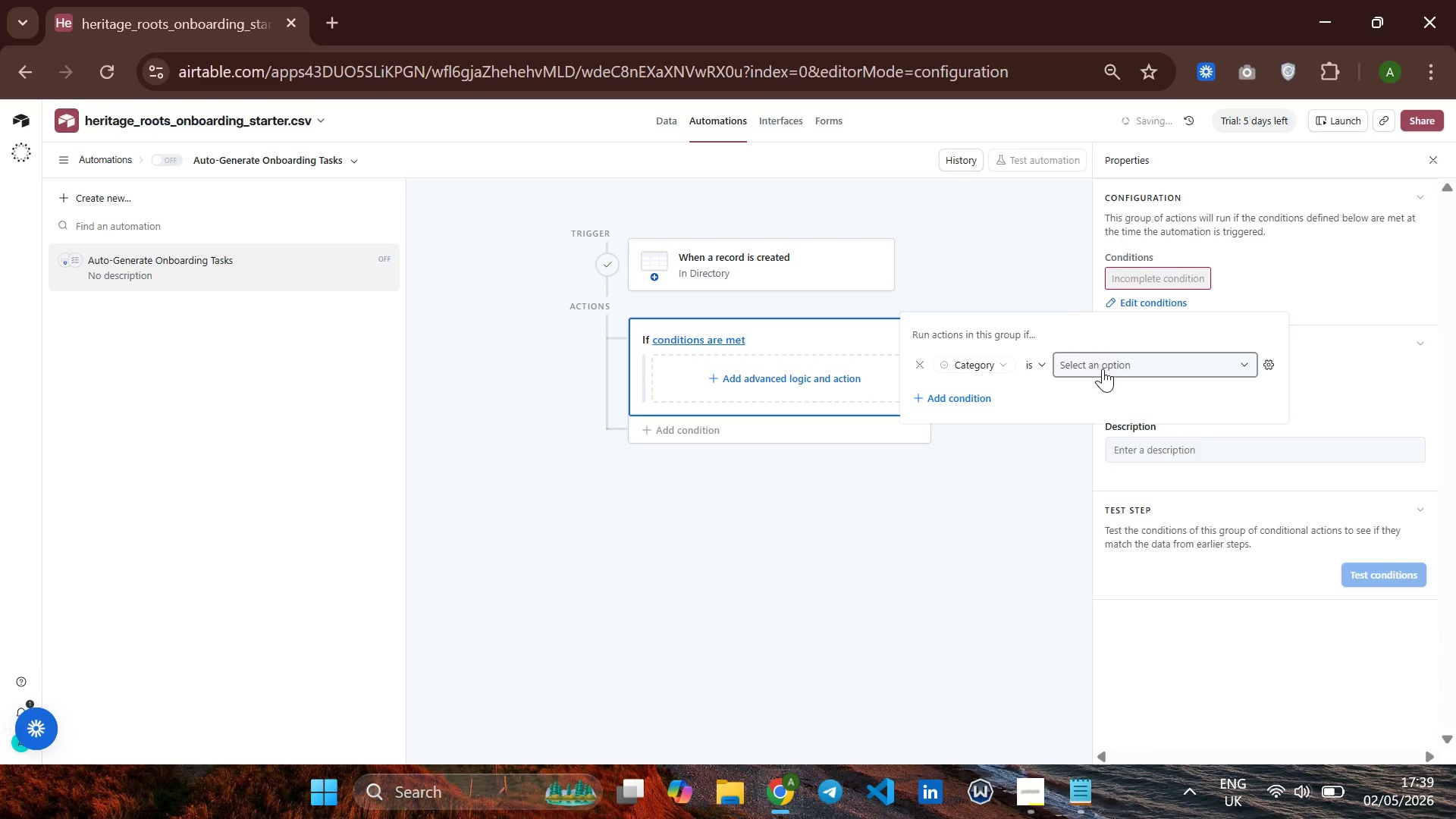 
left_click([1104, 363])
 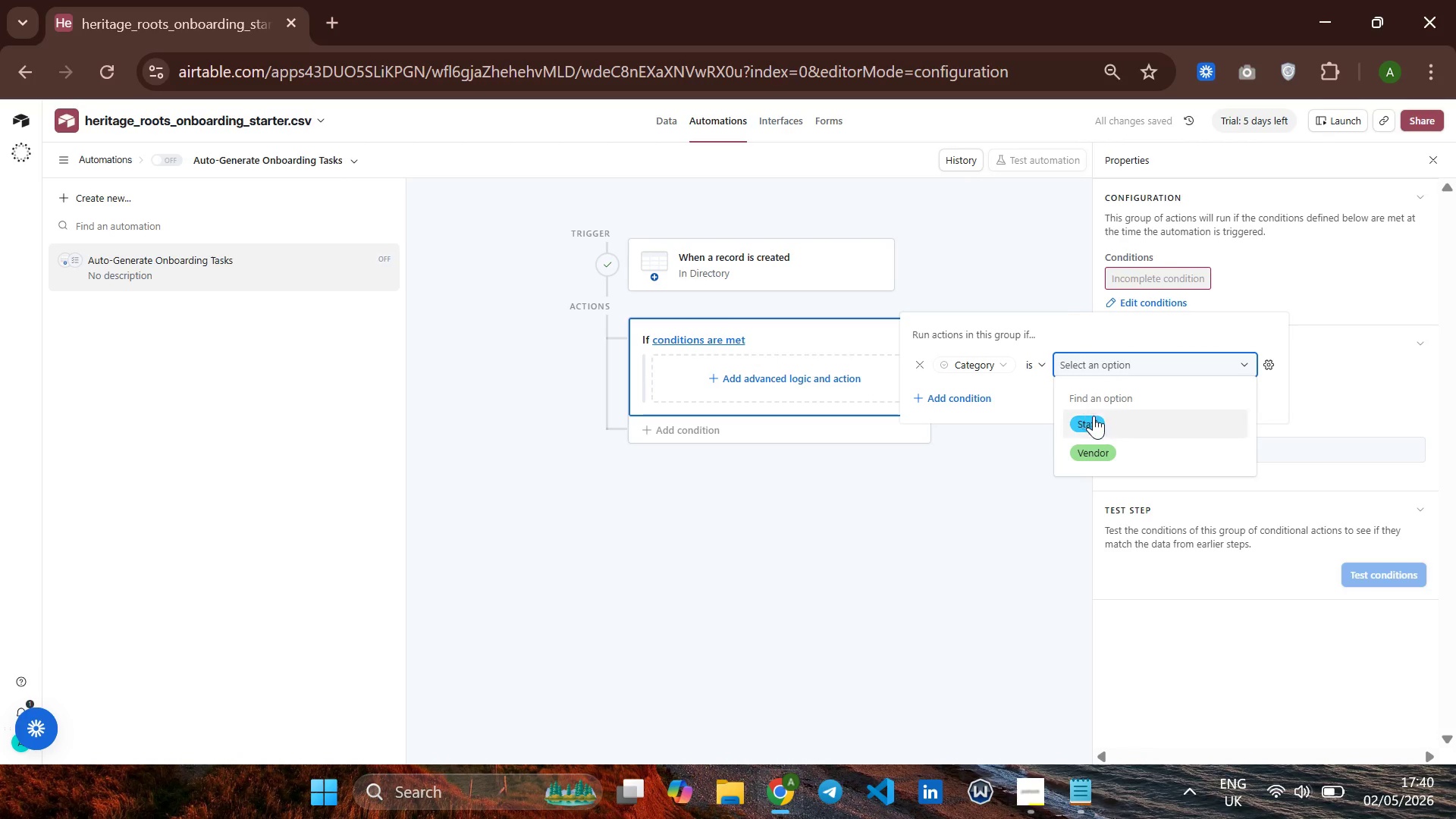 
left_click([1096, 422])
 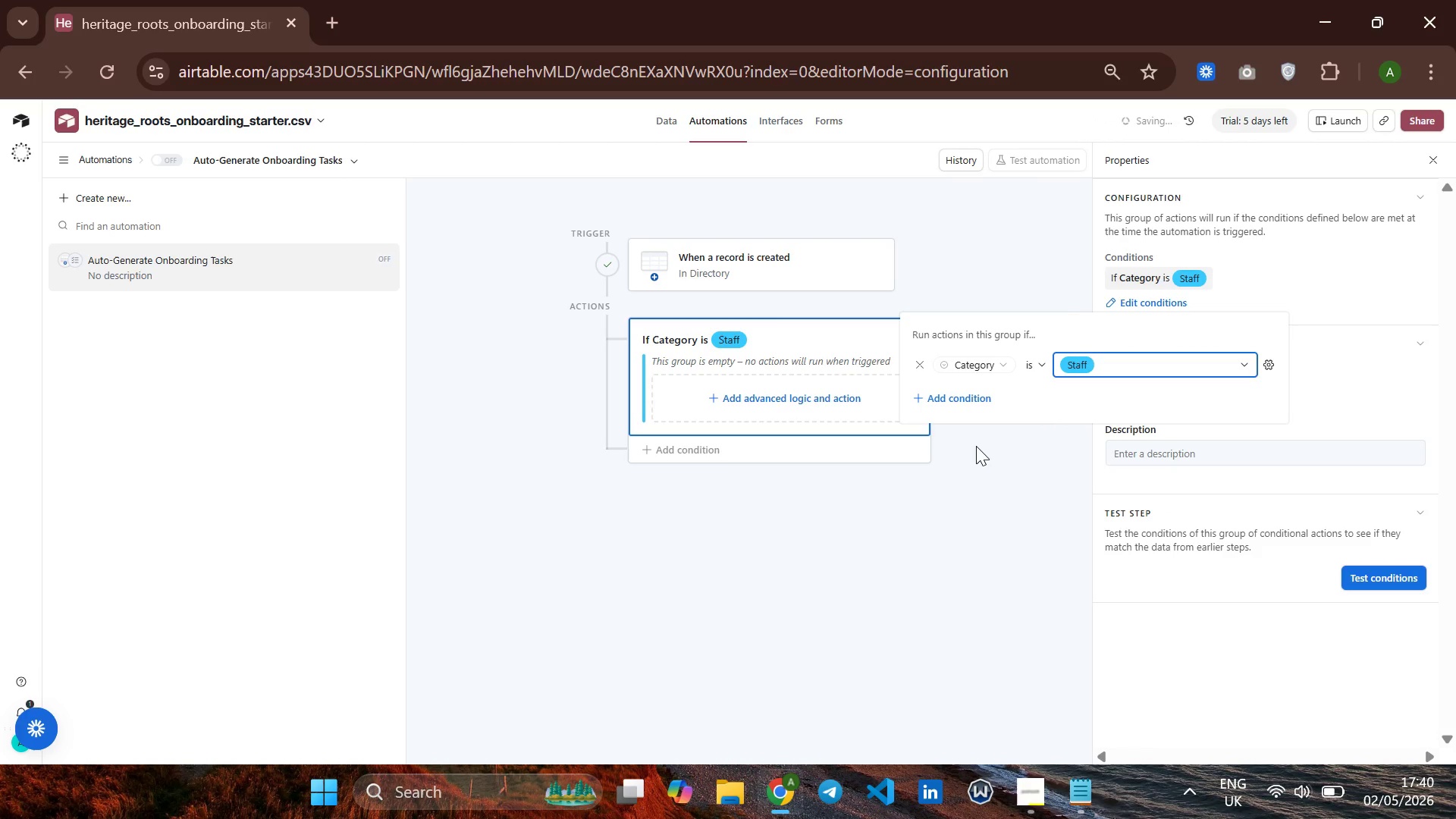 
left_click([976, 446])
 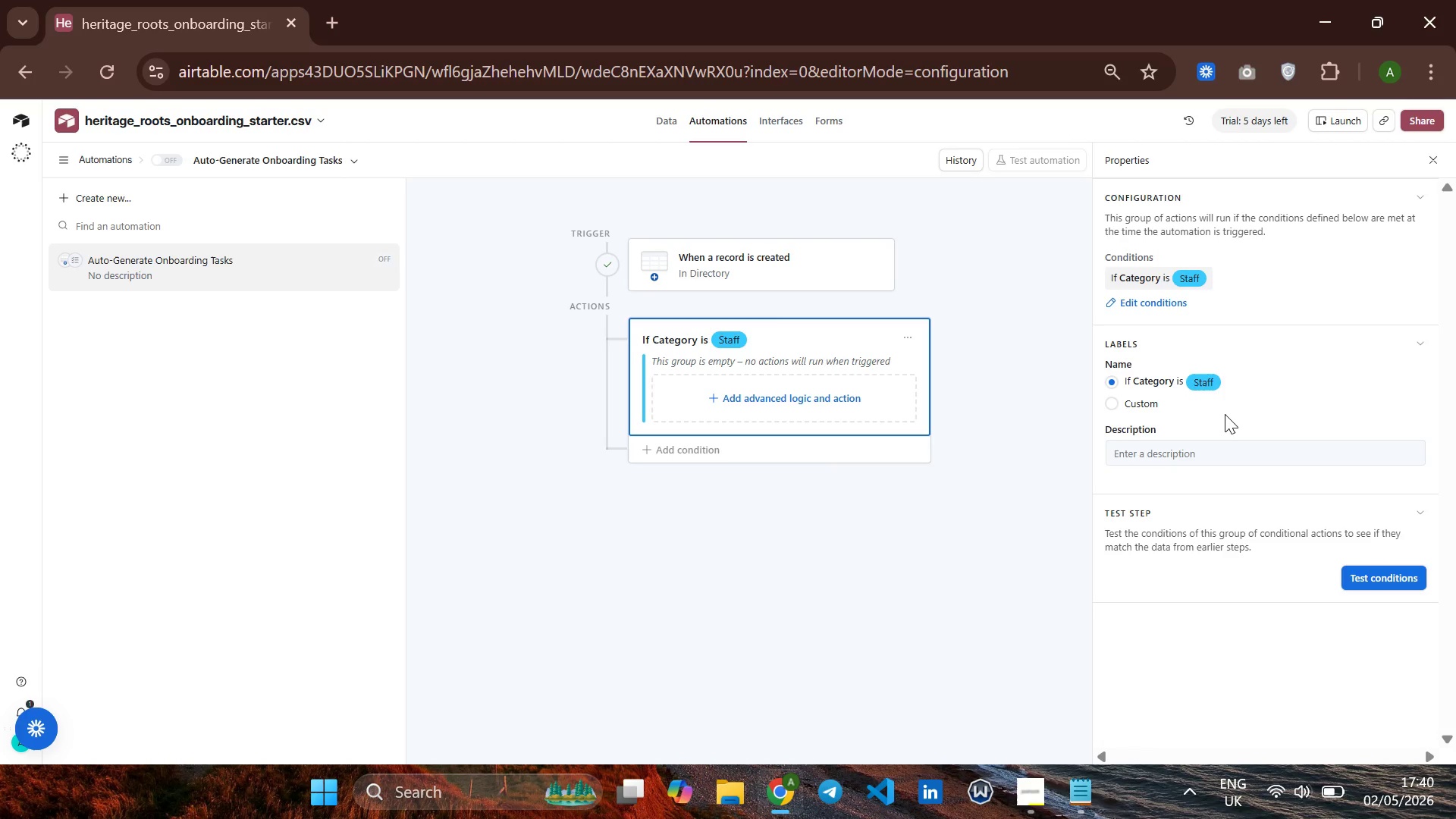 
wait(14.53)
 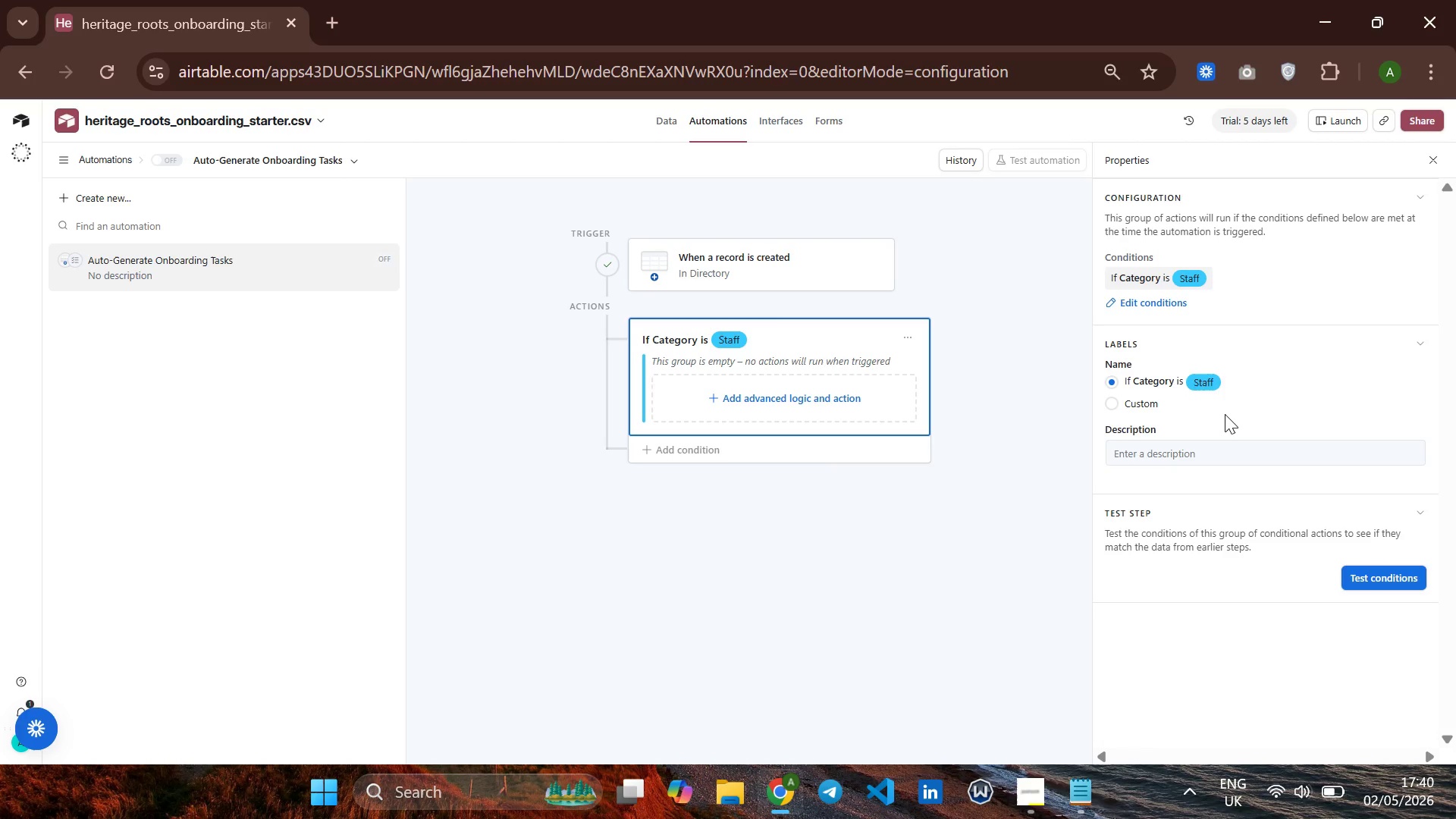 
left_click([805, 406])
 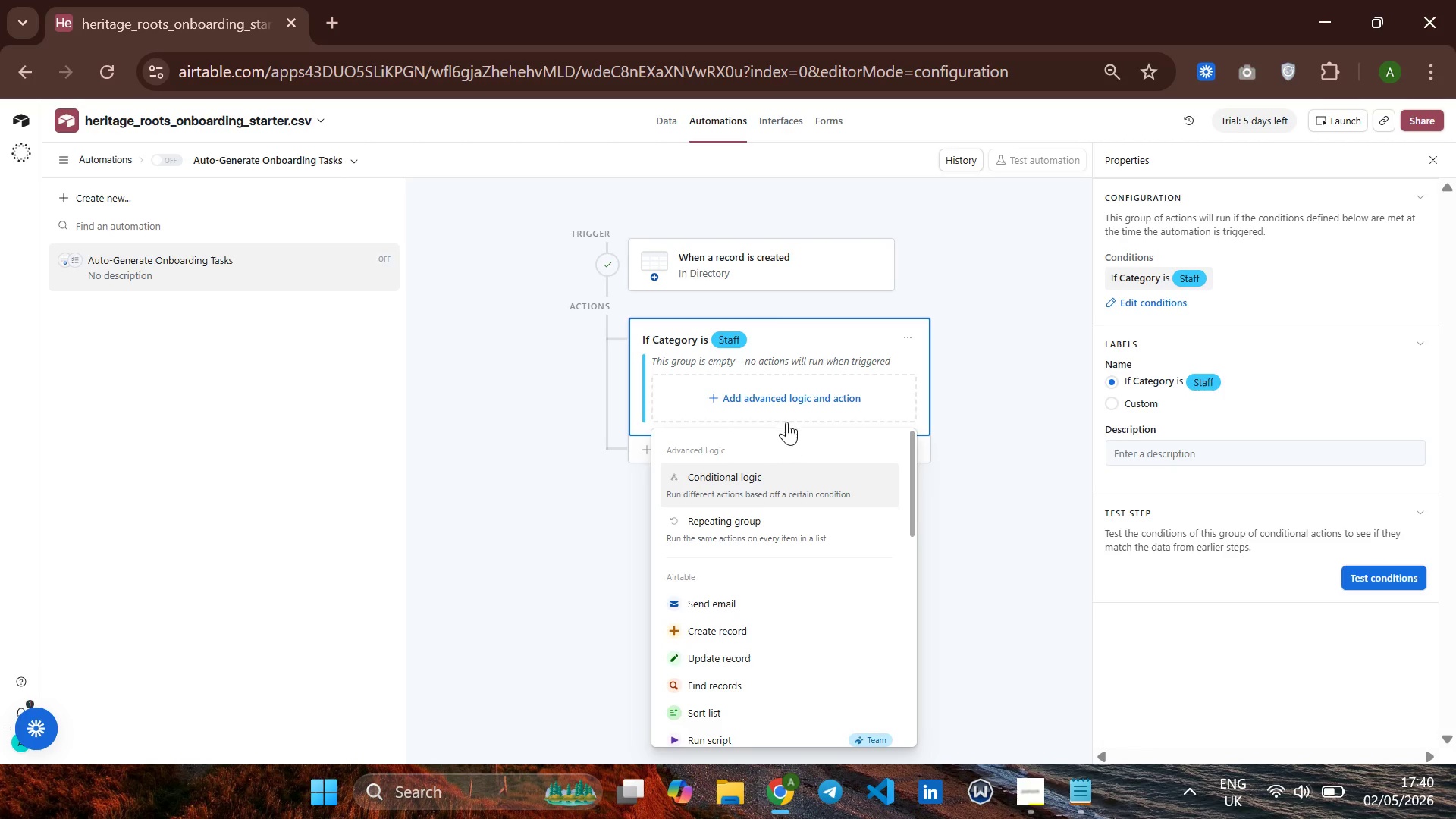 
left_click([821, 390])
 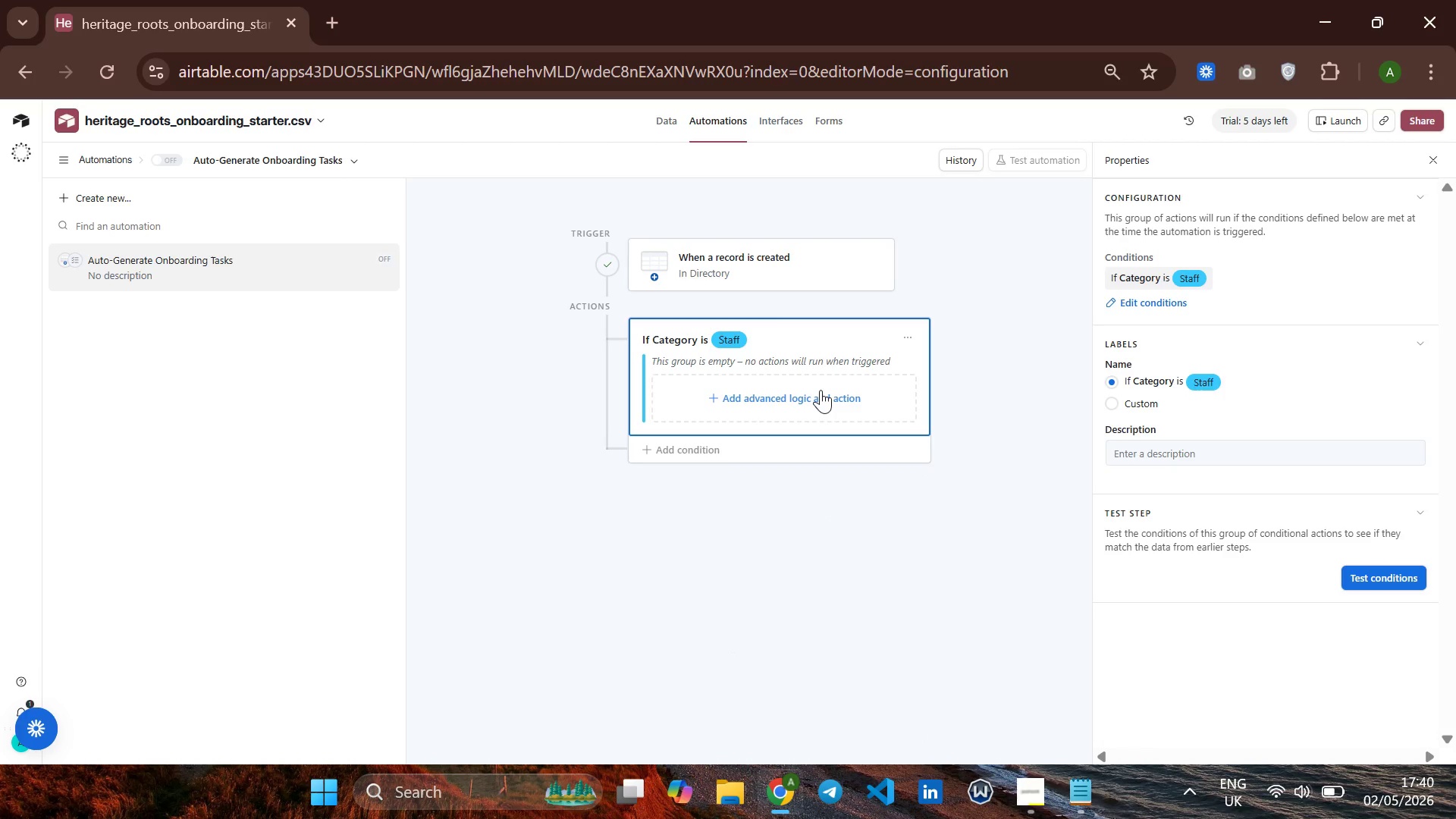 
left_click([821, 390])
 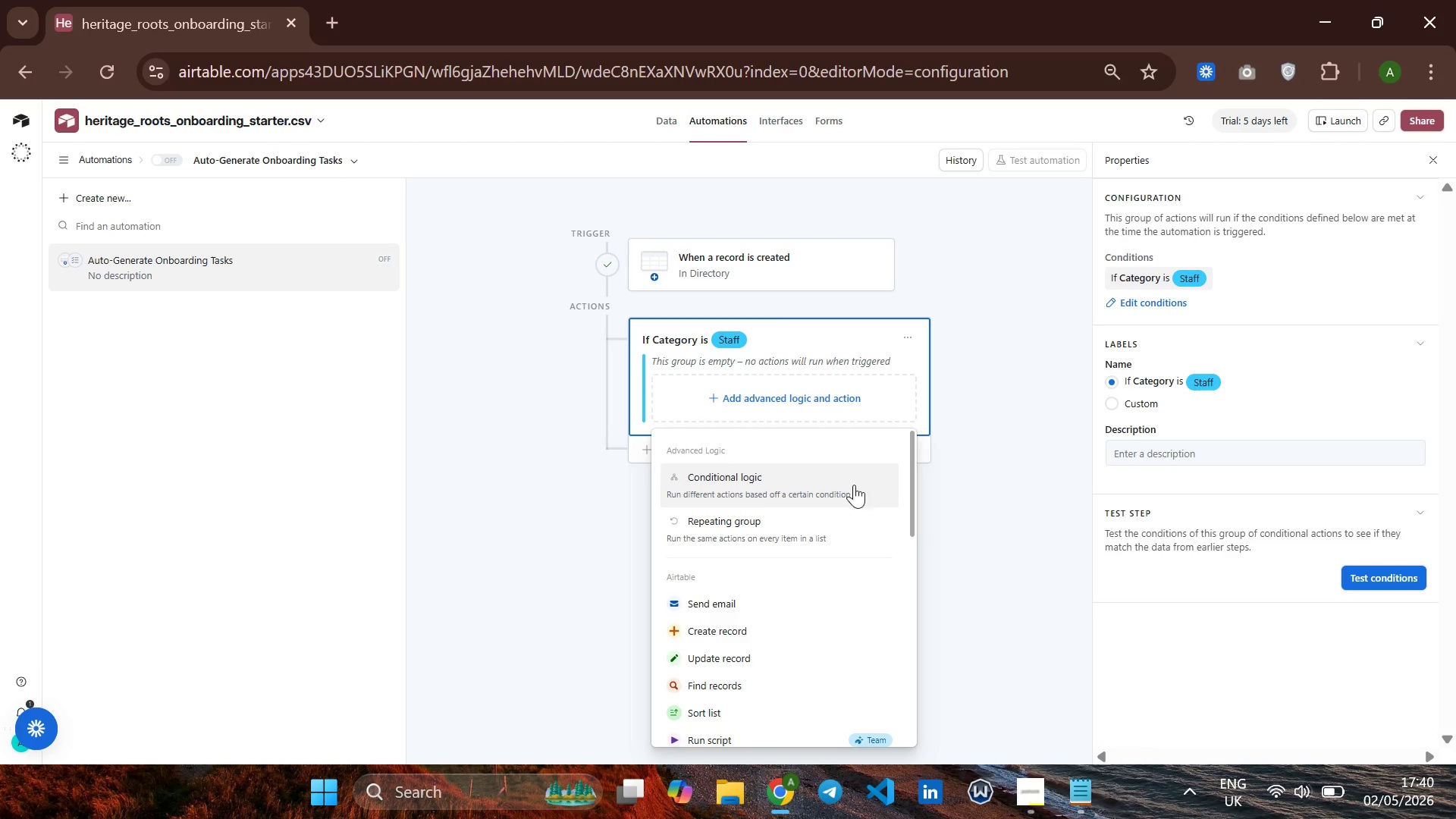 
left_click([774, 624])
 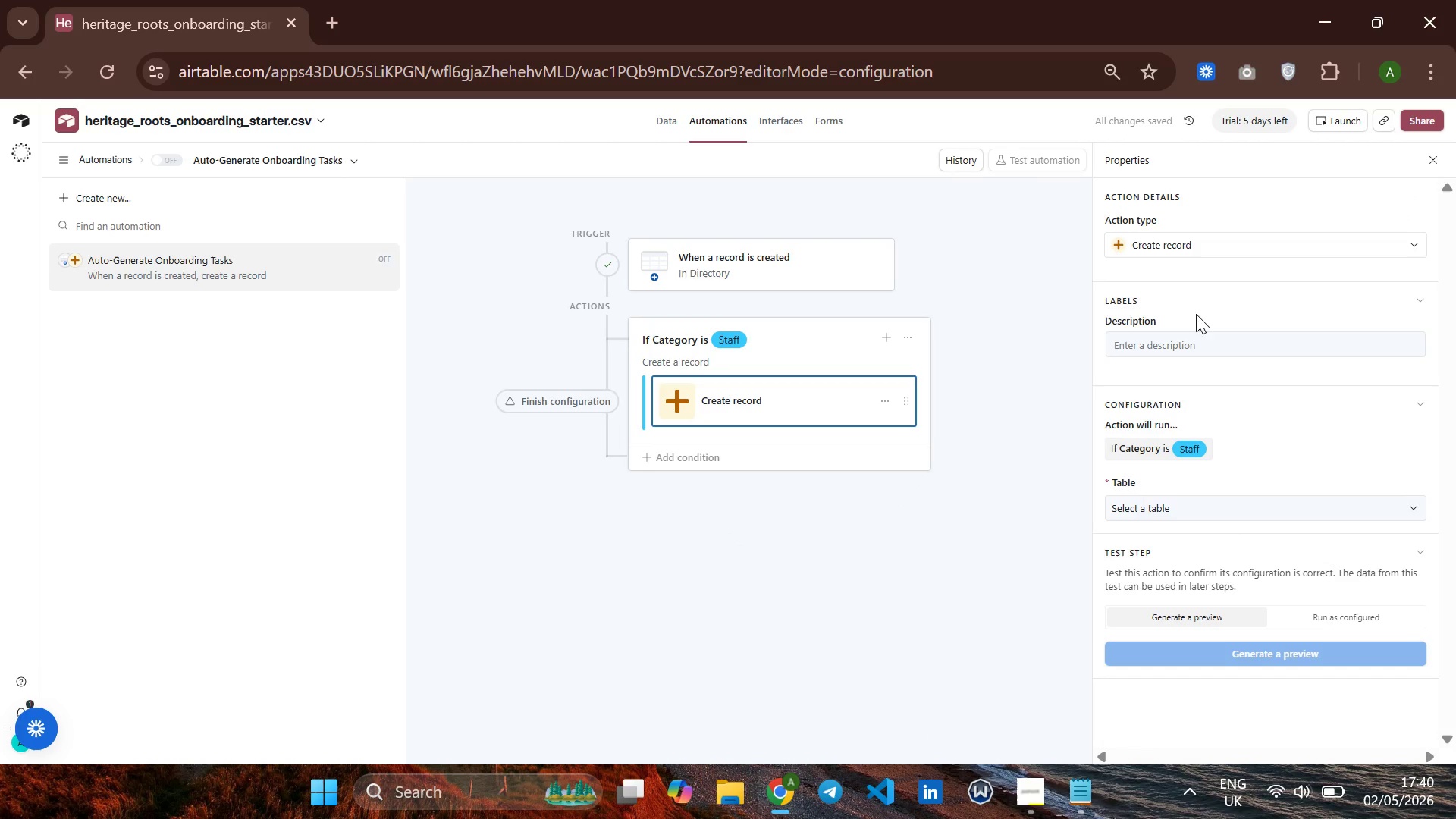 
wait(8.3)
 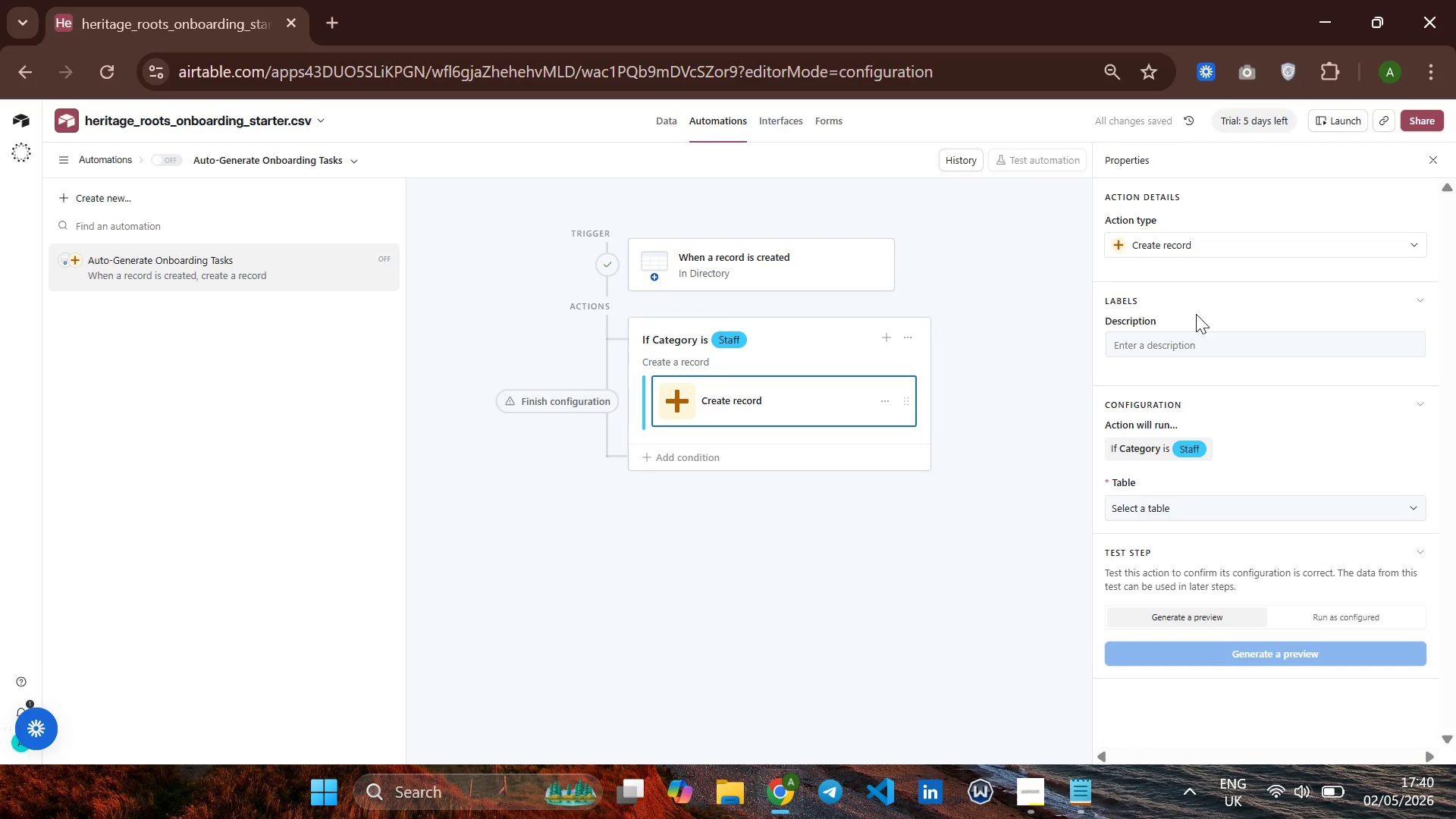 
left_click([1235, 499])
 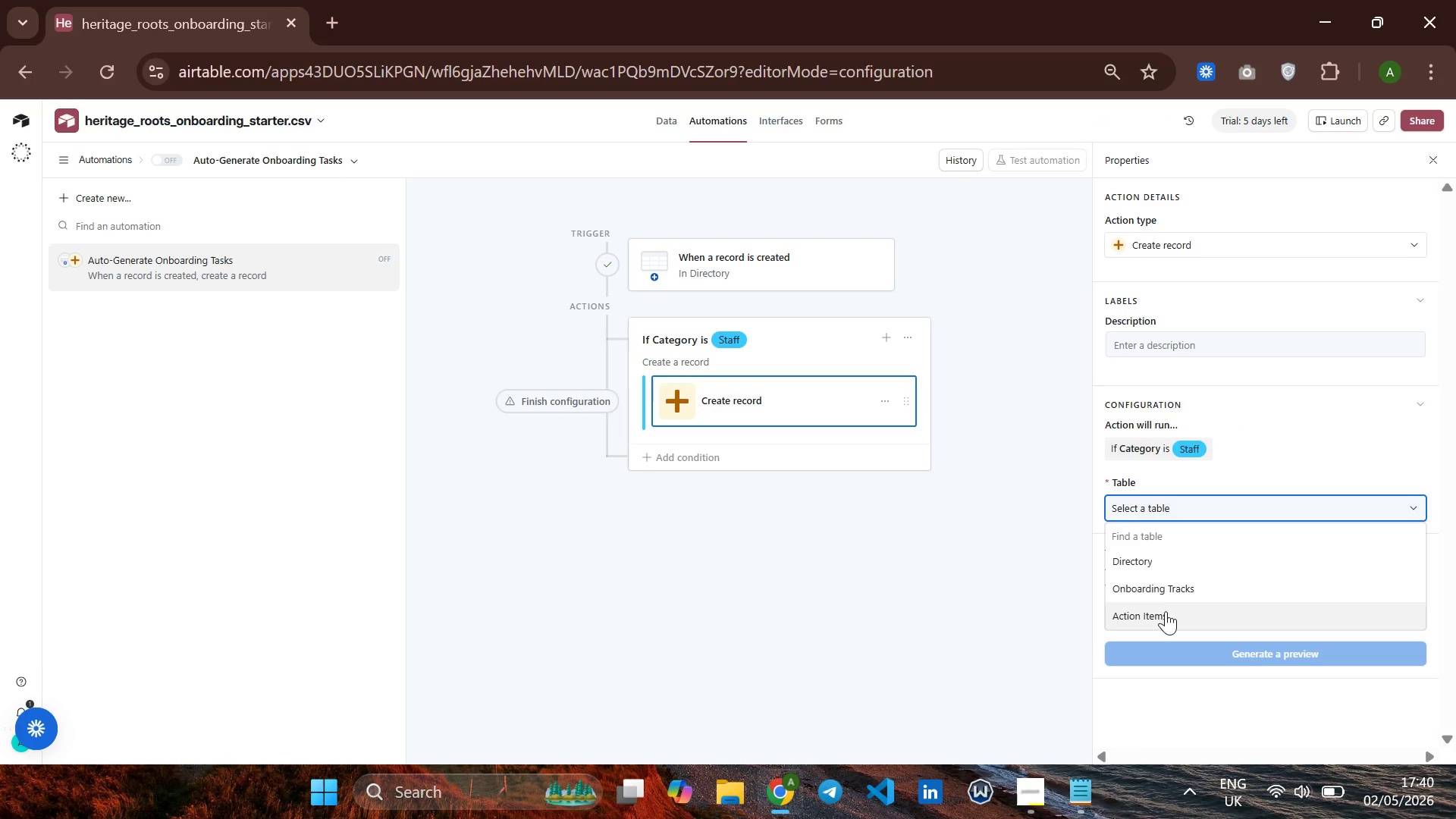 
left_click([1166, 616])
 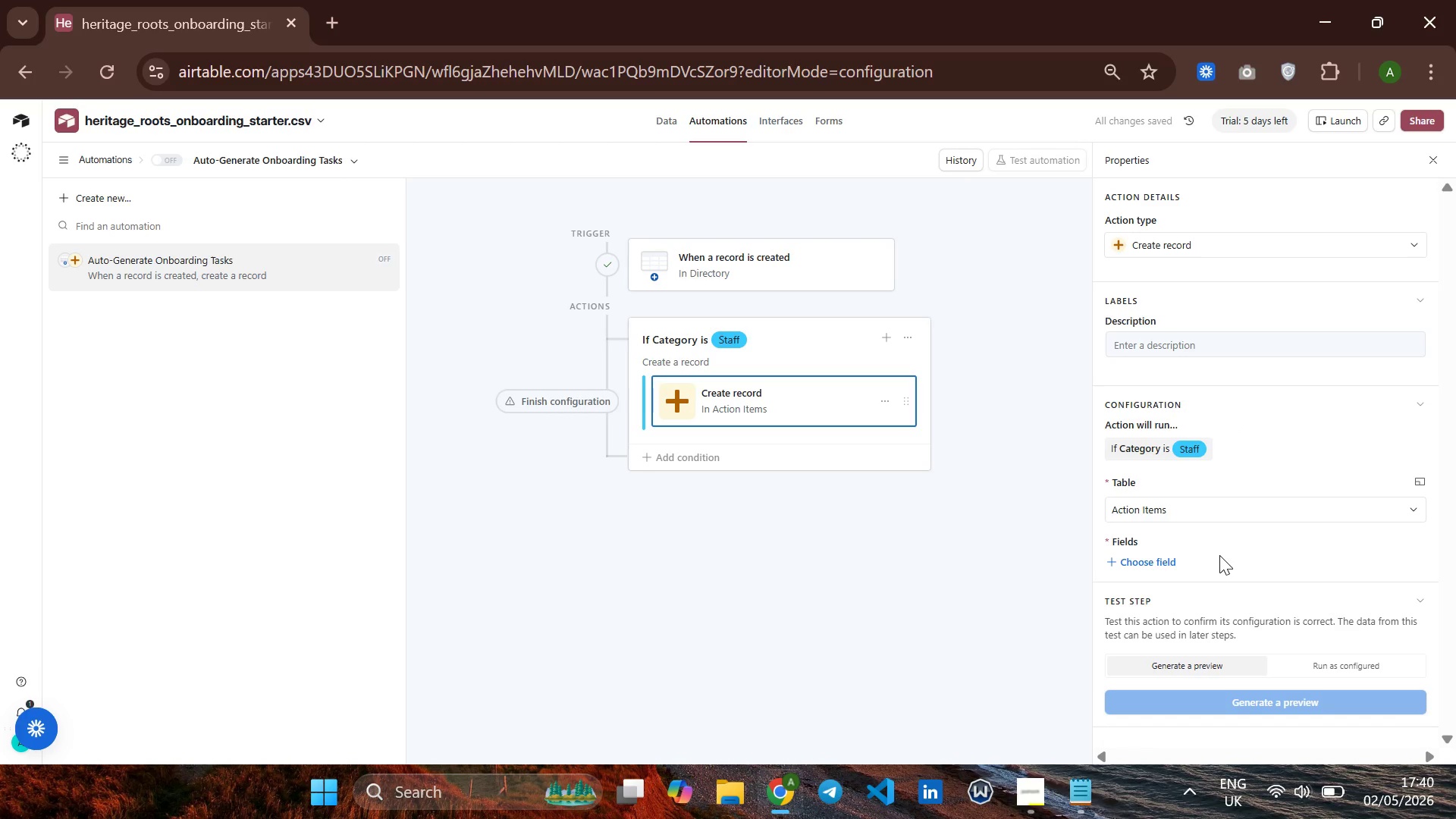 
wait(8.86)
 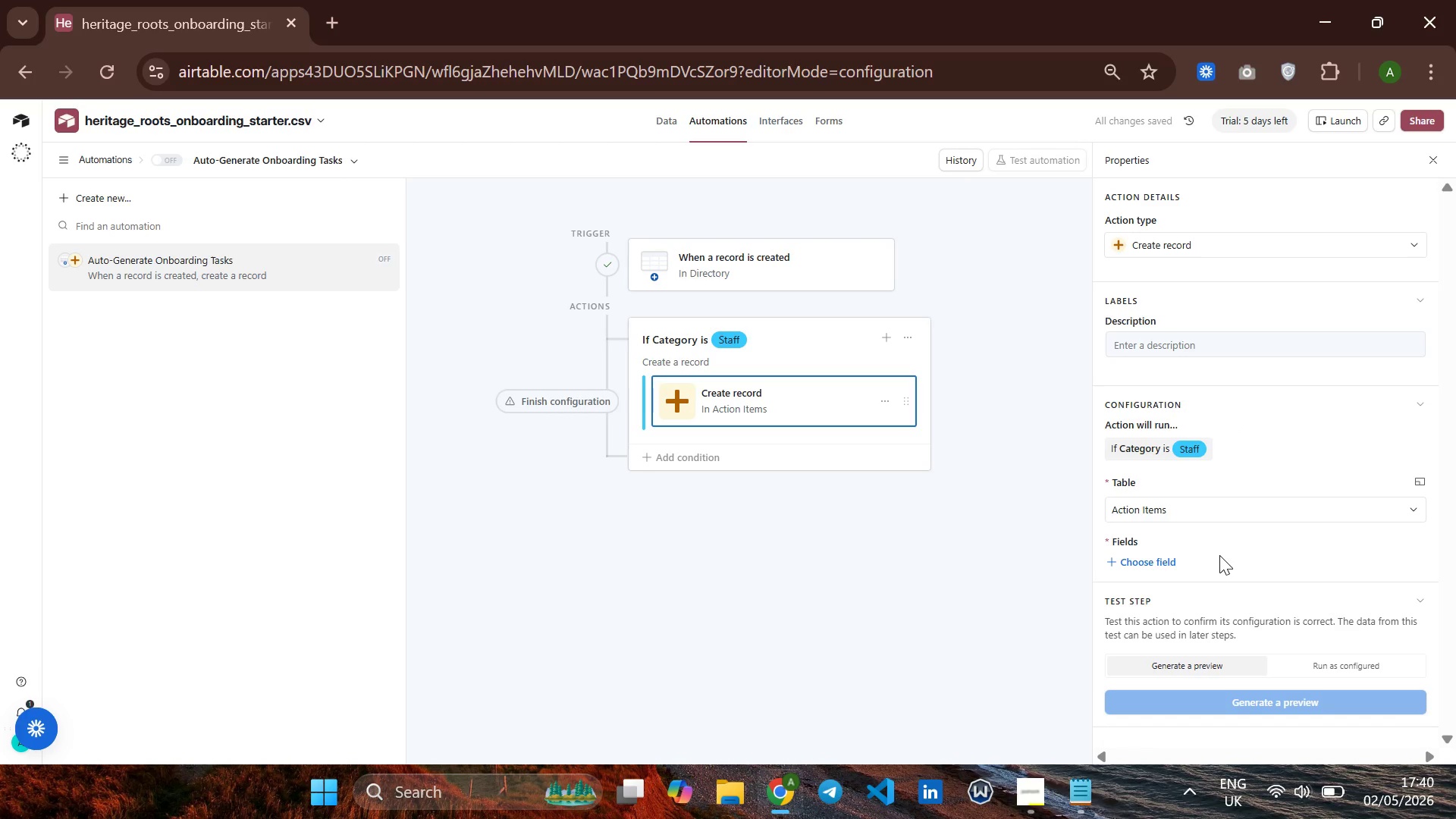 
left_click([1173, 397])
 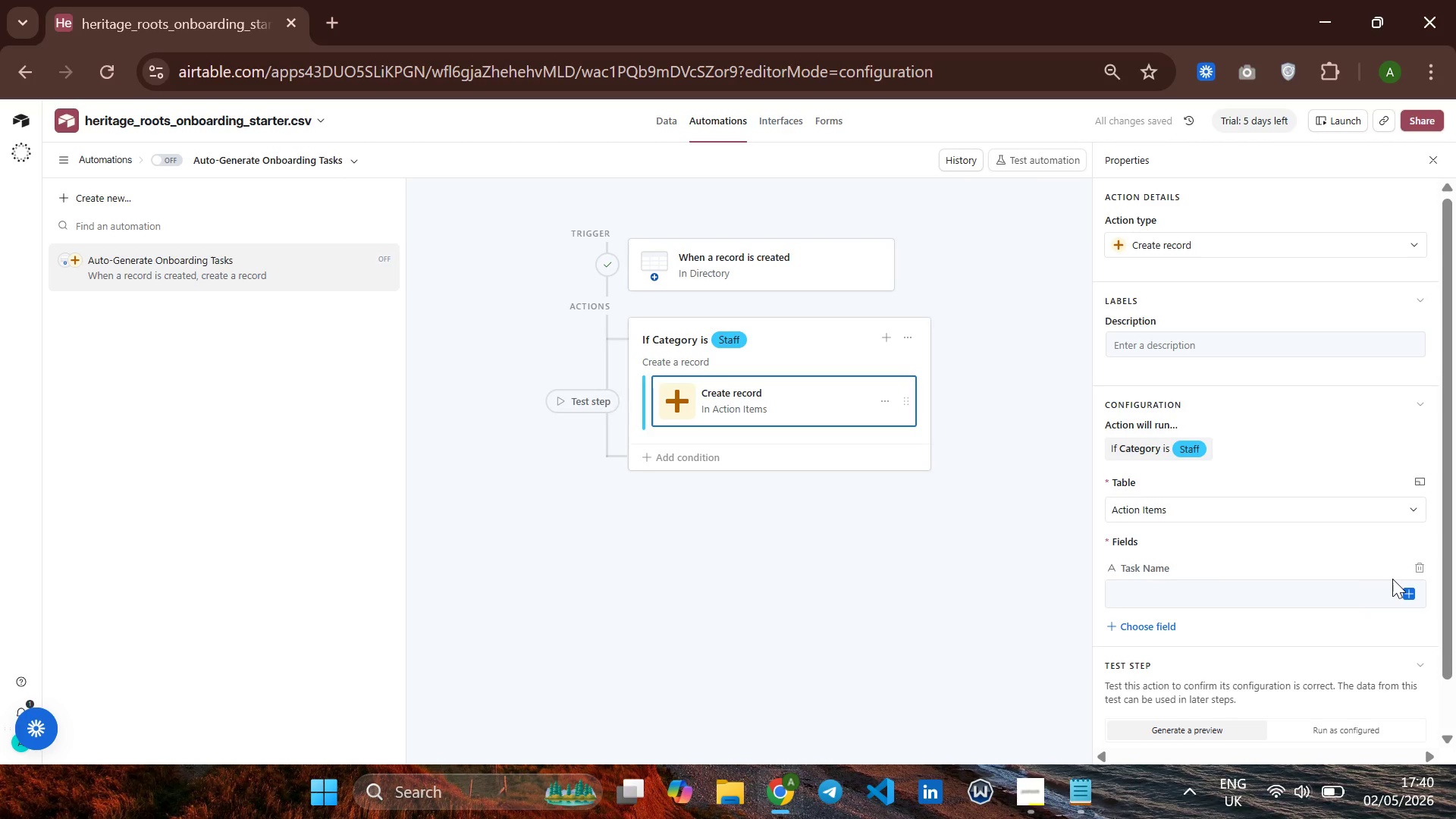 
wait(8.31)
 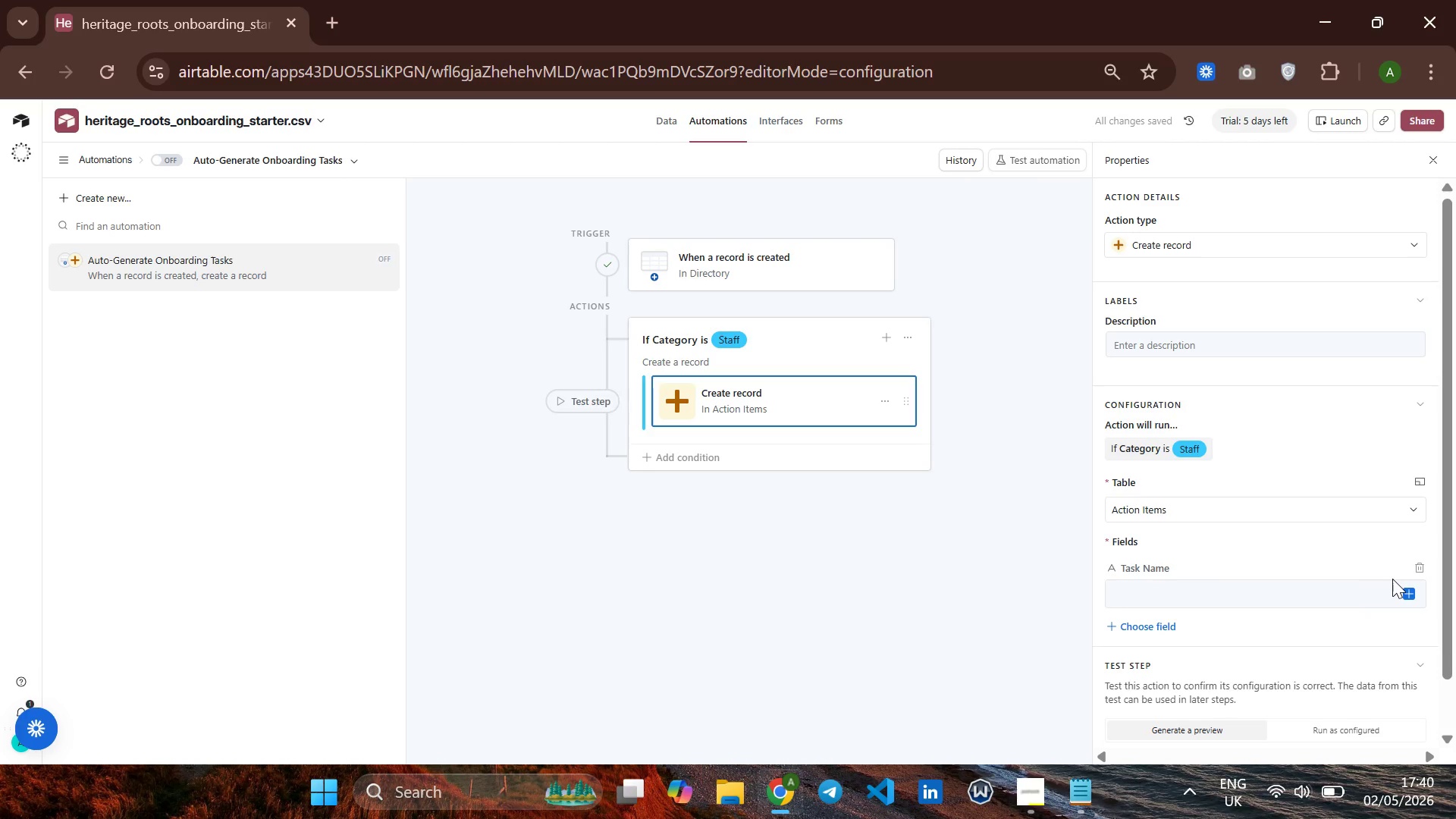 
left_click([1407, 589])
 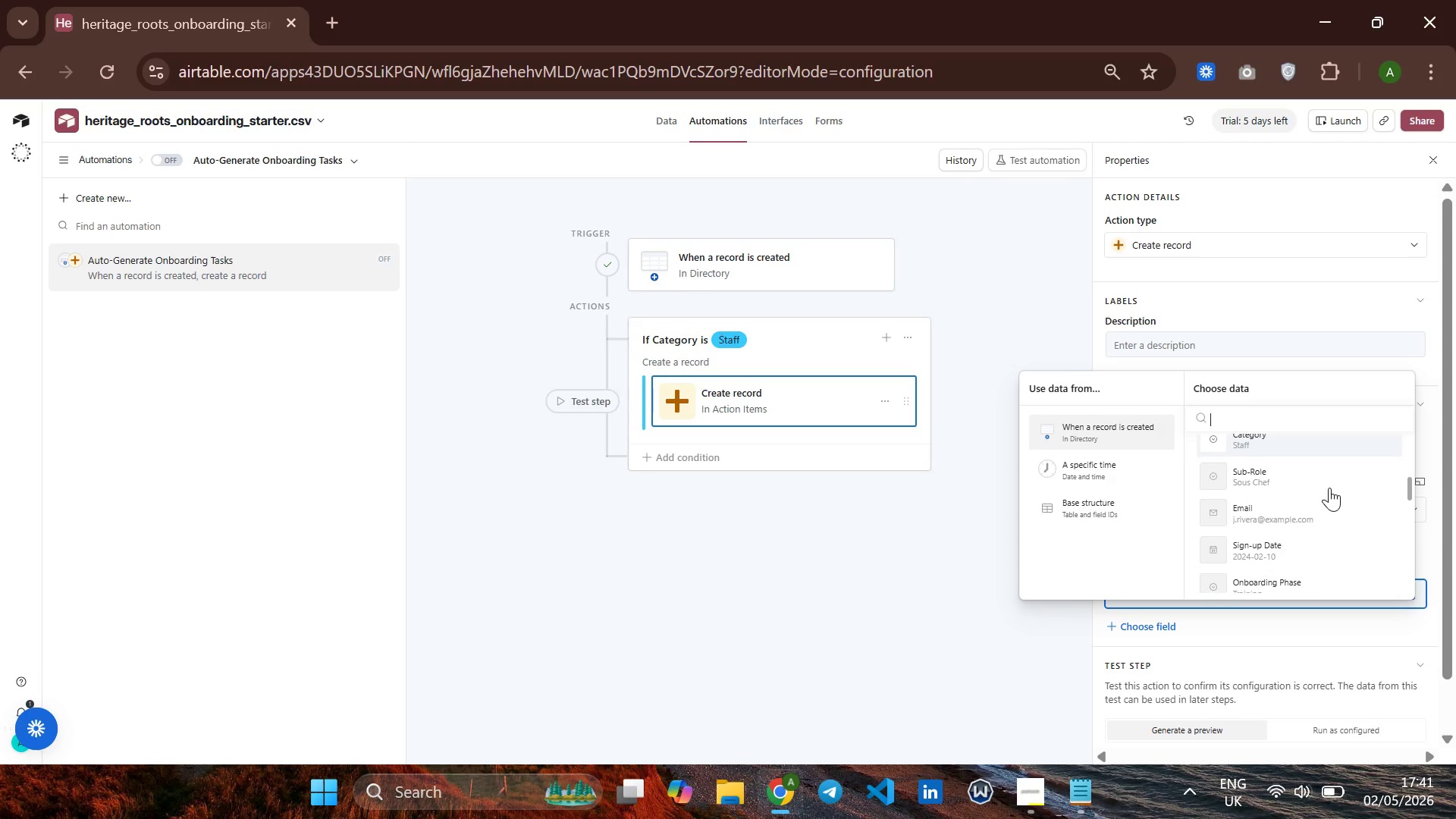 
wait(43.8)
 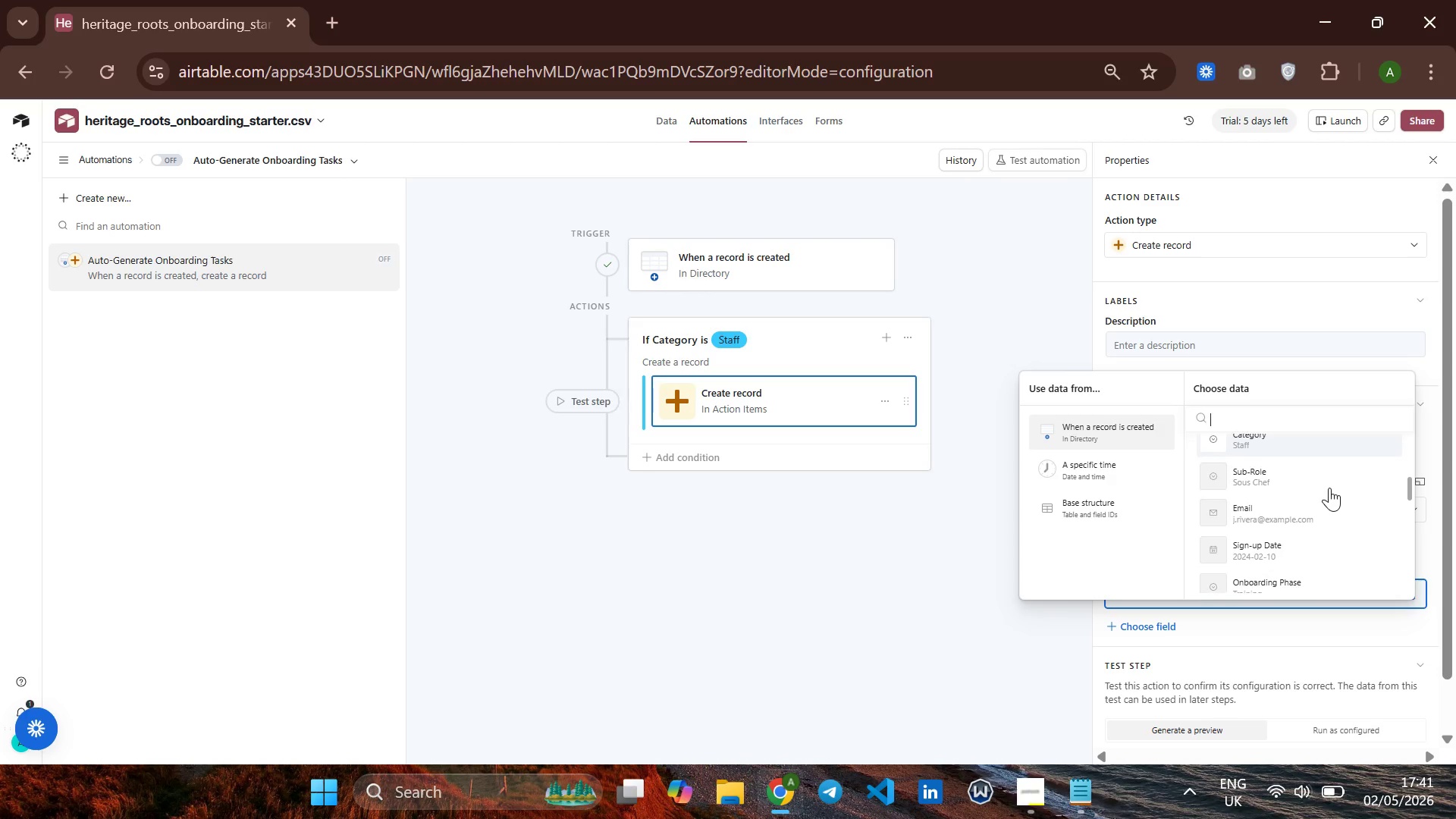 
left_click([1018, 307])
 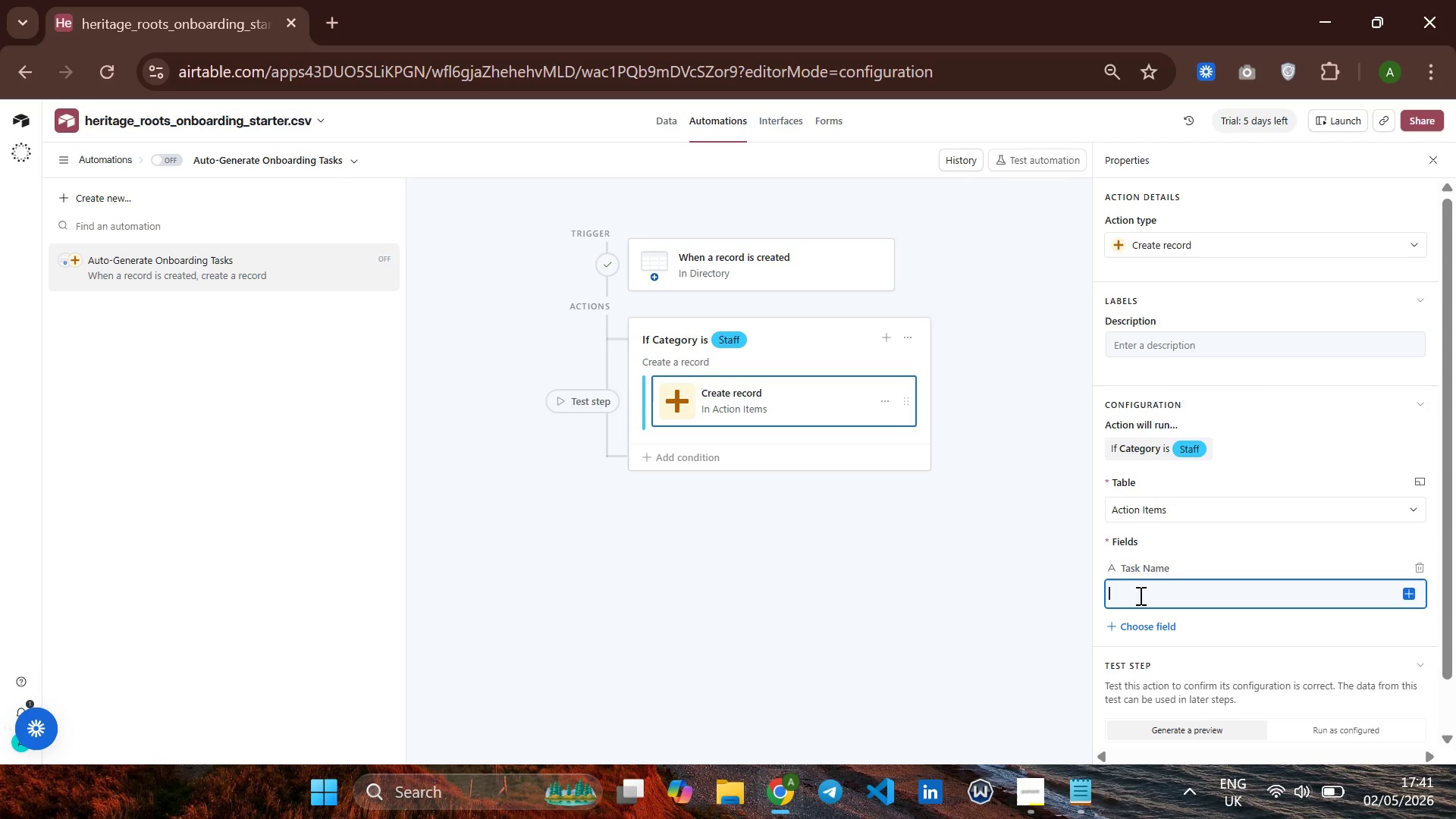 
type(Sign Emplyment Contract)
 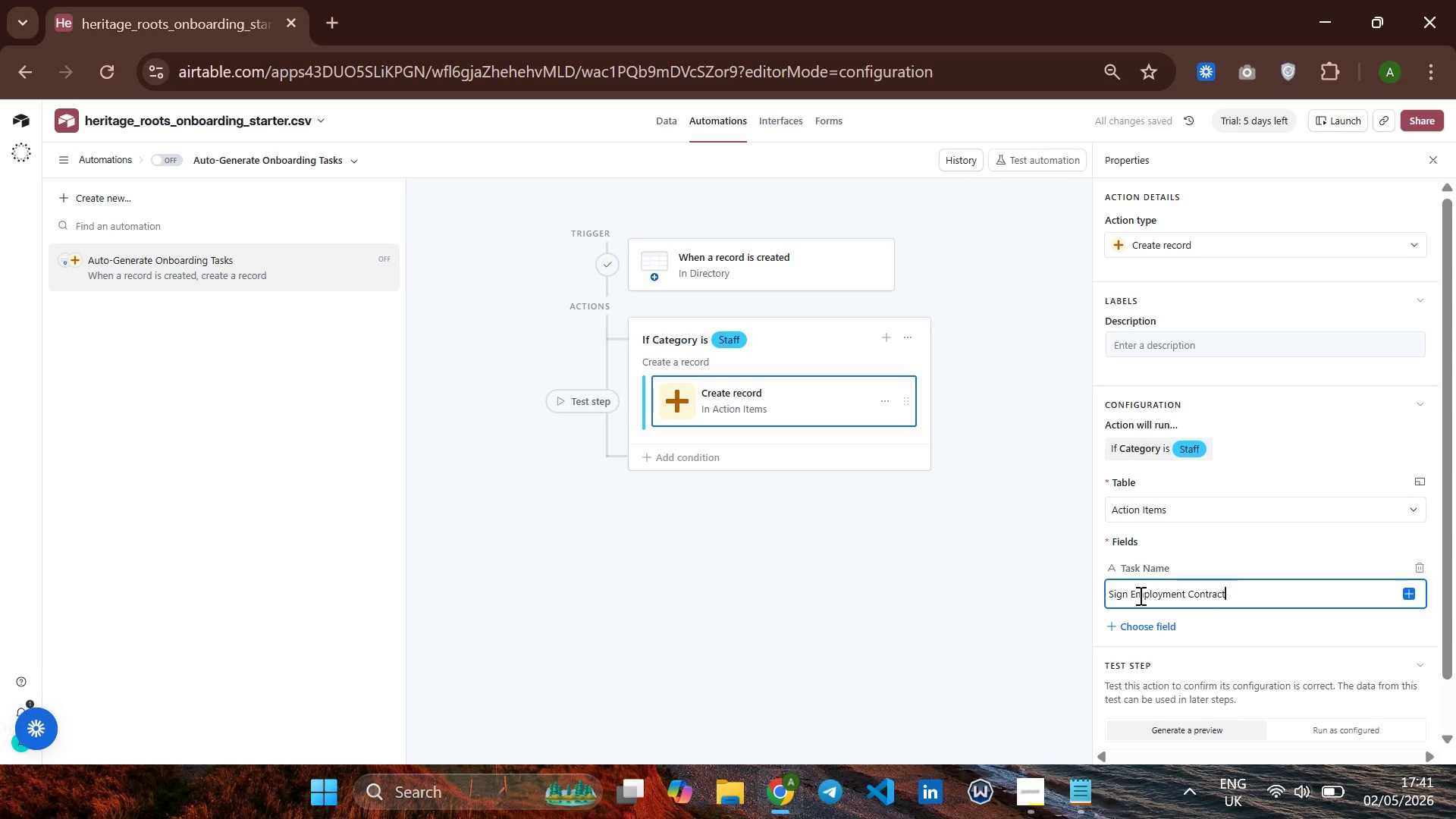 
left_click([1262, 597])
 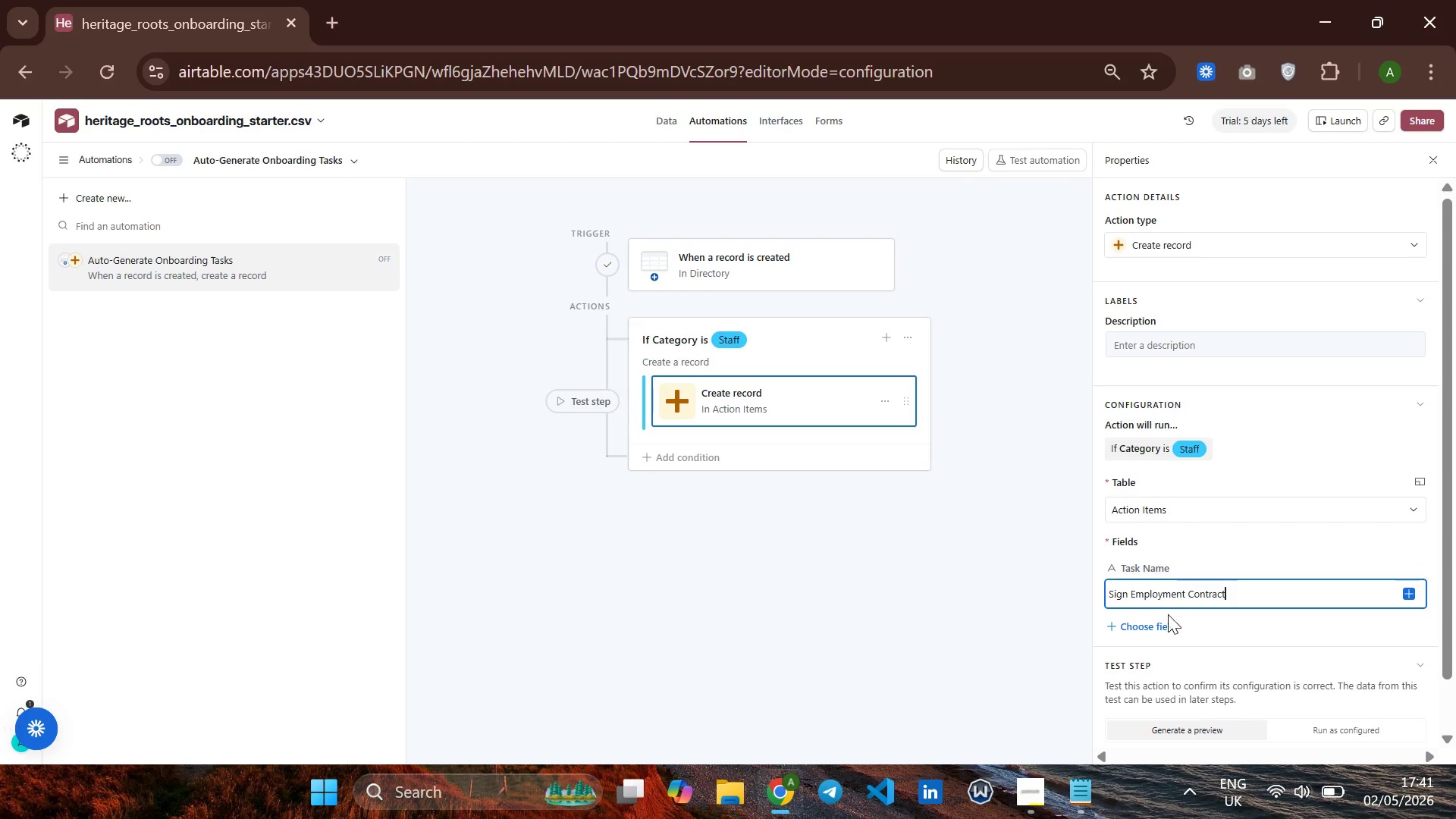 
left_click([1143, 620])
 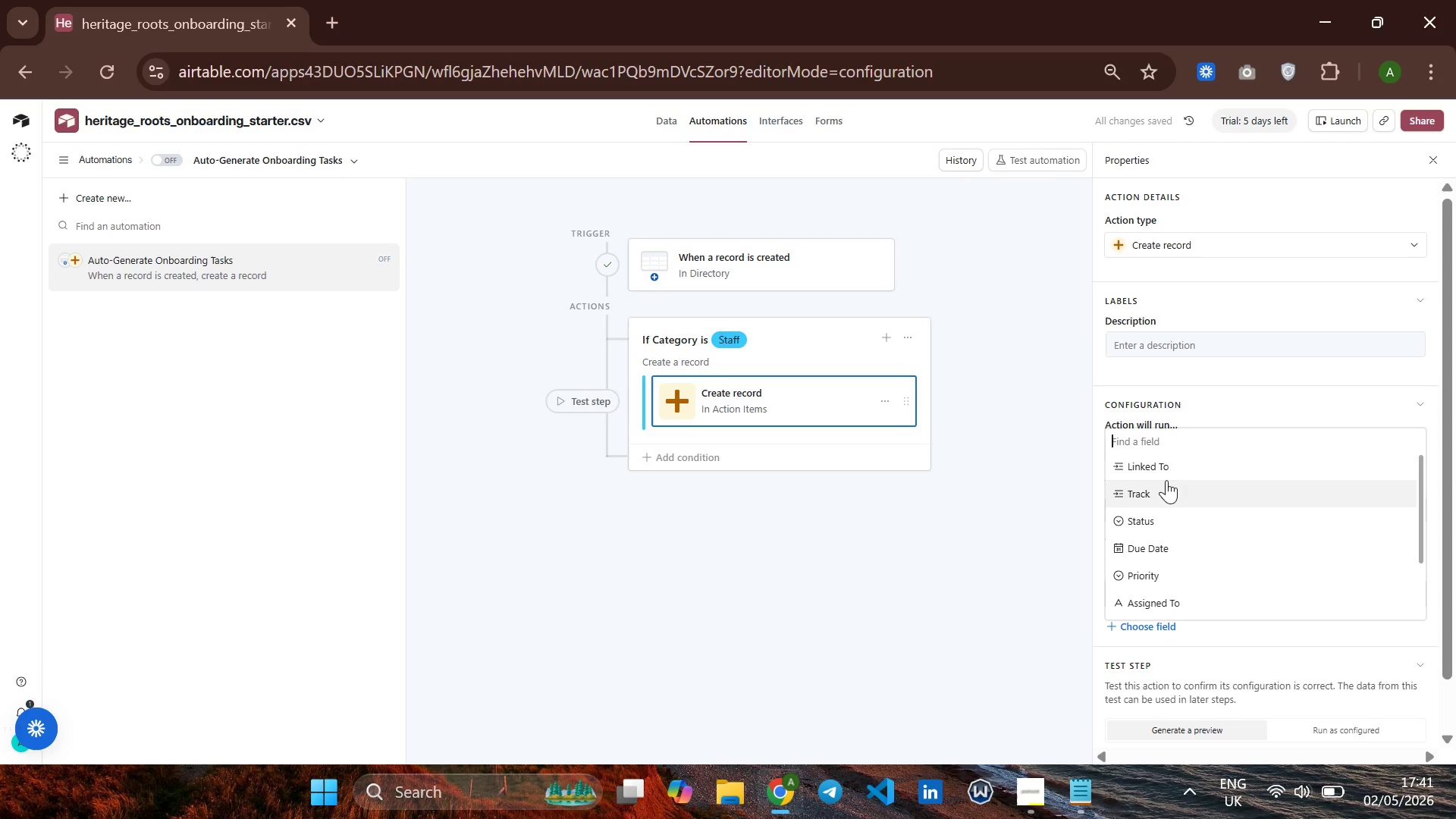 
left_click([1166, 469])
 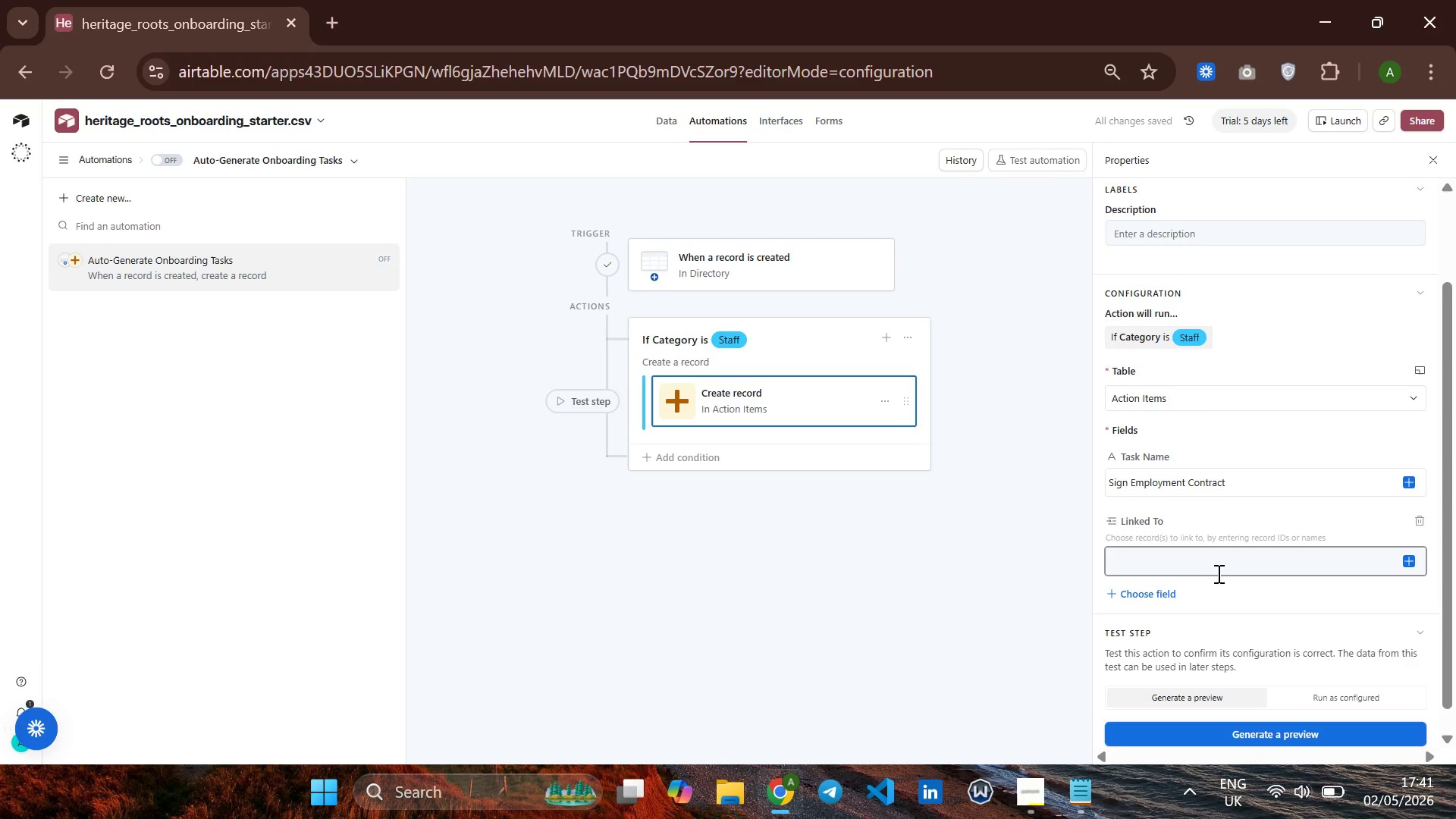 
left_click([1410, 562])
 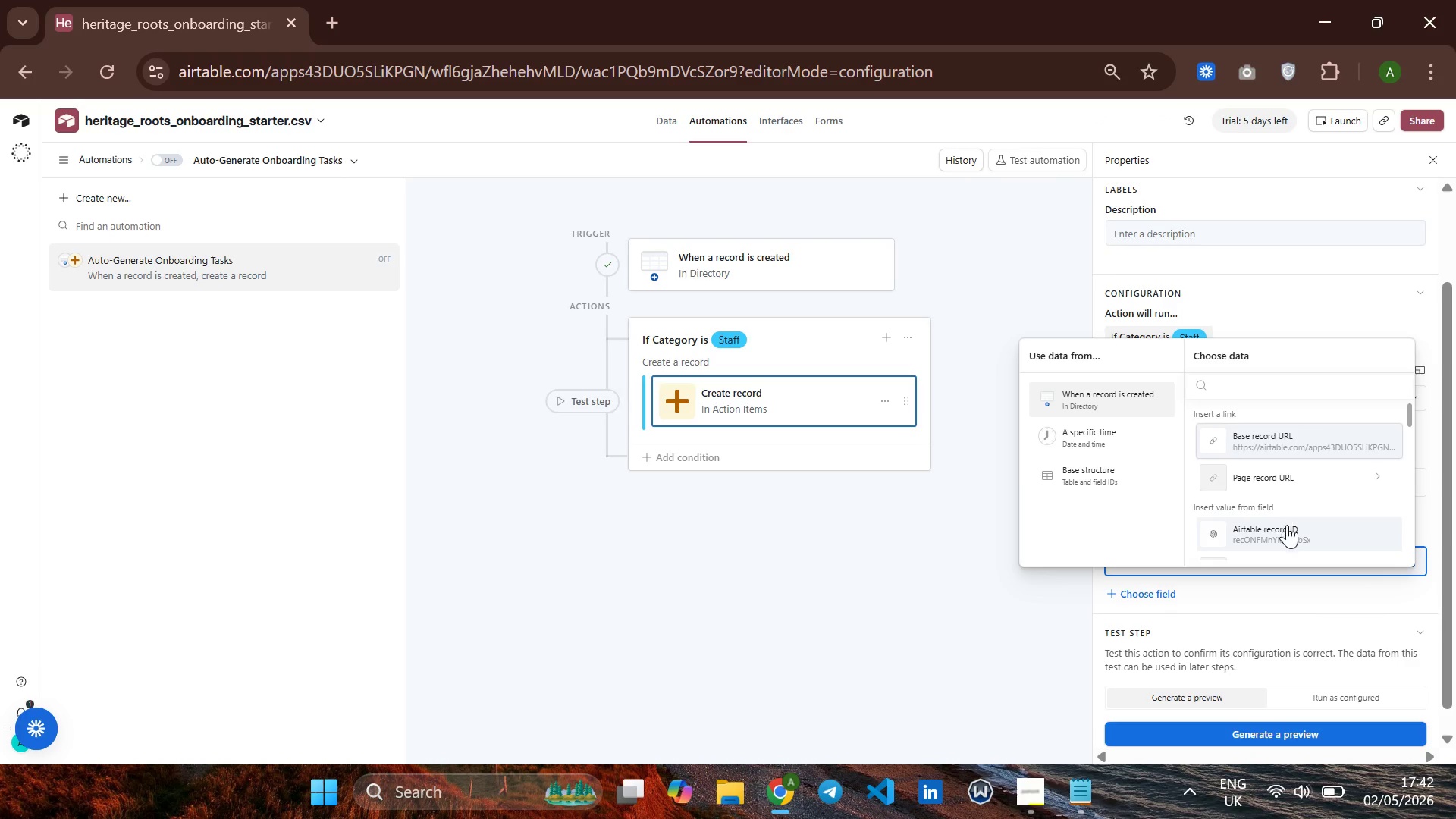 
left_click([1283, 529])
 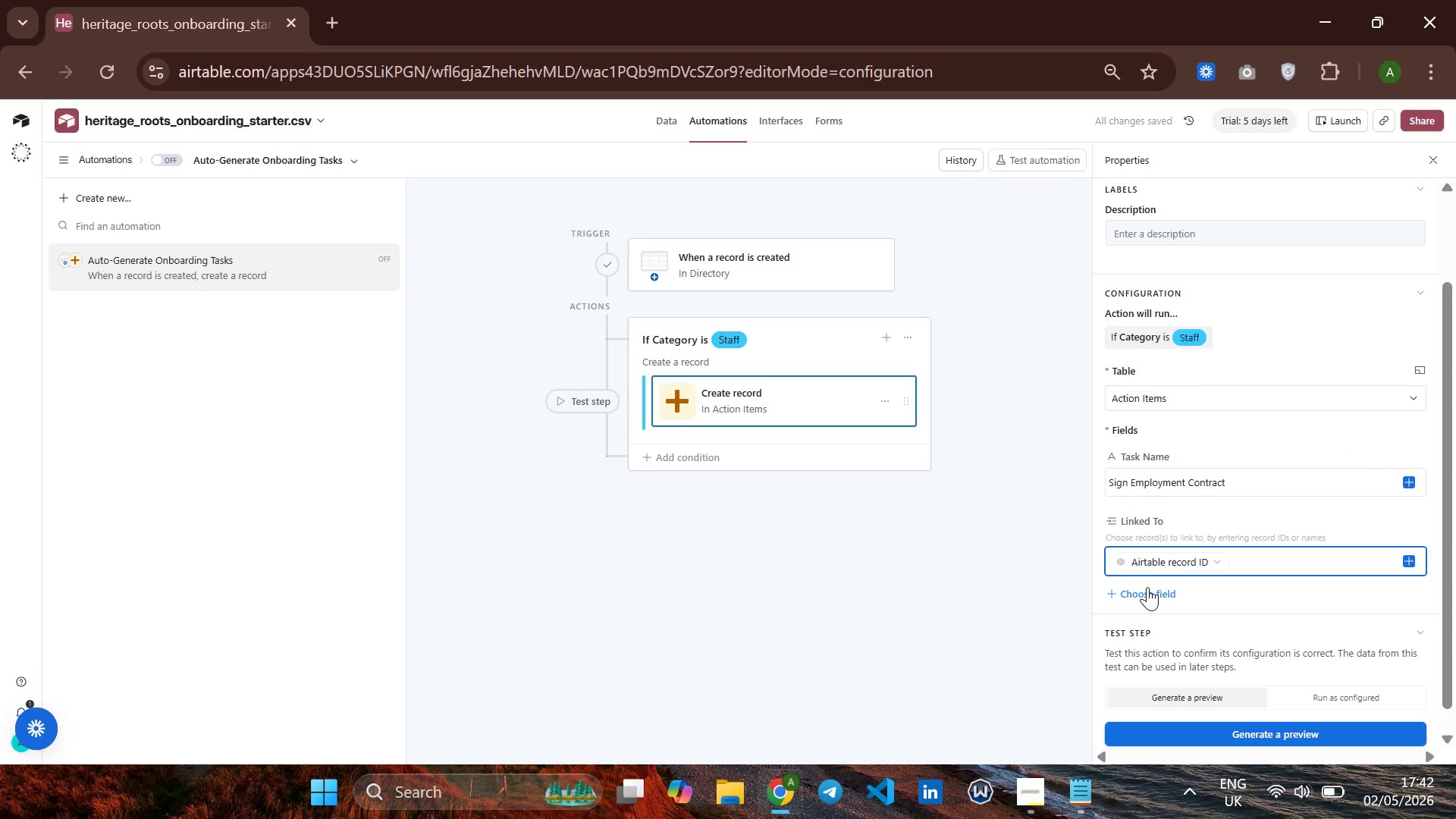 
left_click([1147, 587])
 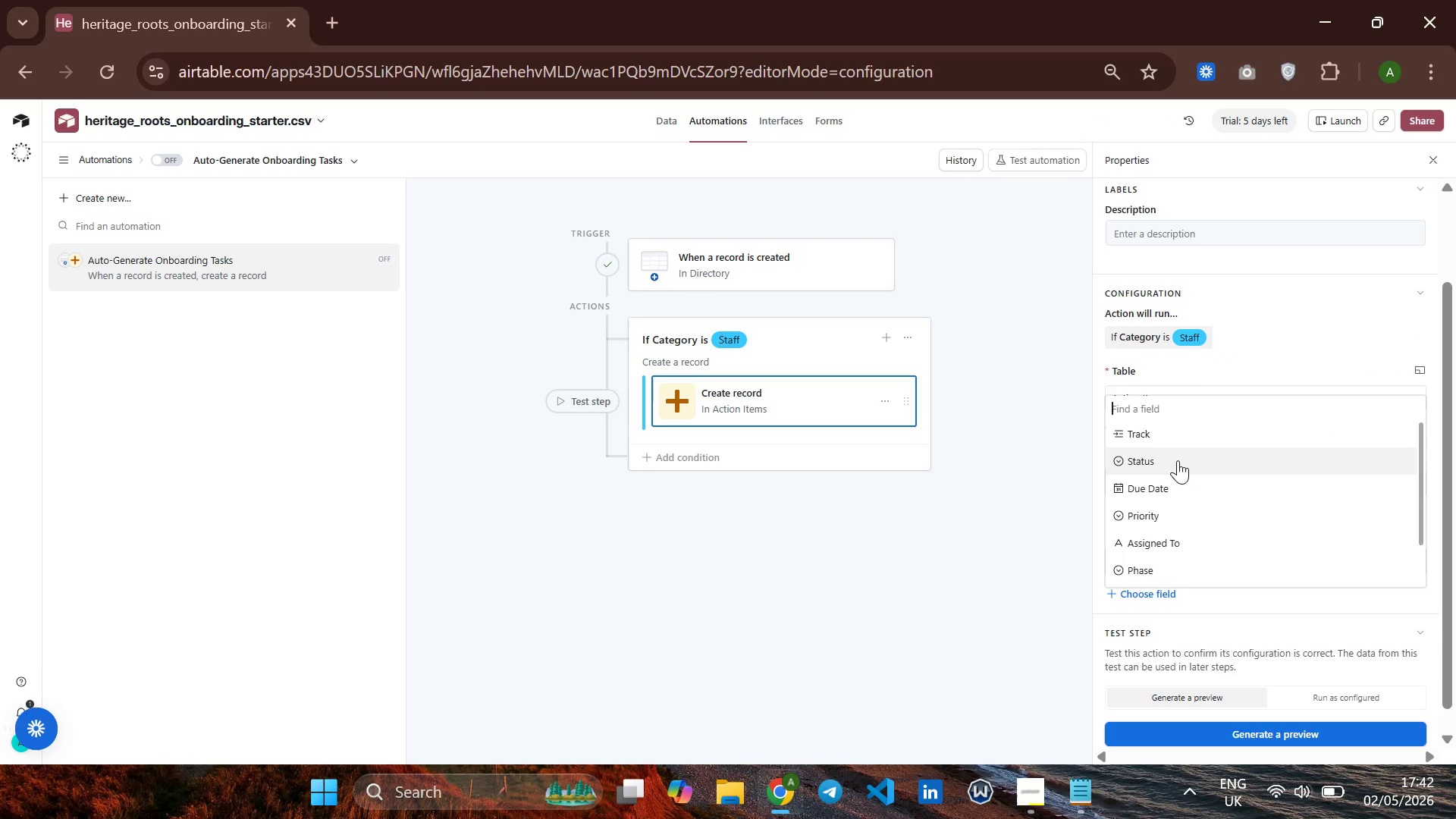 
wait(6.06)
 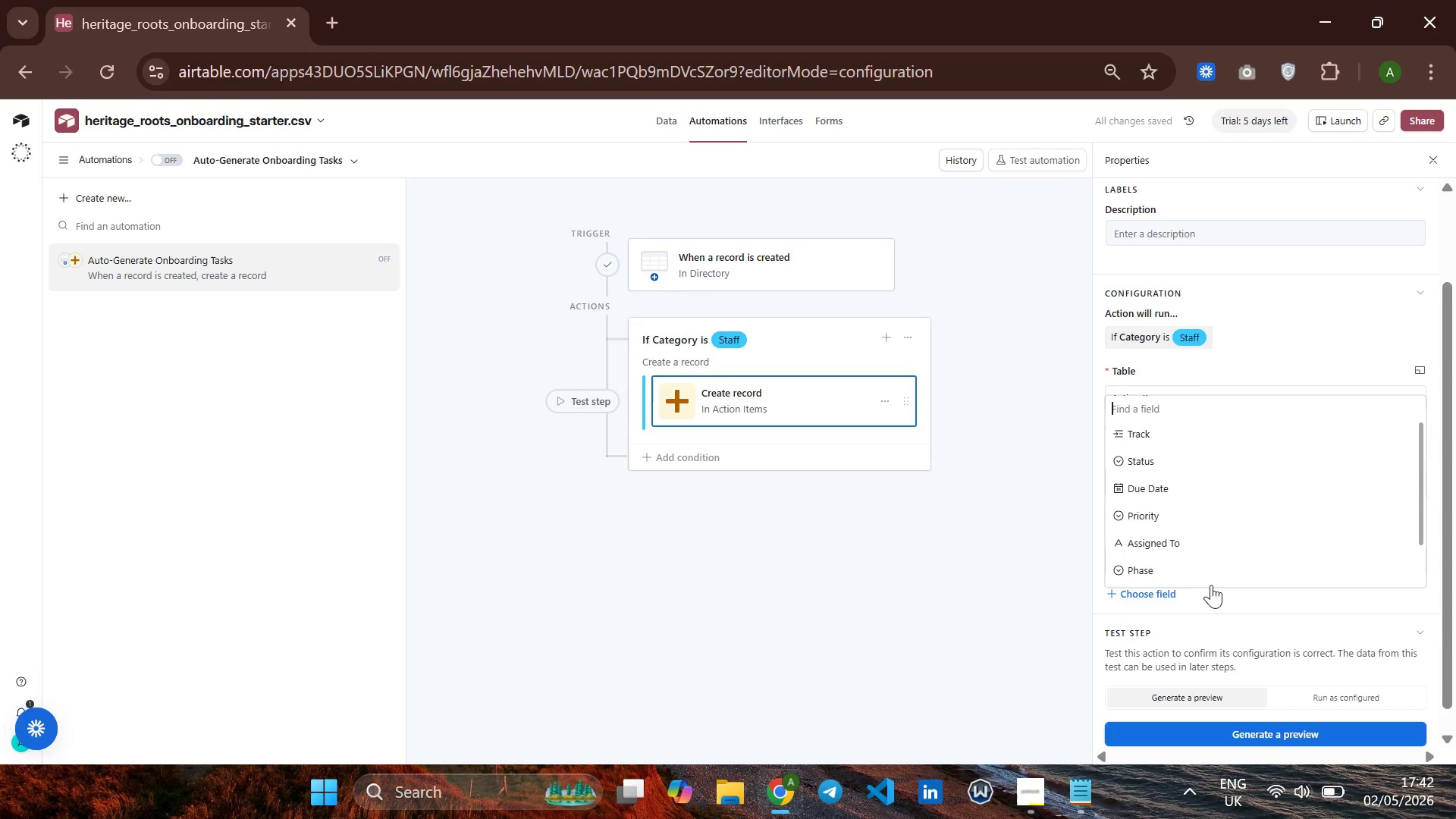 
left_click([1167, 463])
 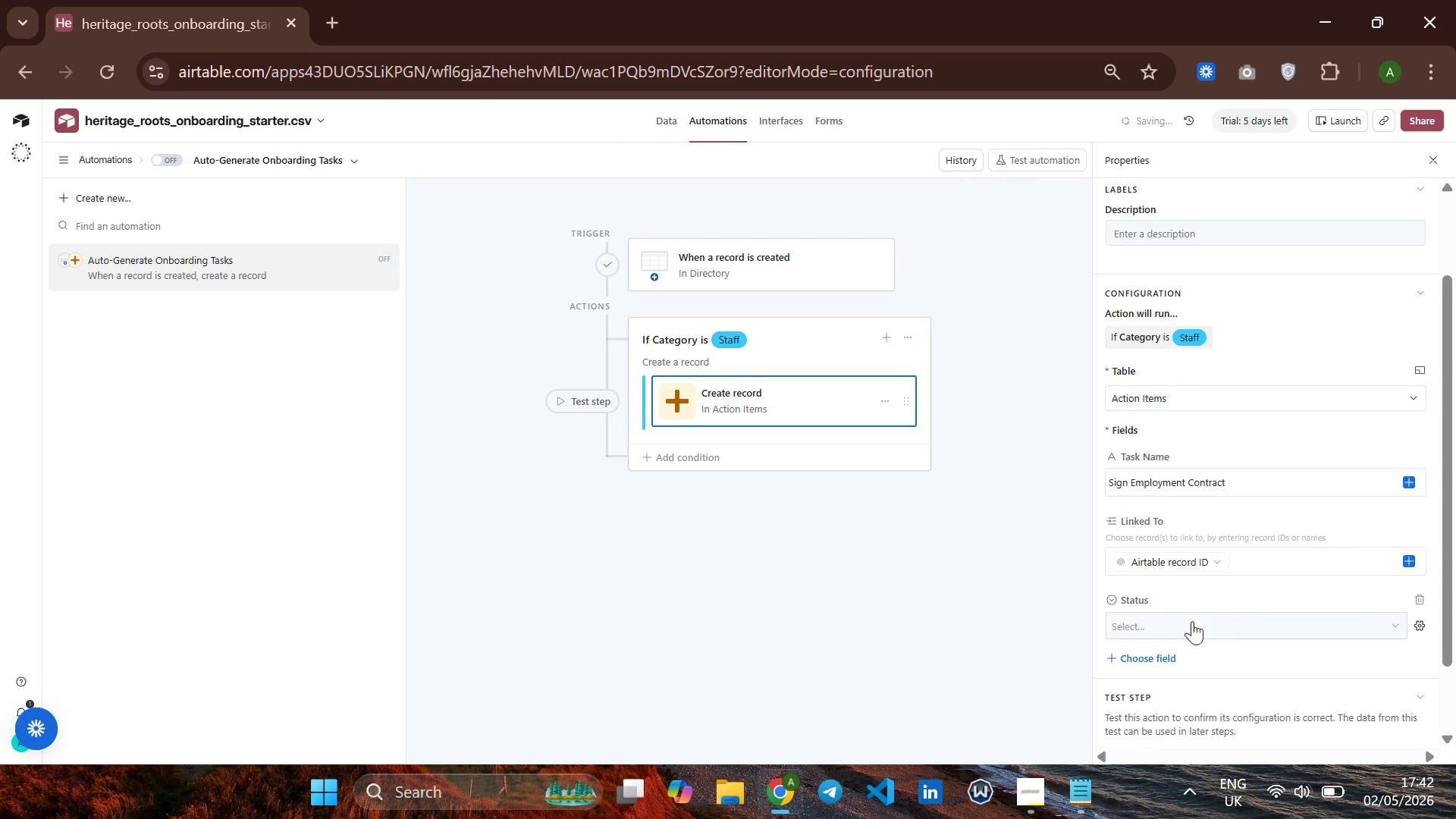 
left_click([1178, 628])
 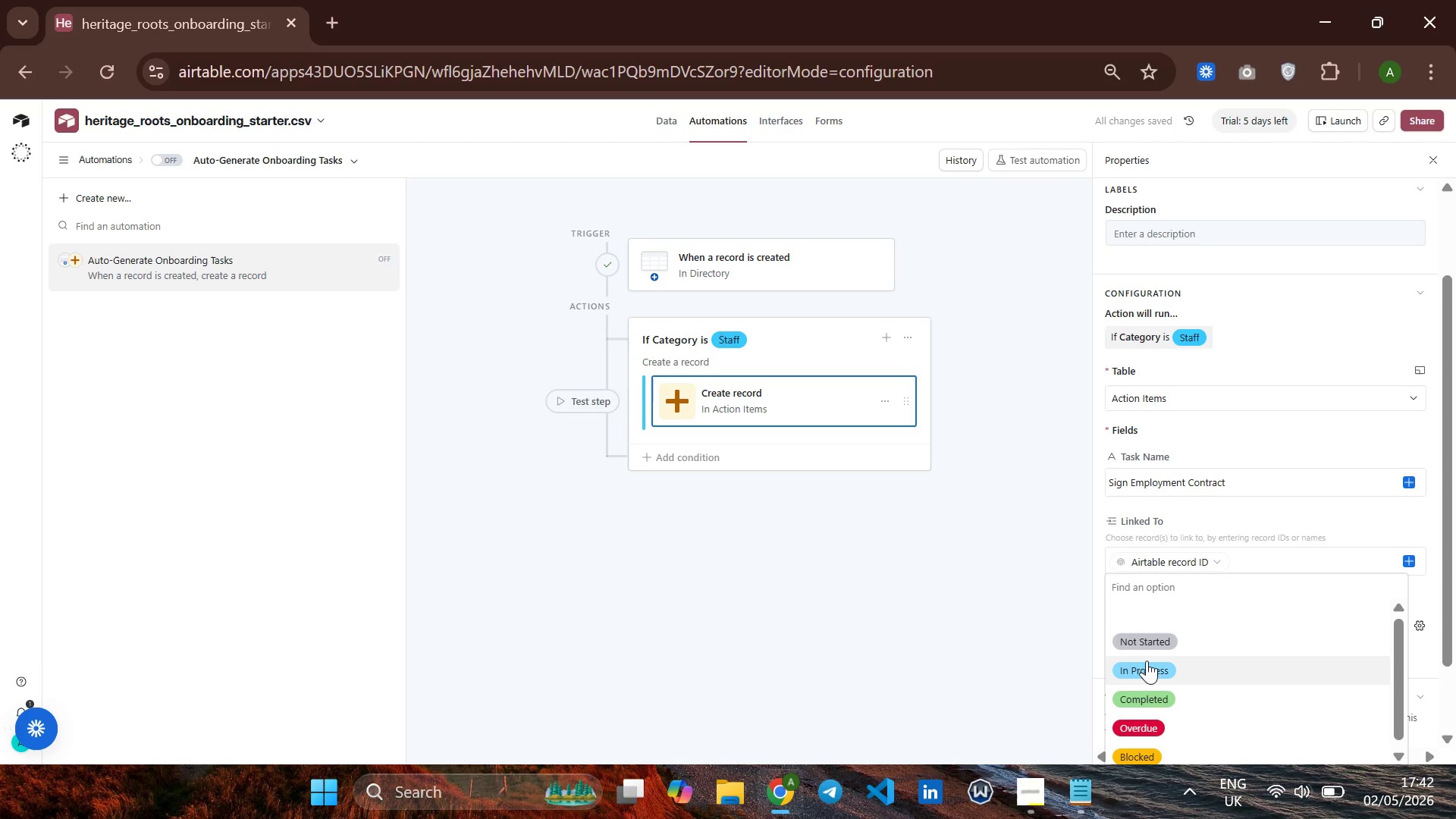 
left_click([1147, 645])
 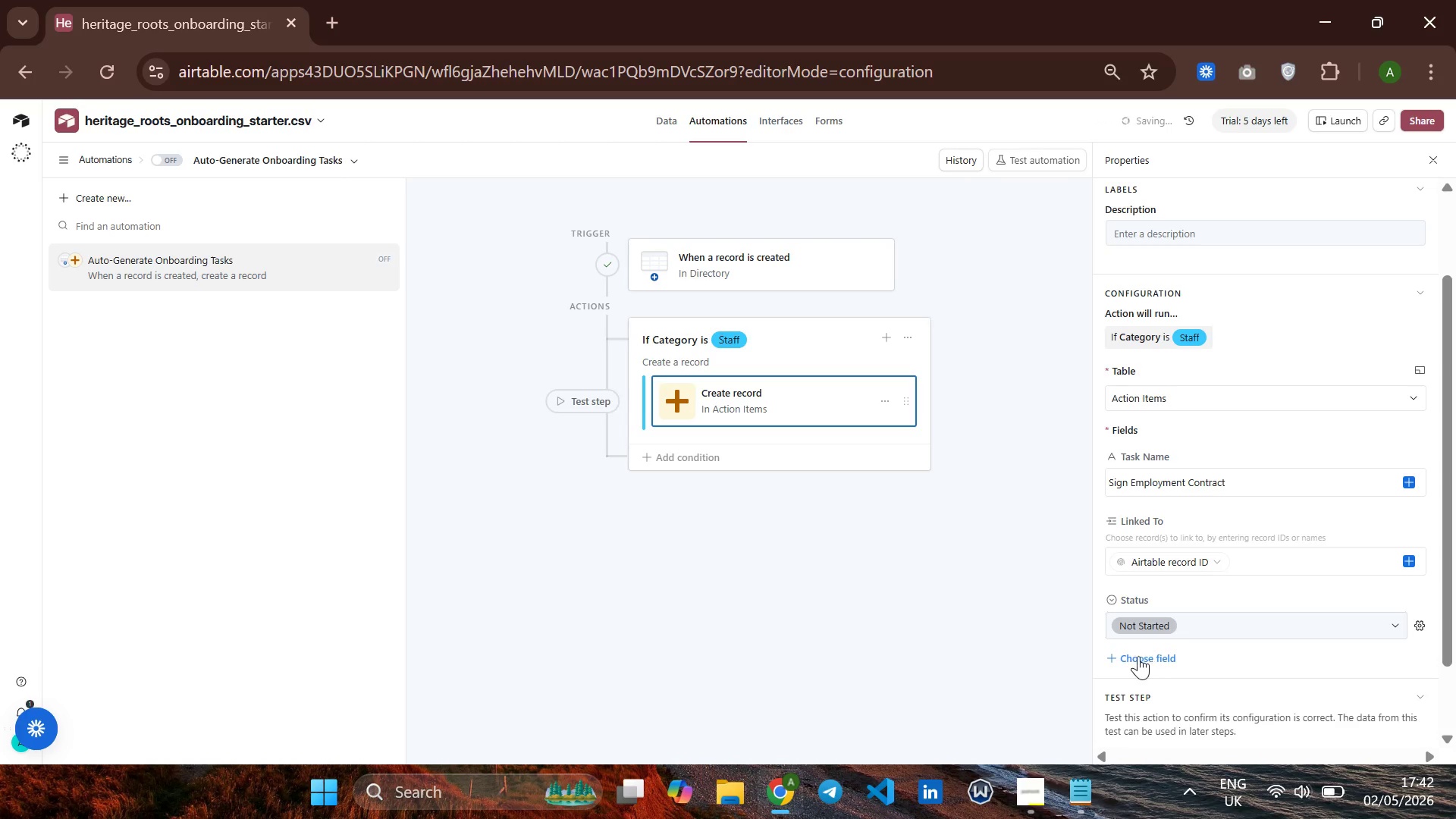 
left_click([1131, 660])
 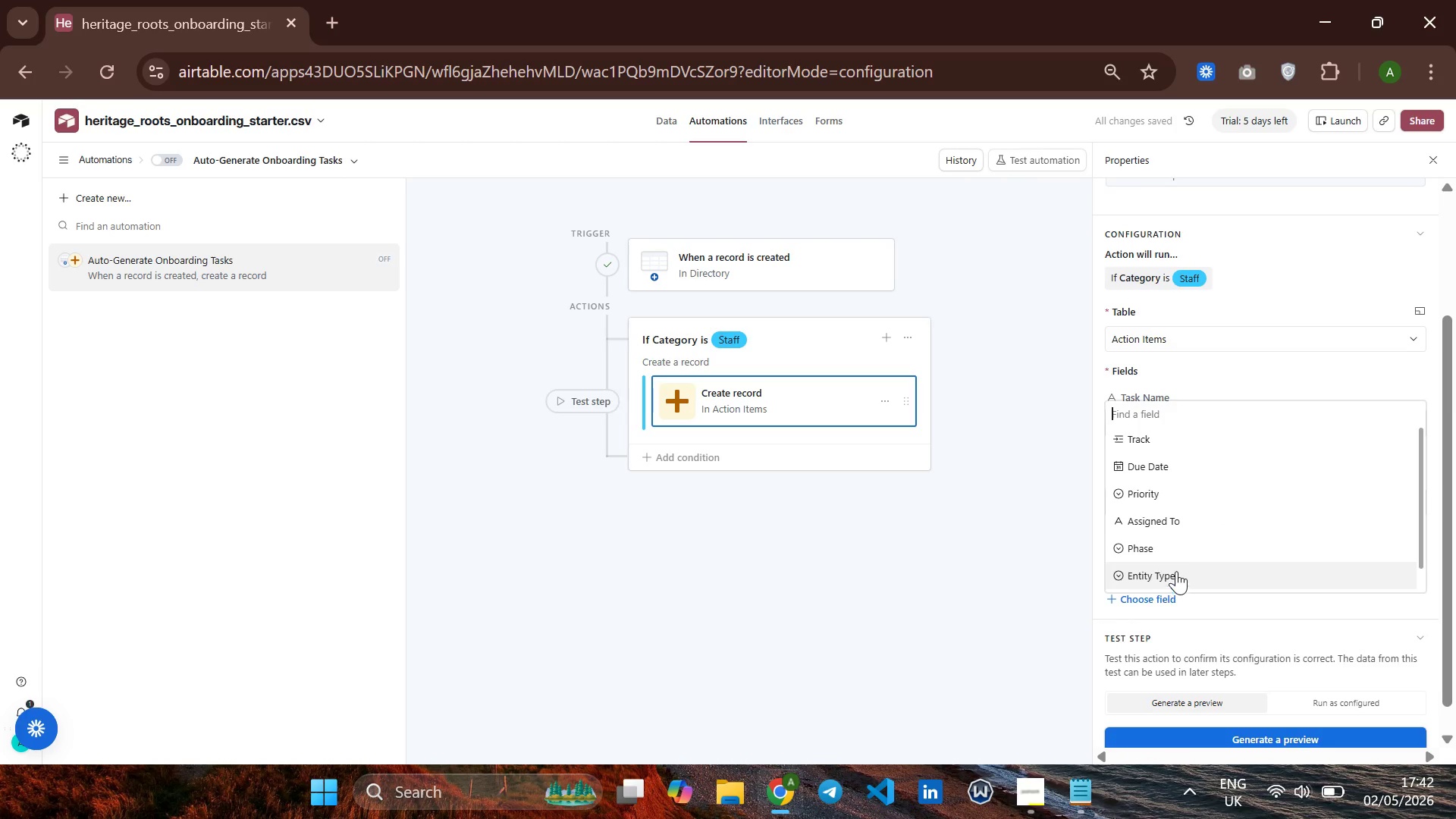 
left_click([1145, 542])
 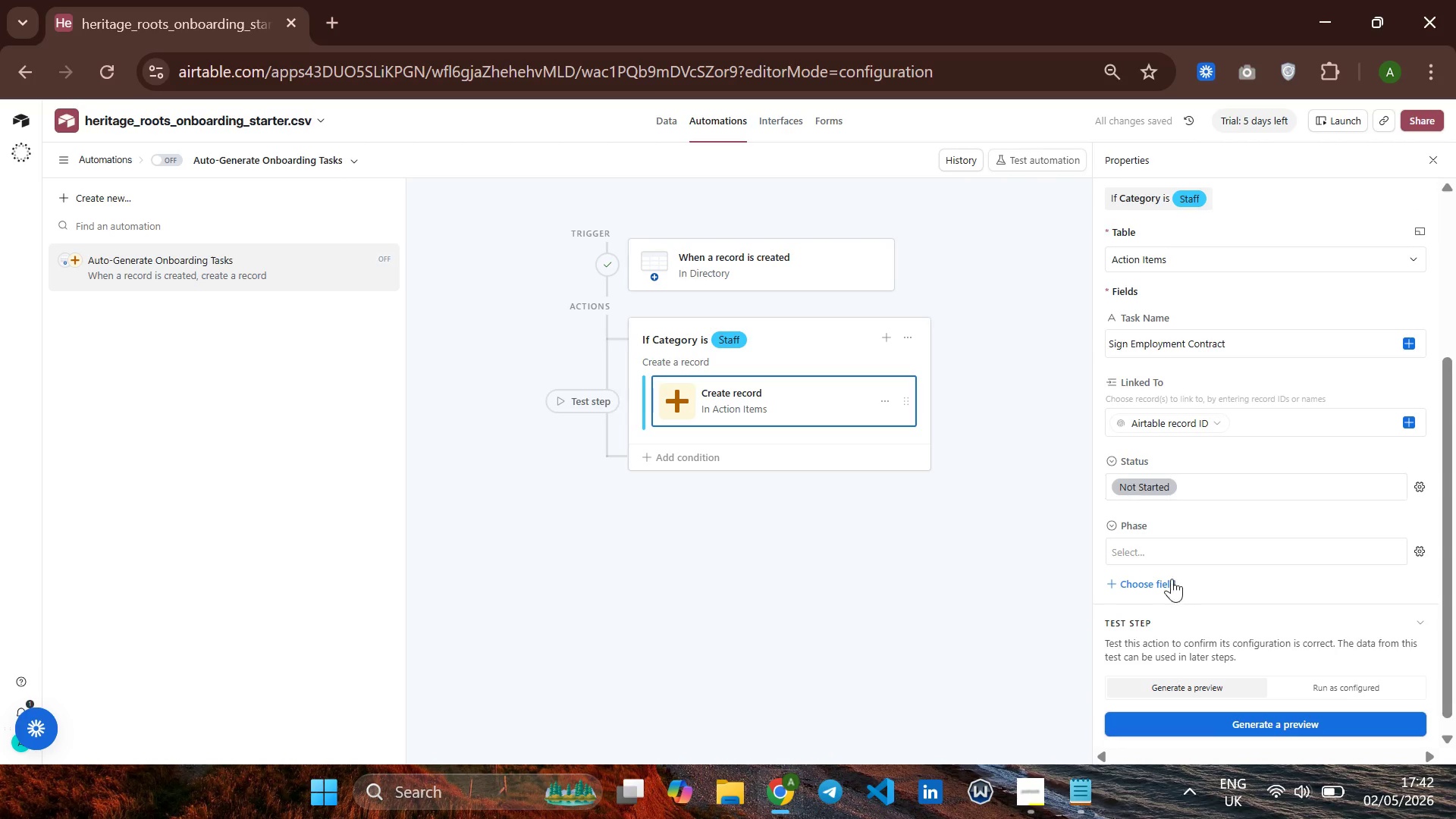 
left_click([1153, 541])
 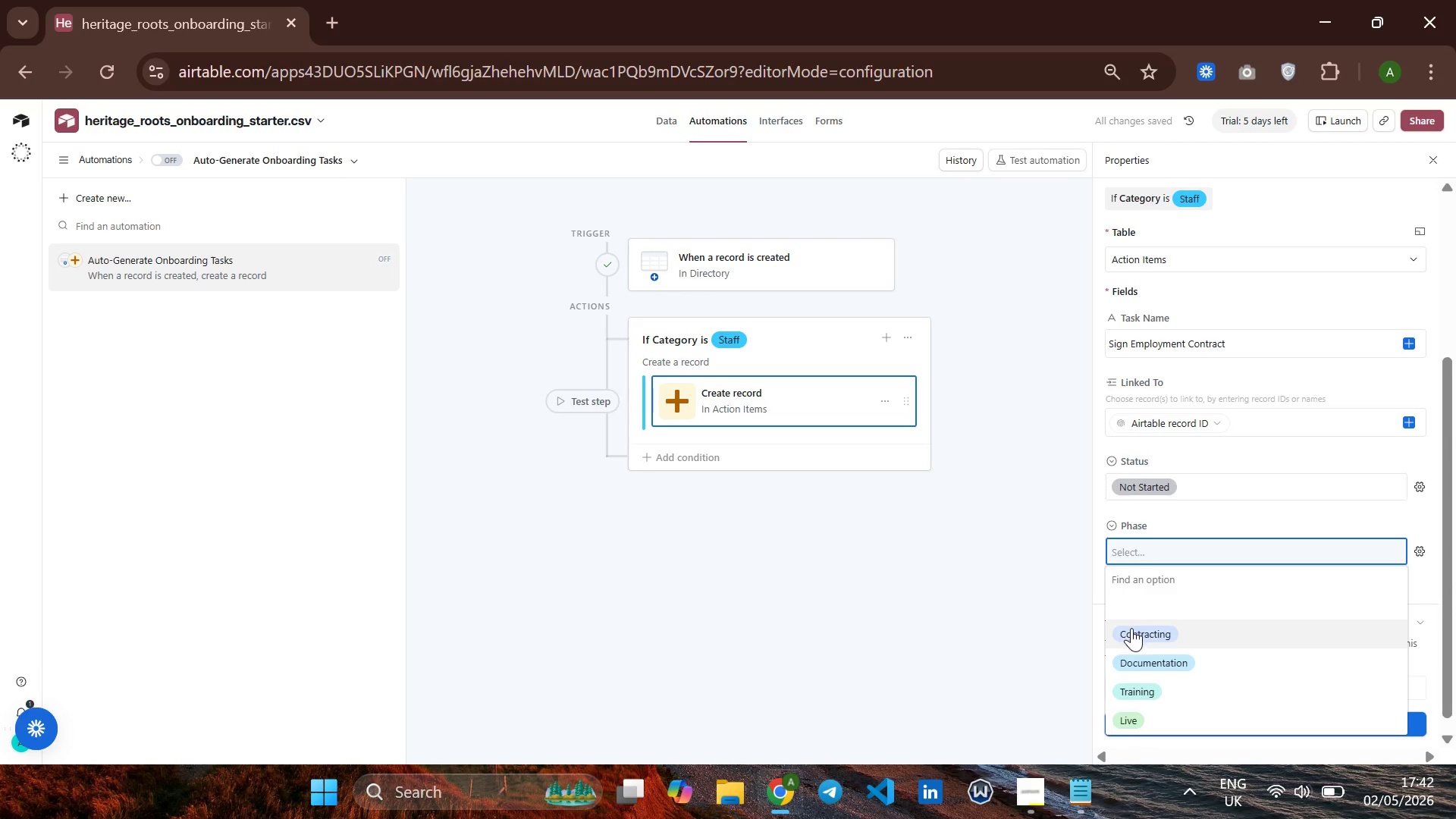 
left_click([1133, 628])
 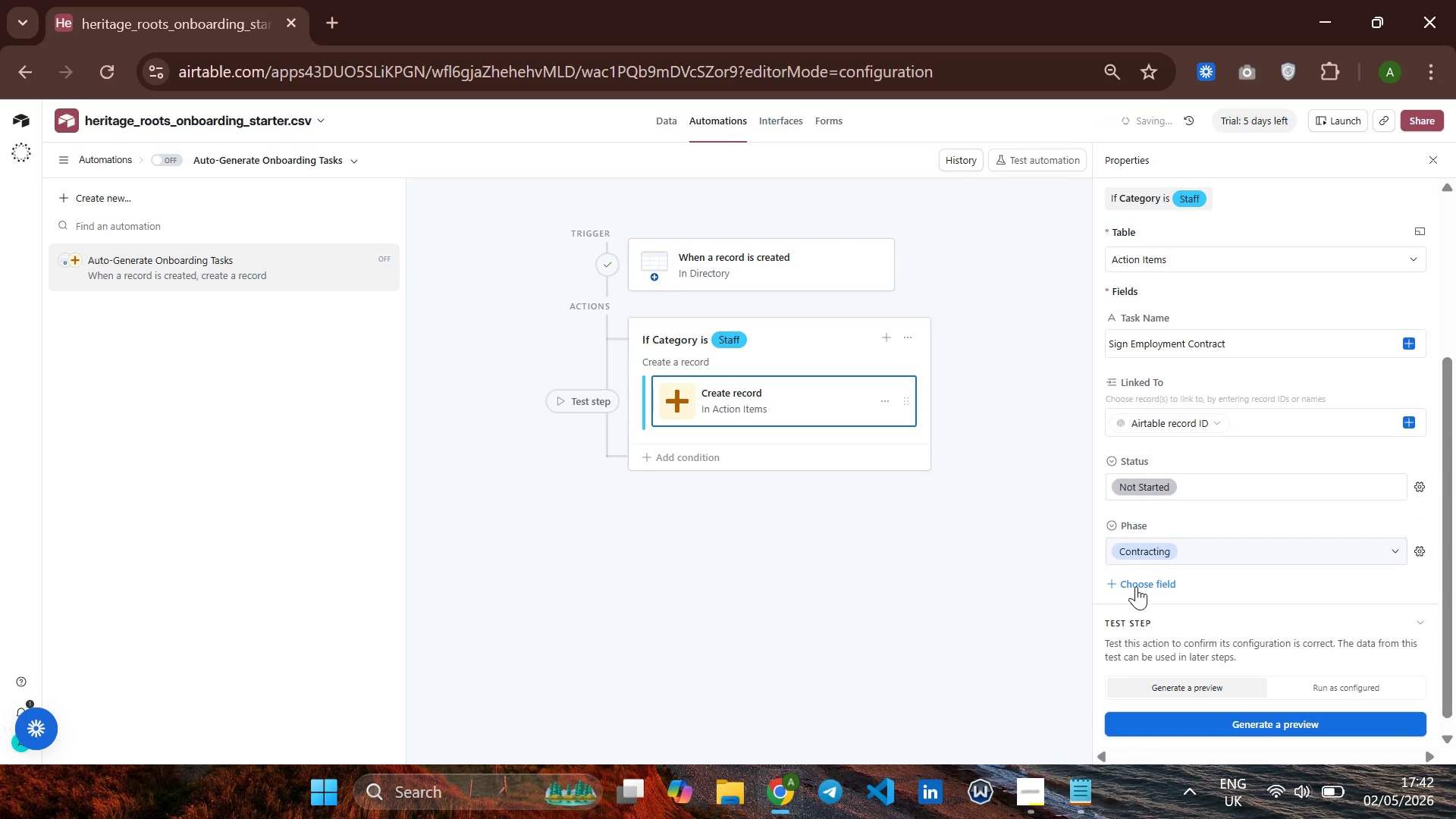 
left_click([1136, 585])
 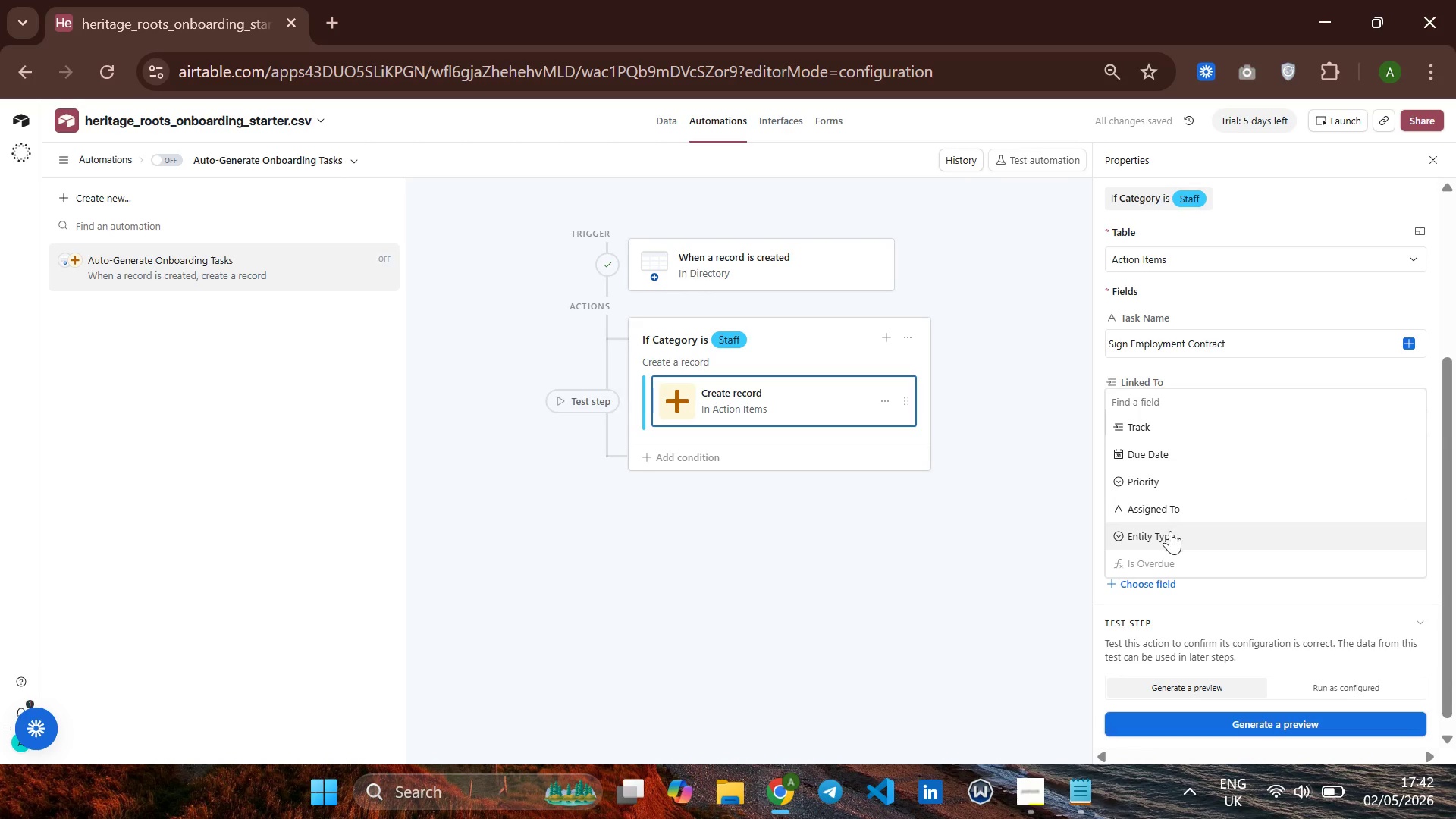 
left_click([1165, 536])
 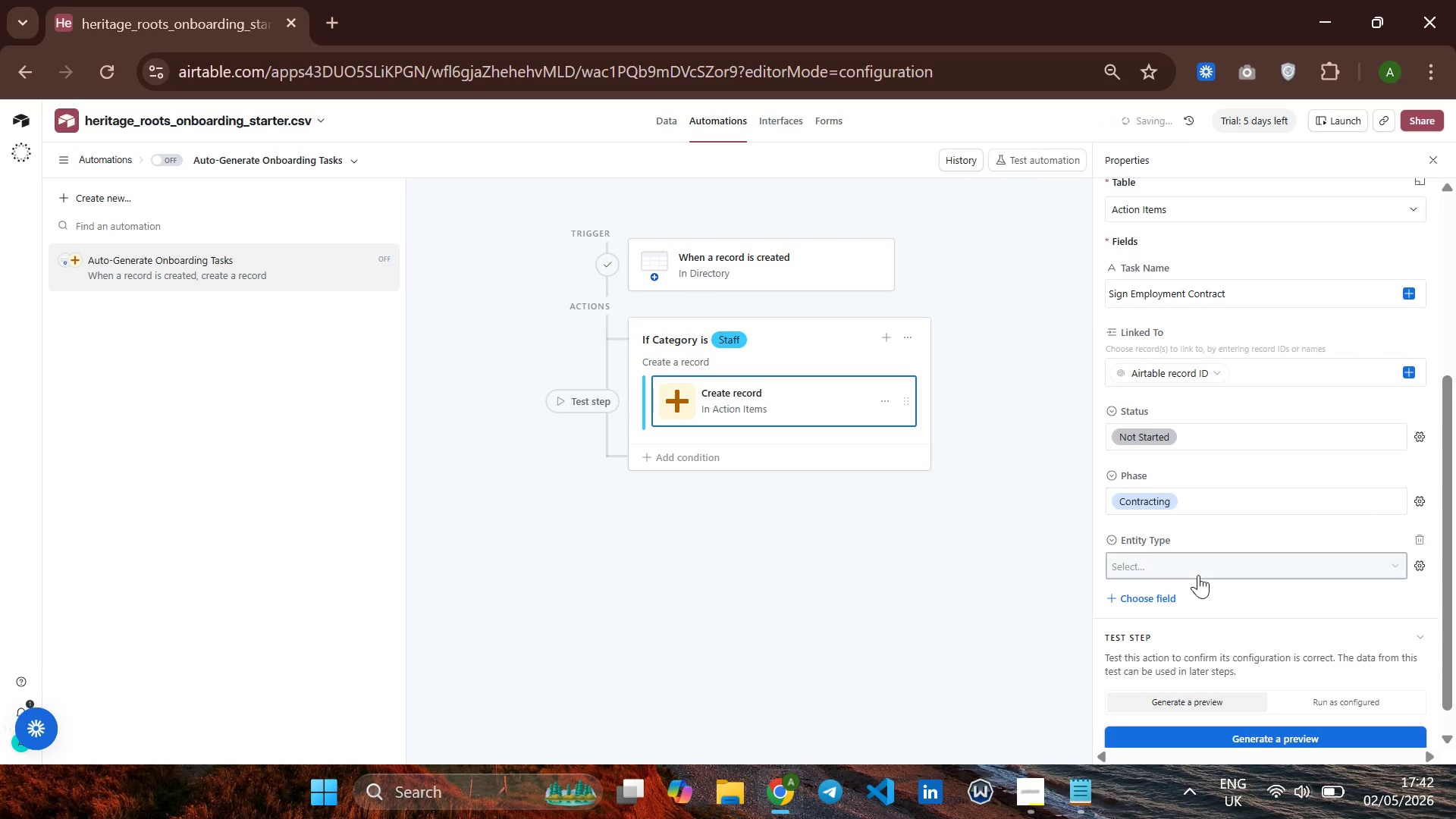 
left_click([1181, 567])
 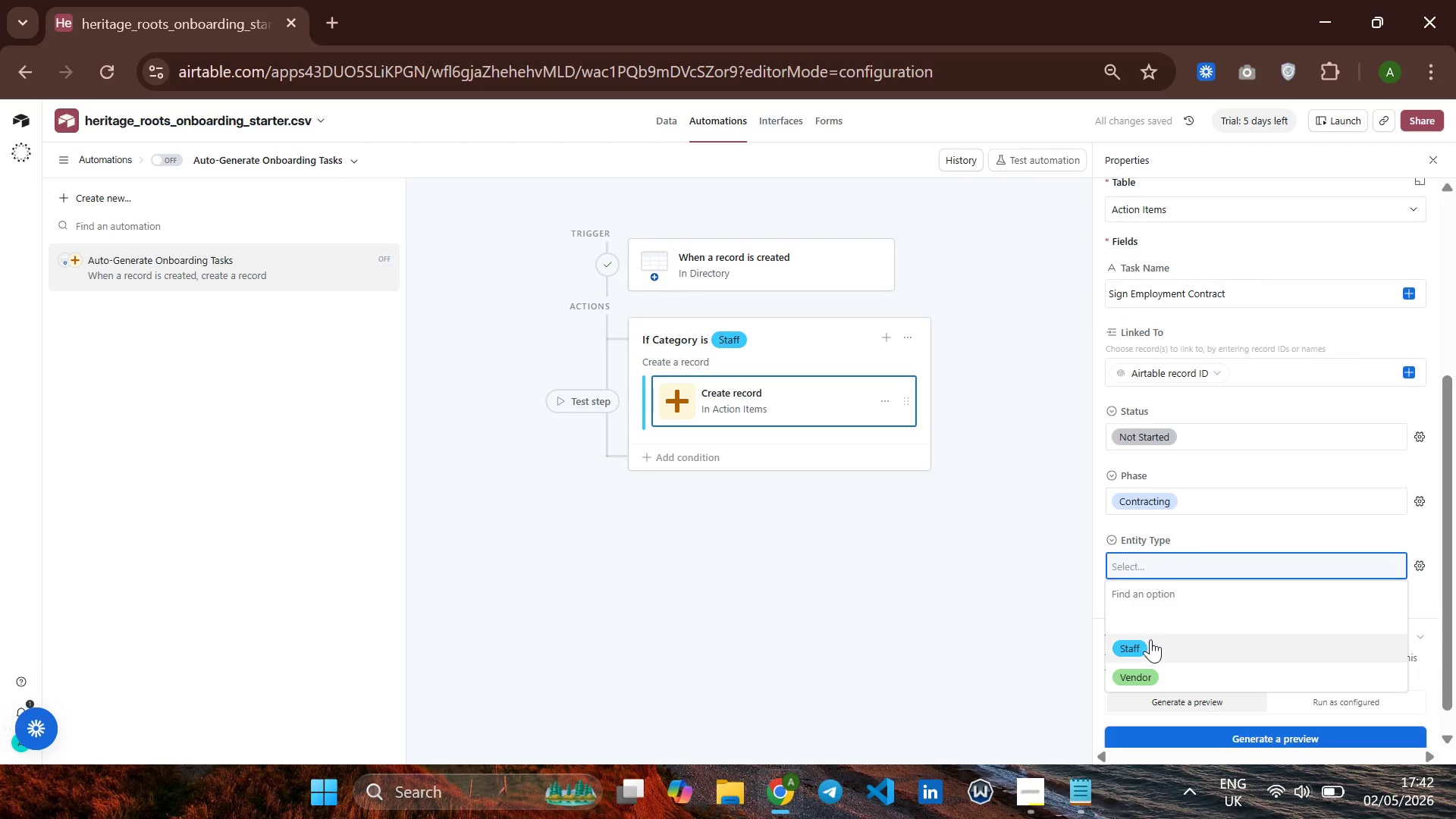 
left_click([1150, 642])
 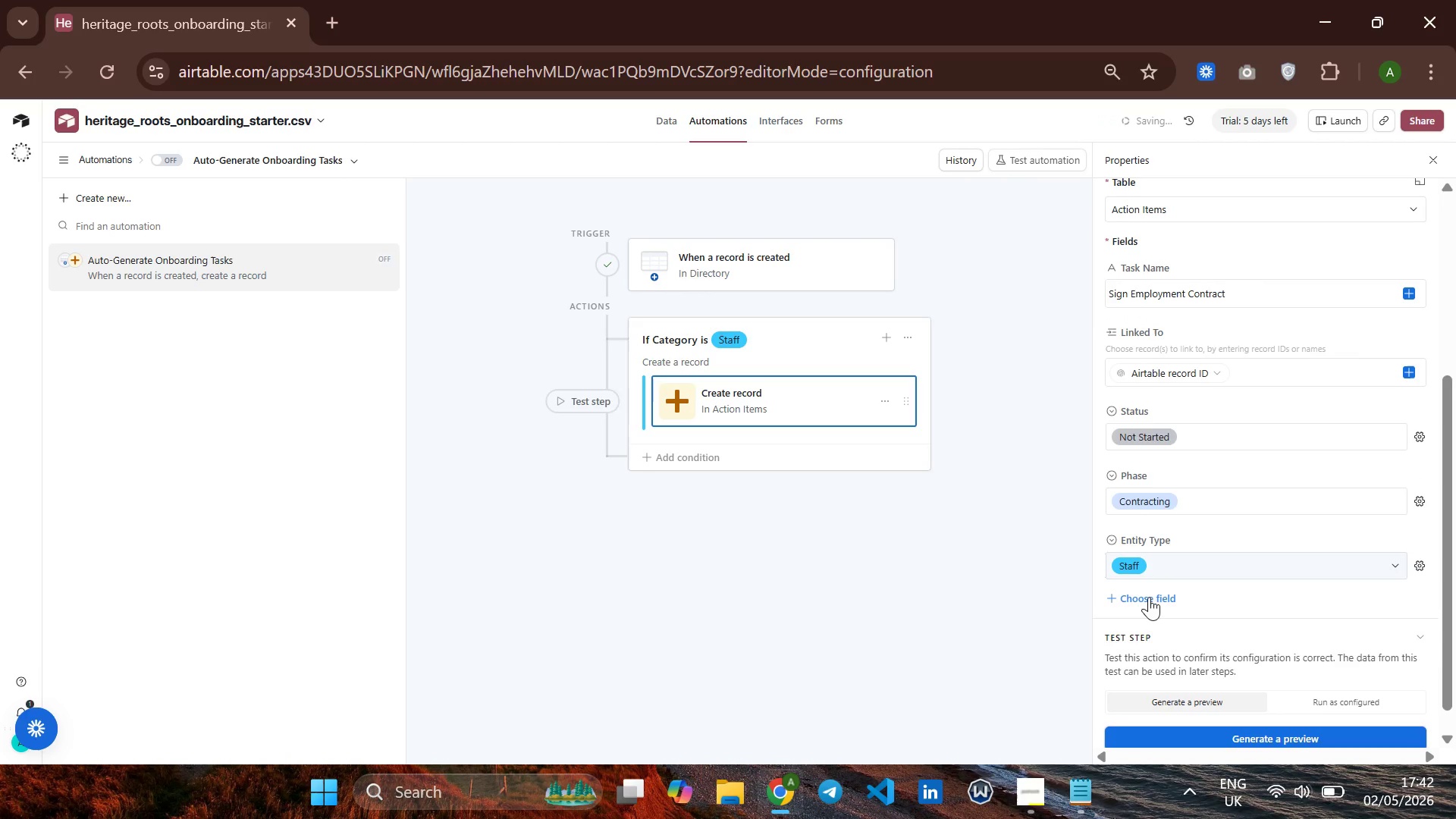 
left_click([1147, 595])
 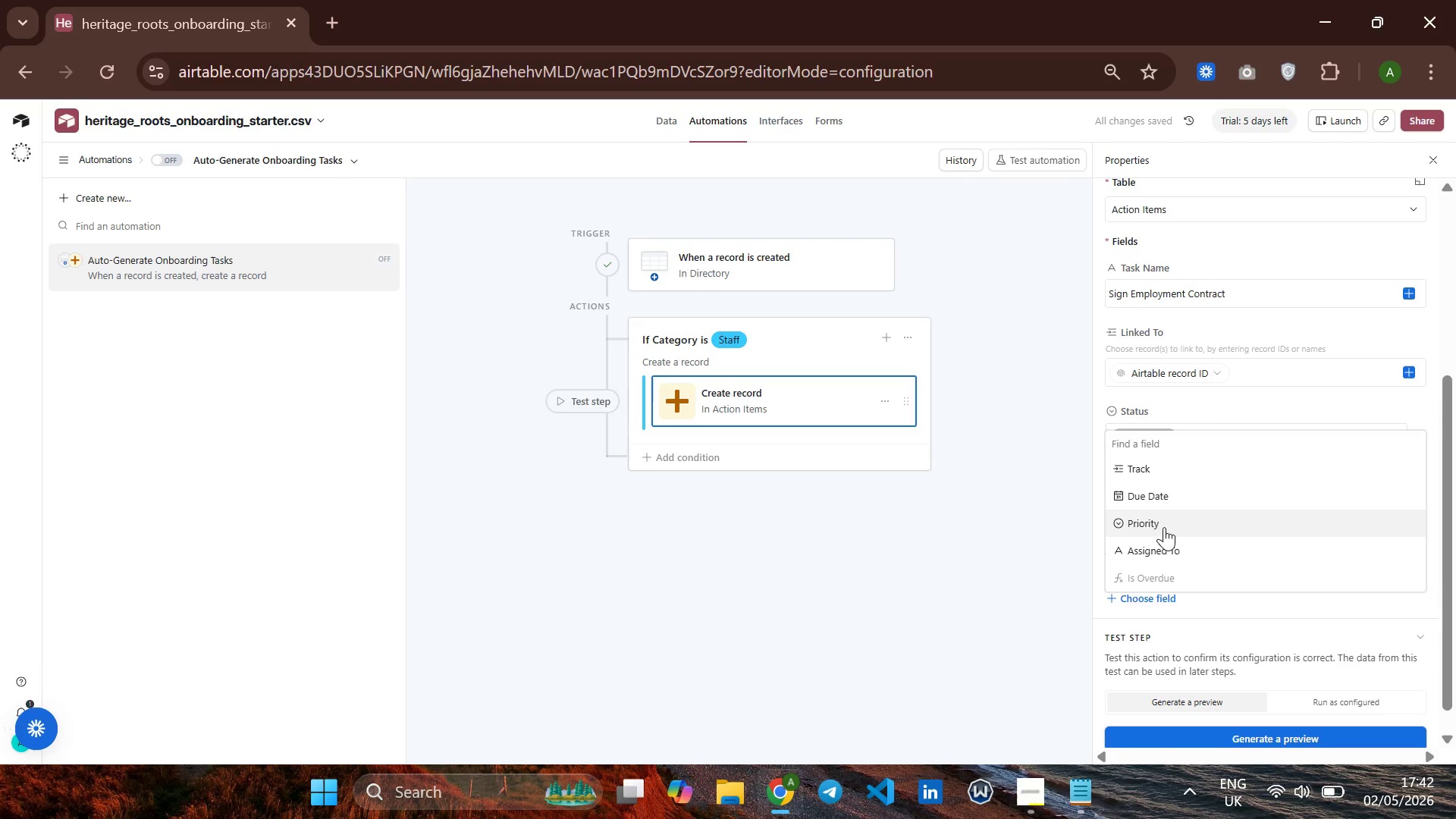 
left_click([1164, 516])
 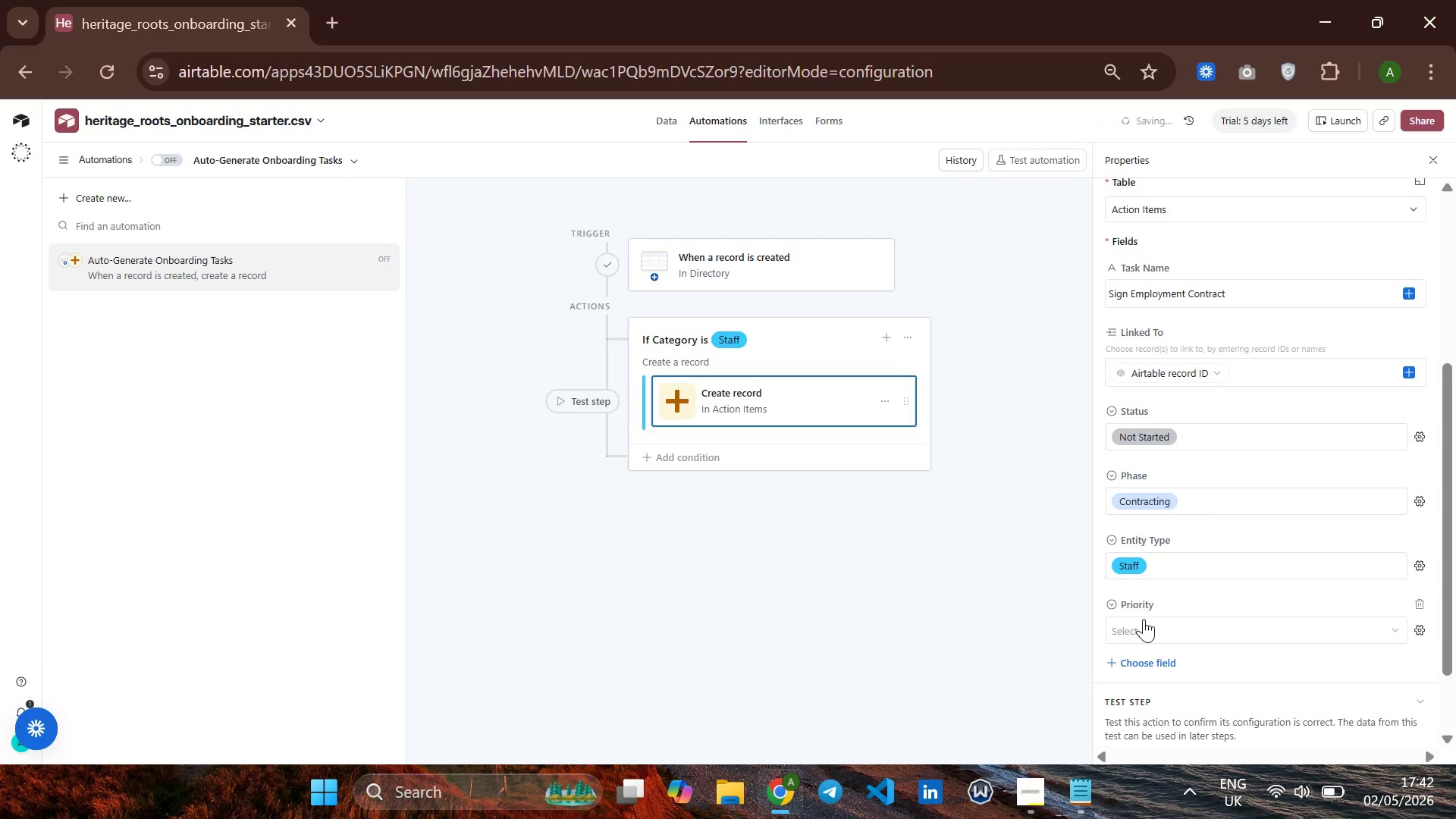 
left_click([1138, 623])
 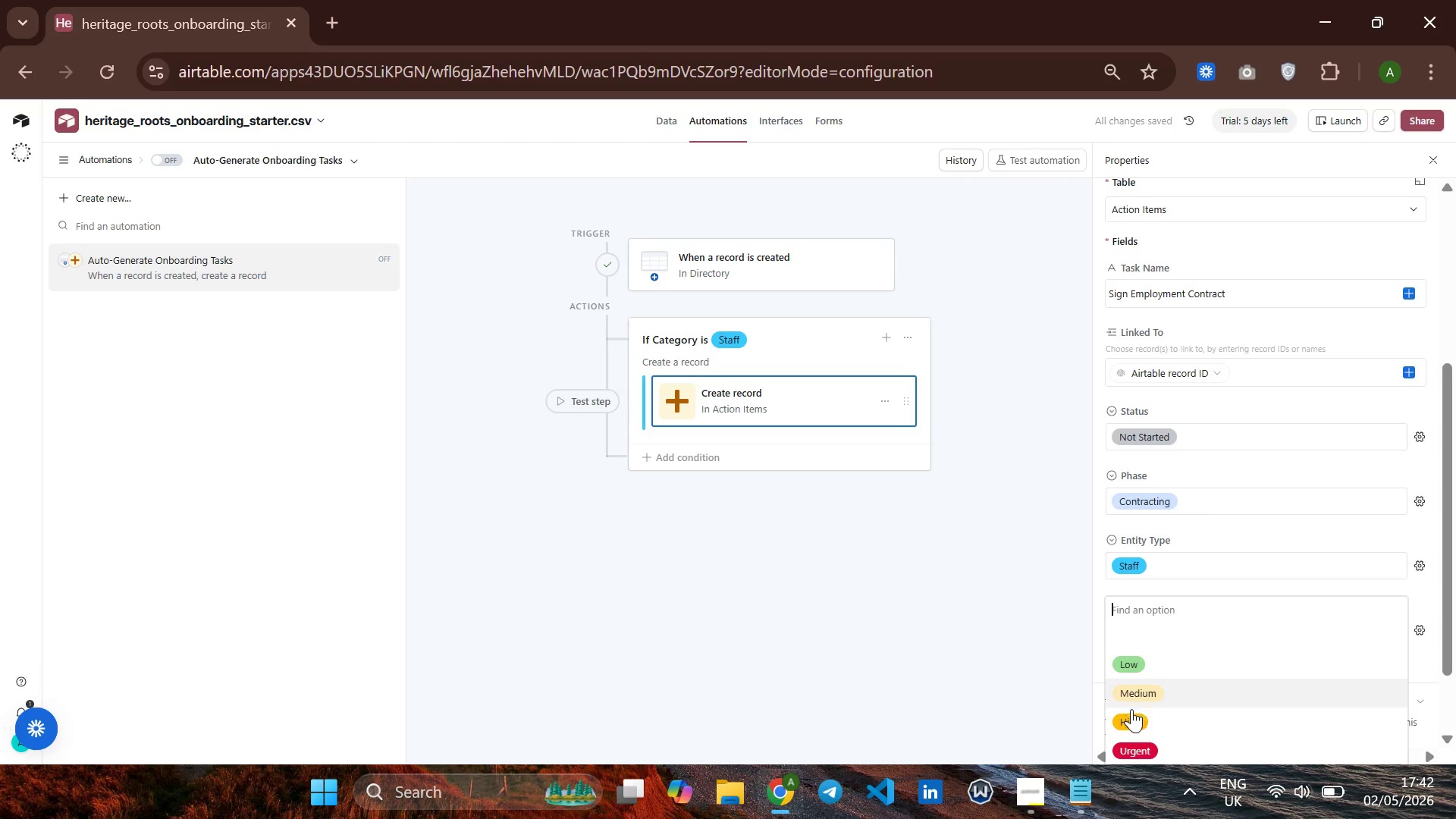 
left_click([1131, 714])
 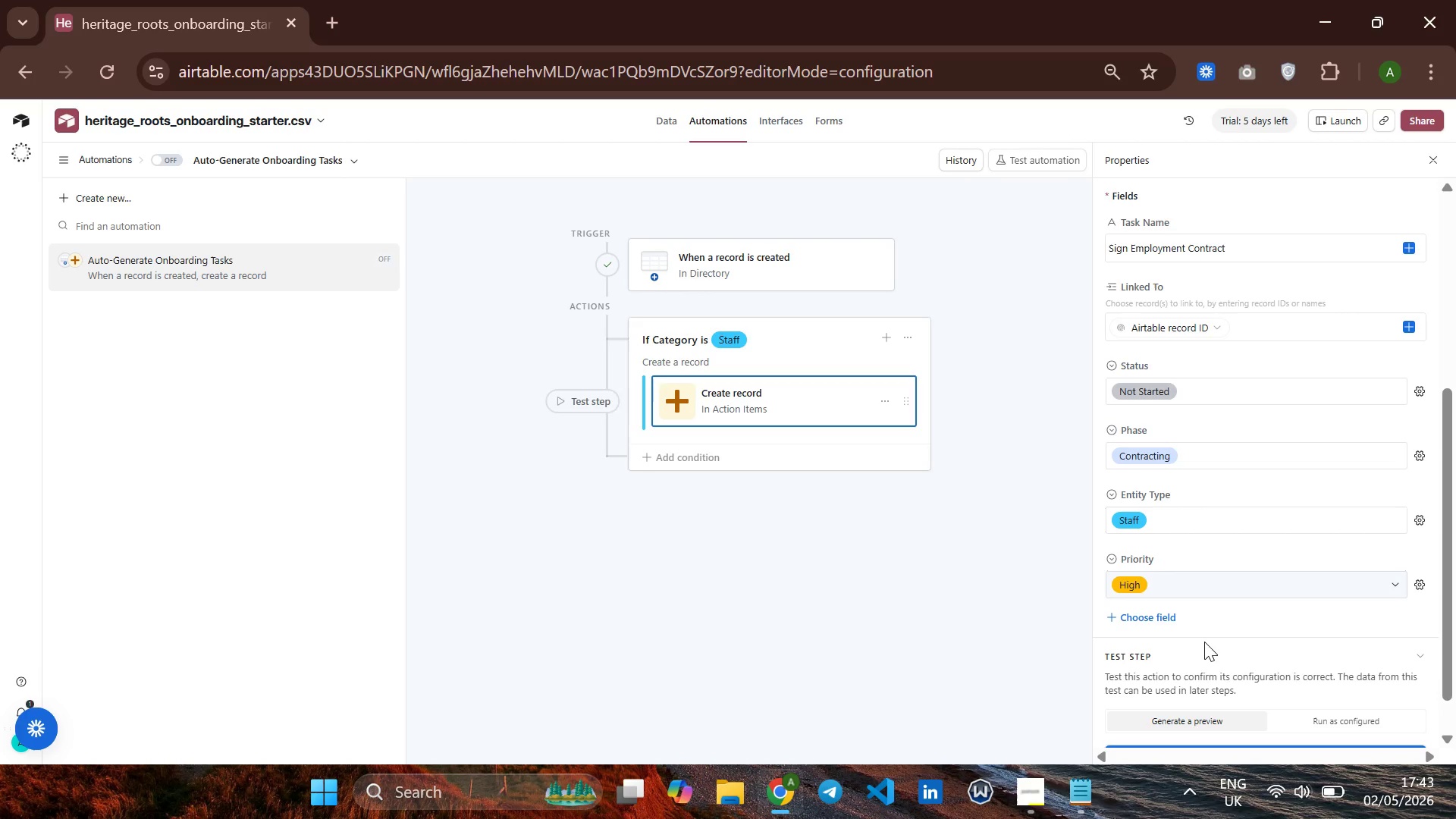 
wait(45.28)
 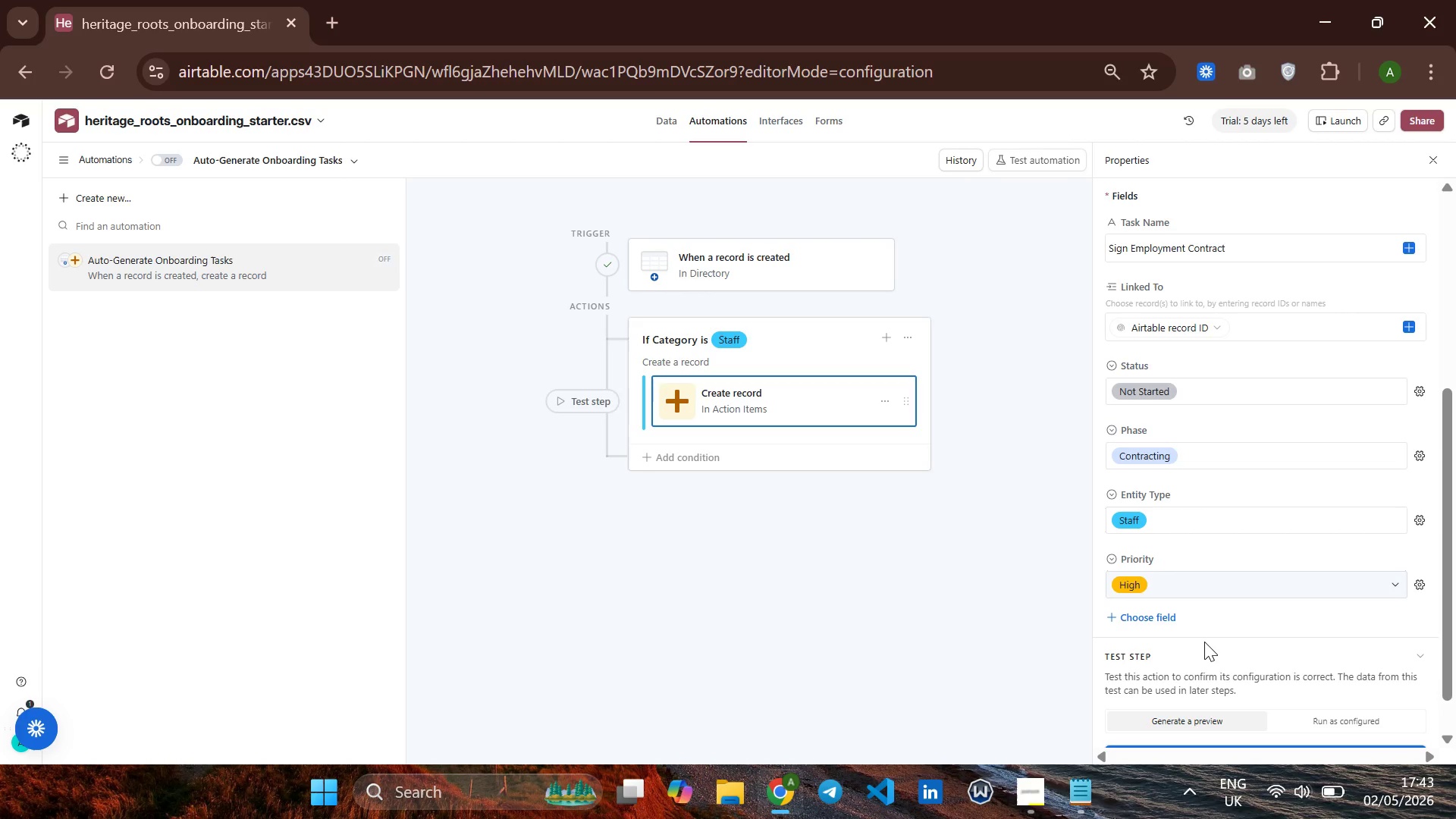 
scroll: coordinate [1279, 500], scroll_direction: down, amount: 6.0
 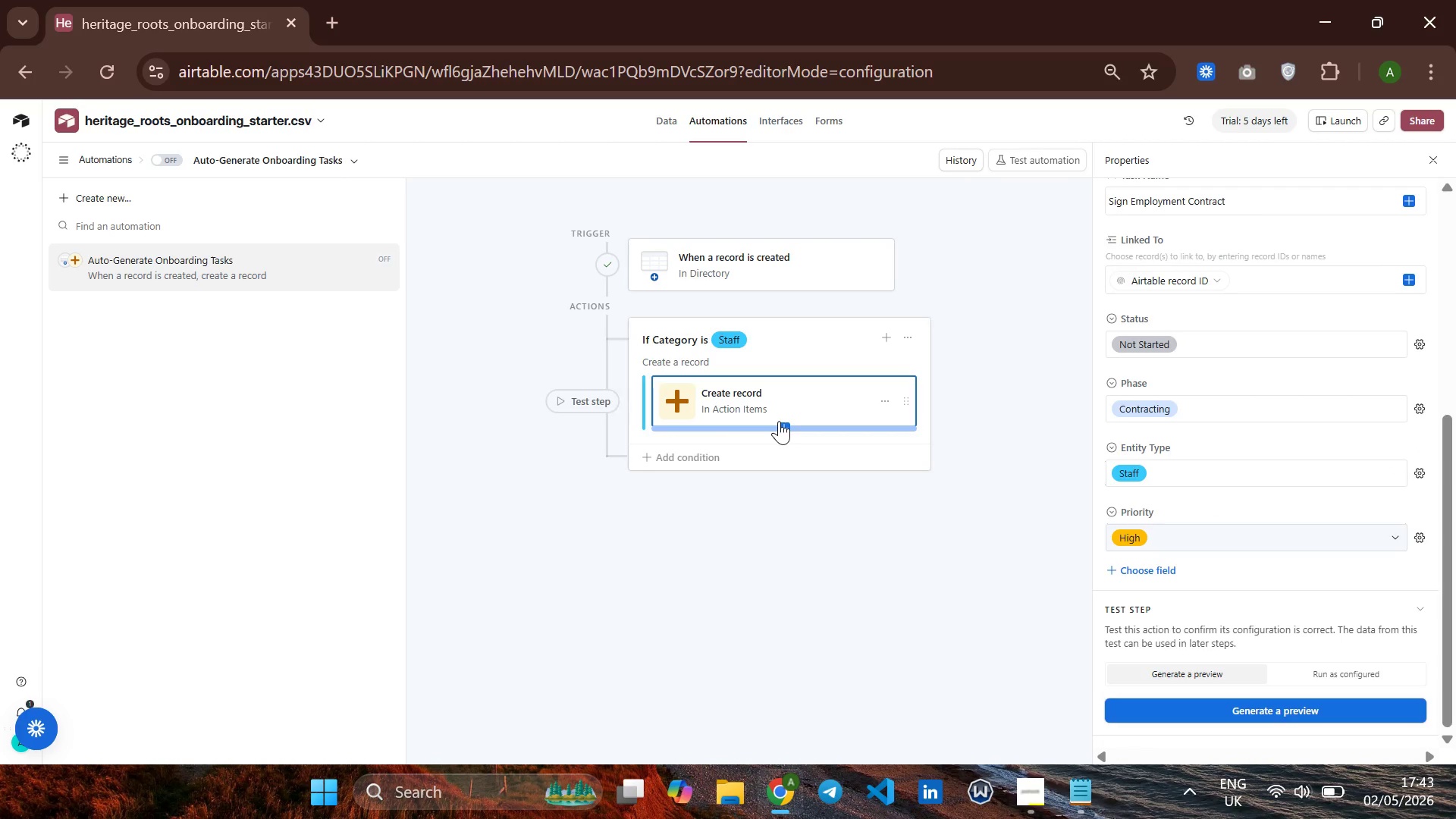 
wait(36.35)
 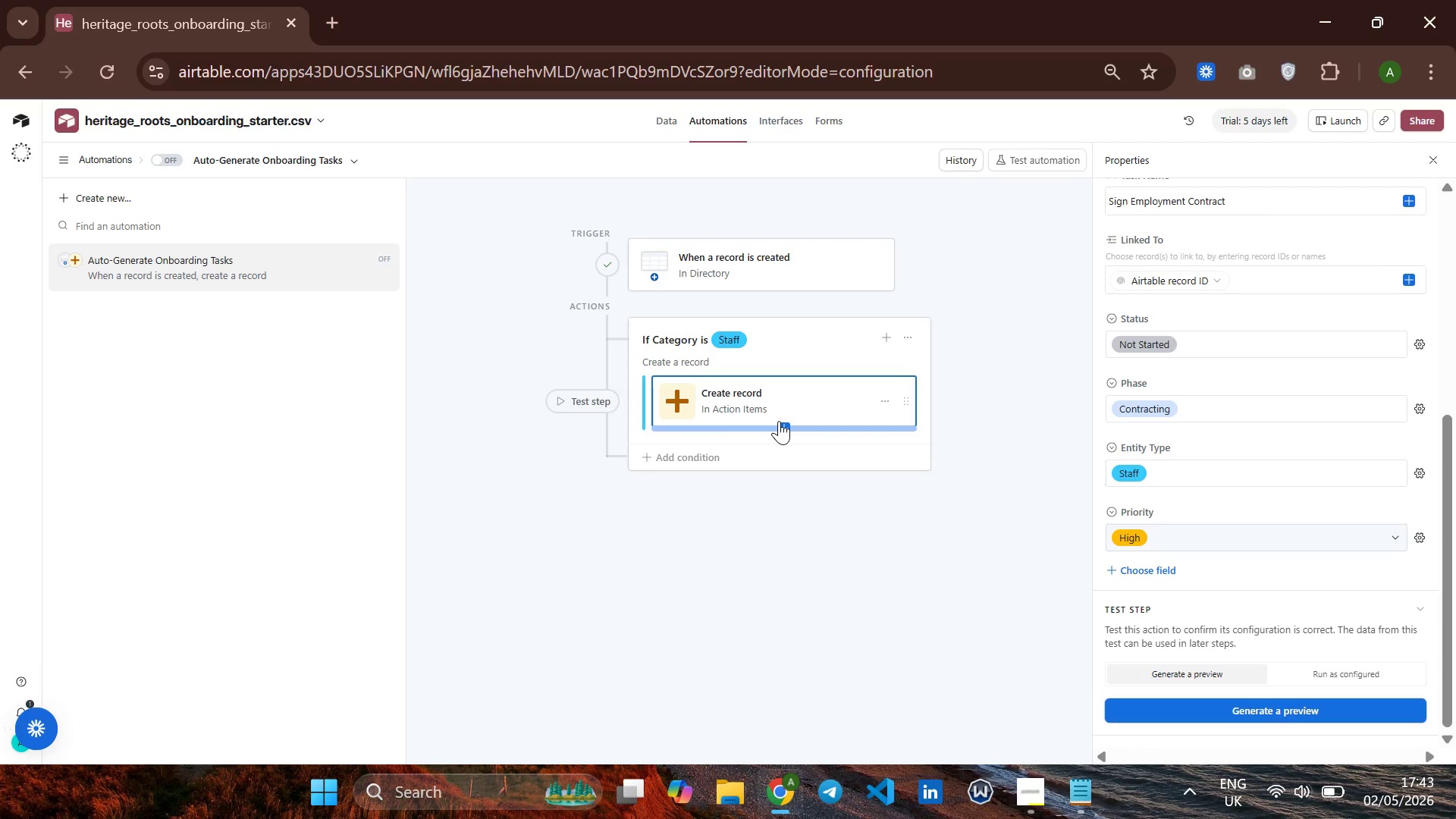 
left_click([779, 421])
 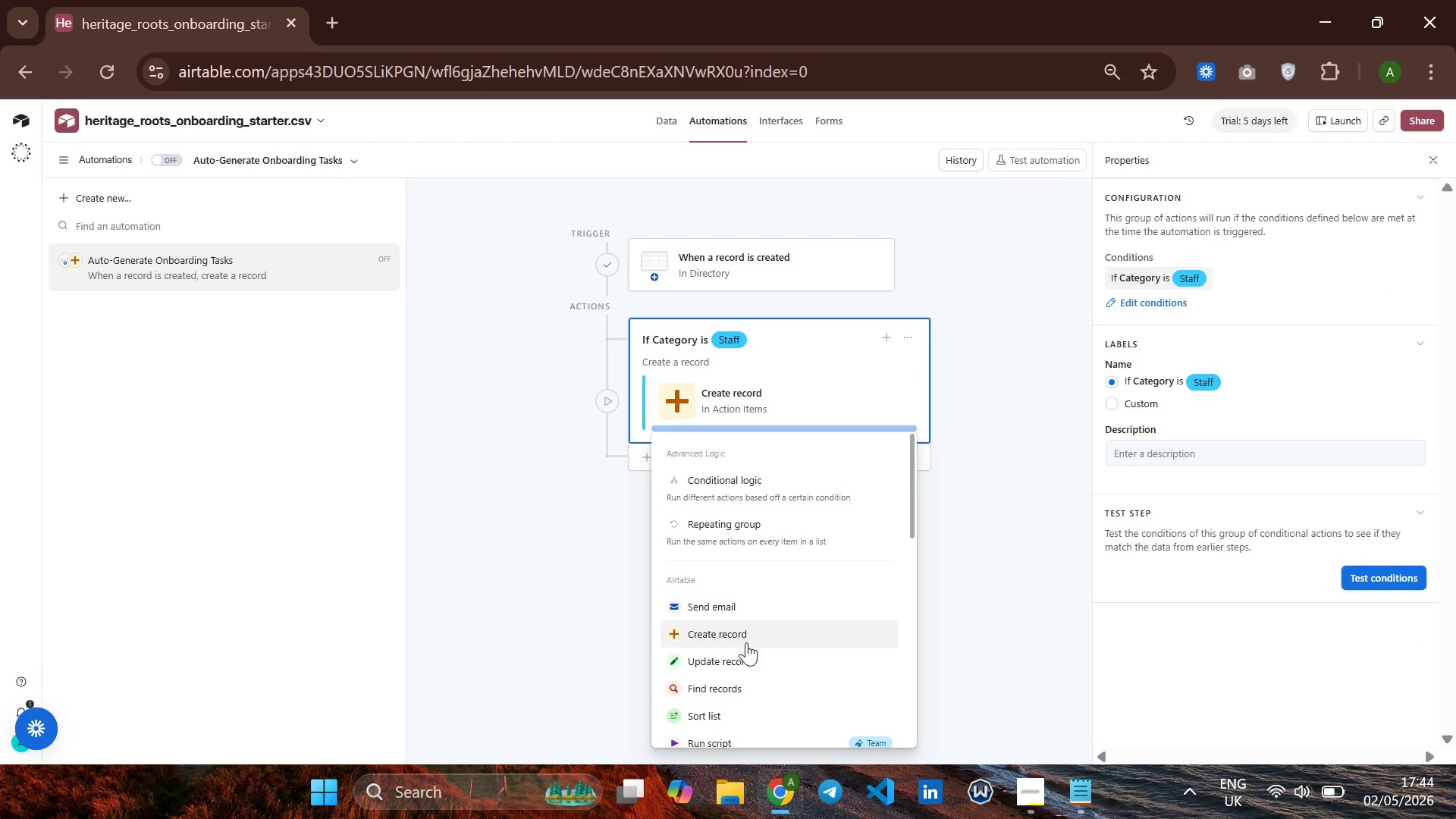 
left_click([748, 632])
 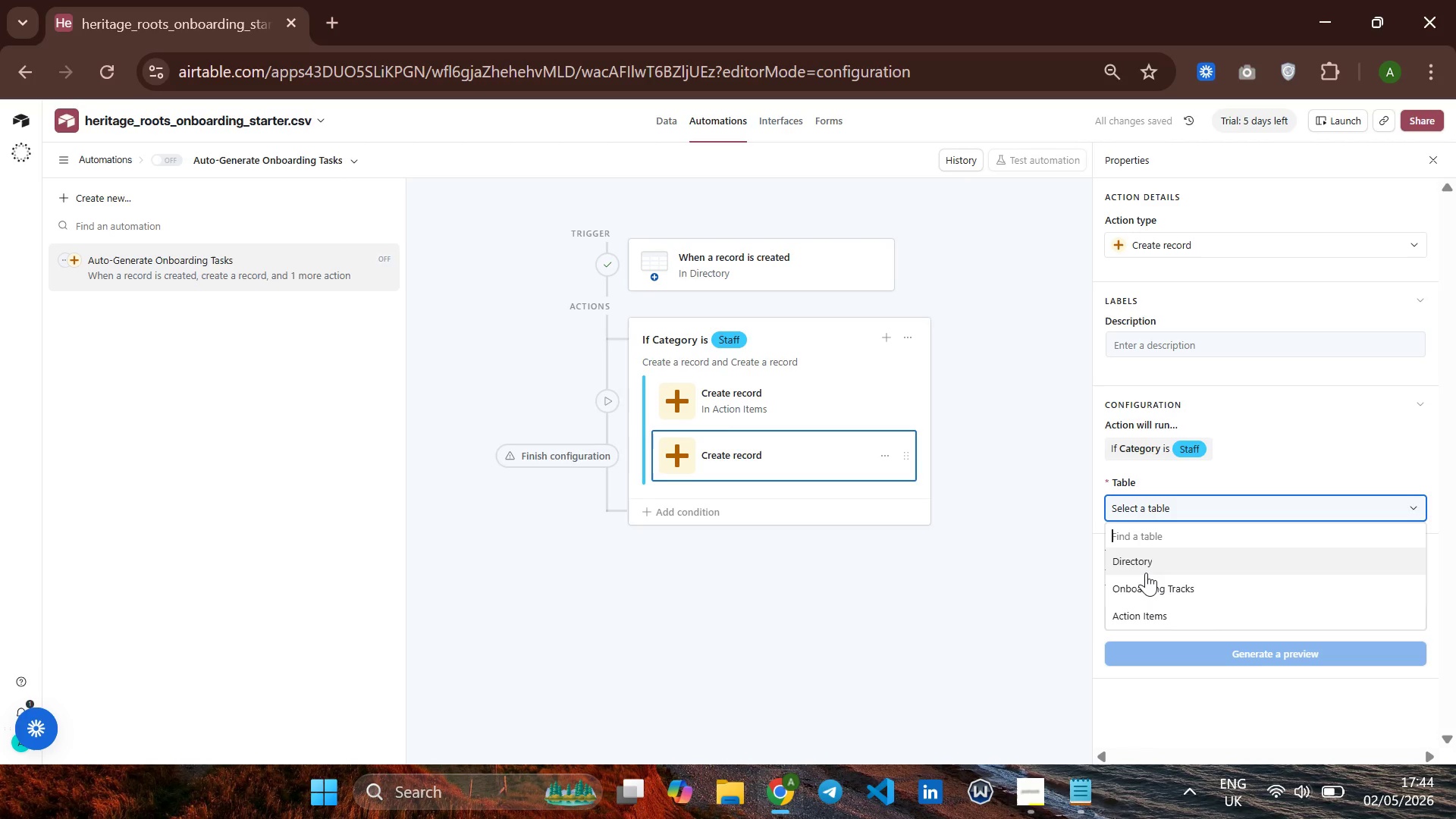 
wait(9.72)
 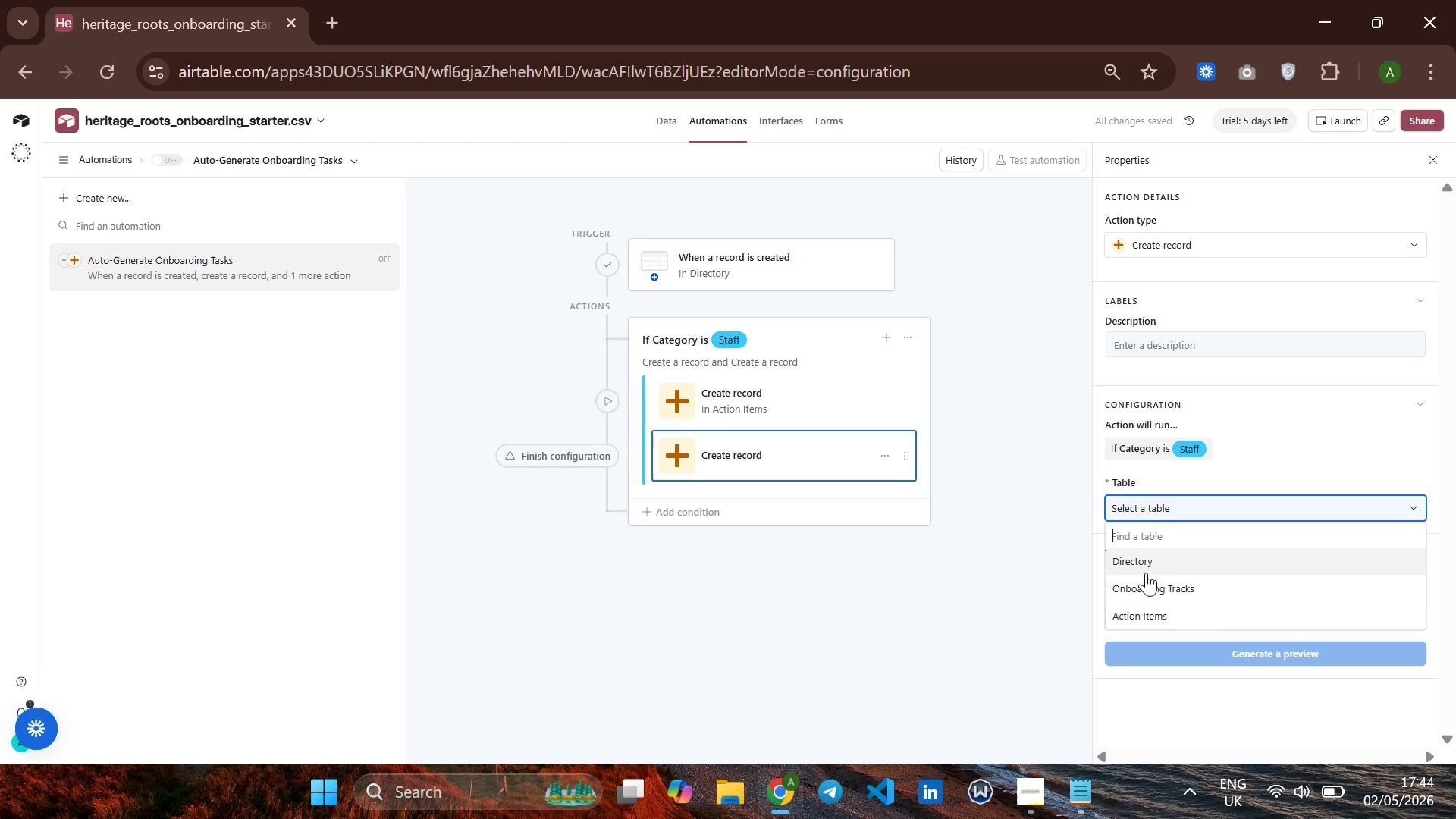 
left_click([1156, 610])
 